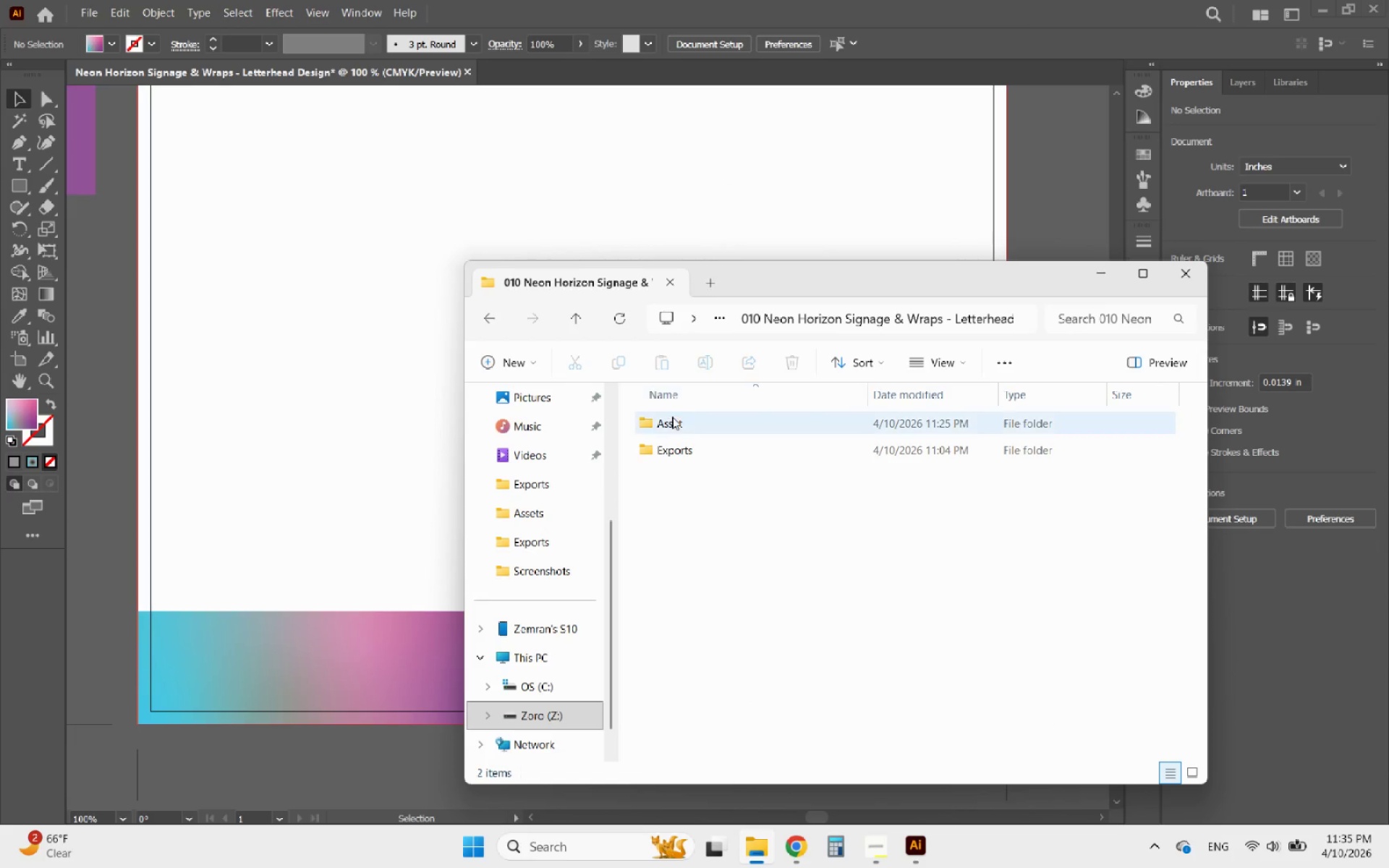 
double_click([672, 417])
 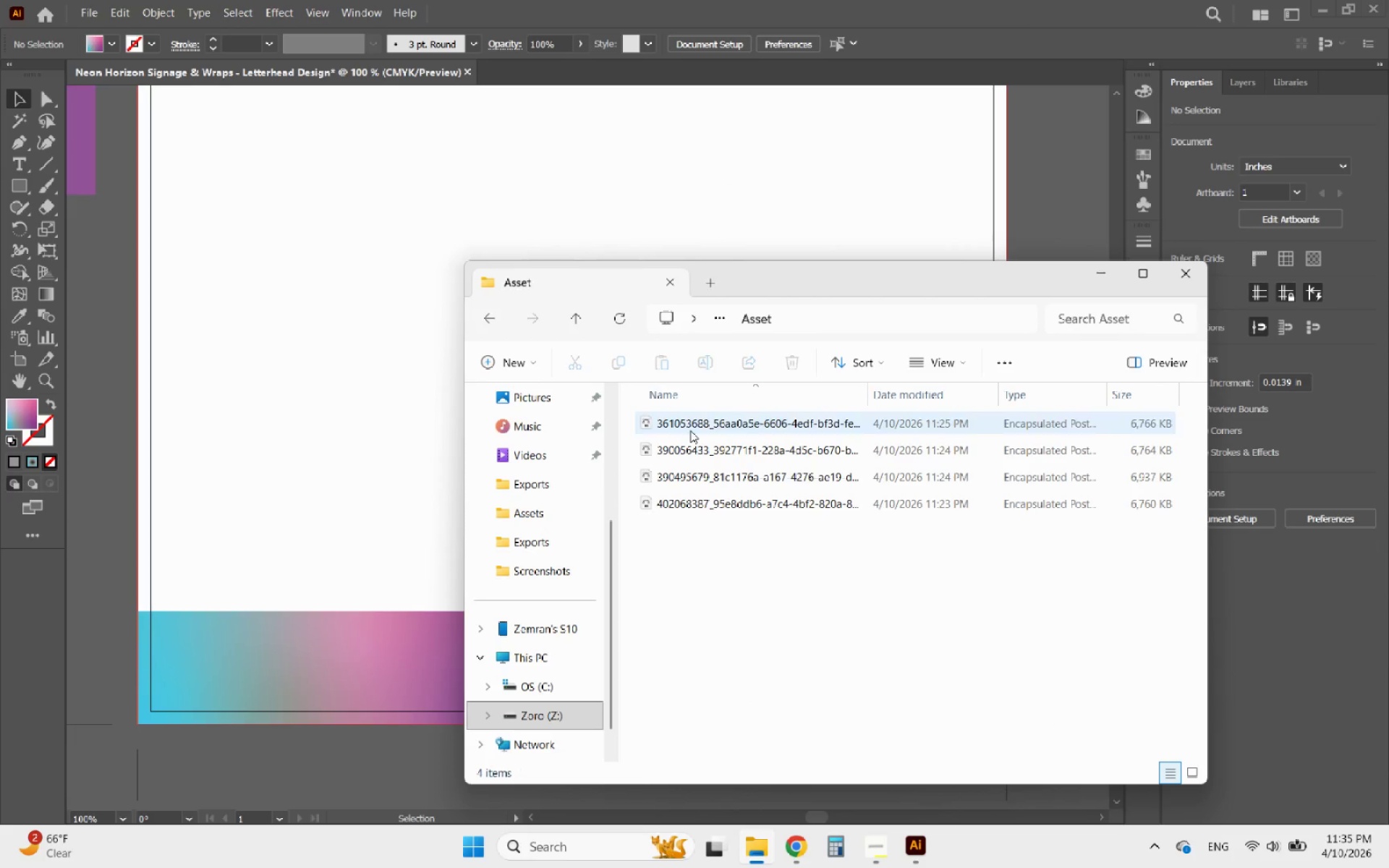 
double_click([690, 430])
 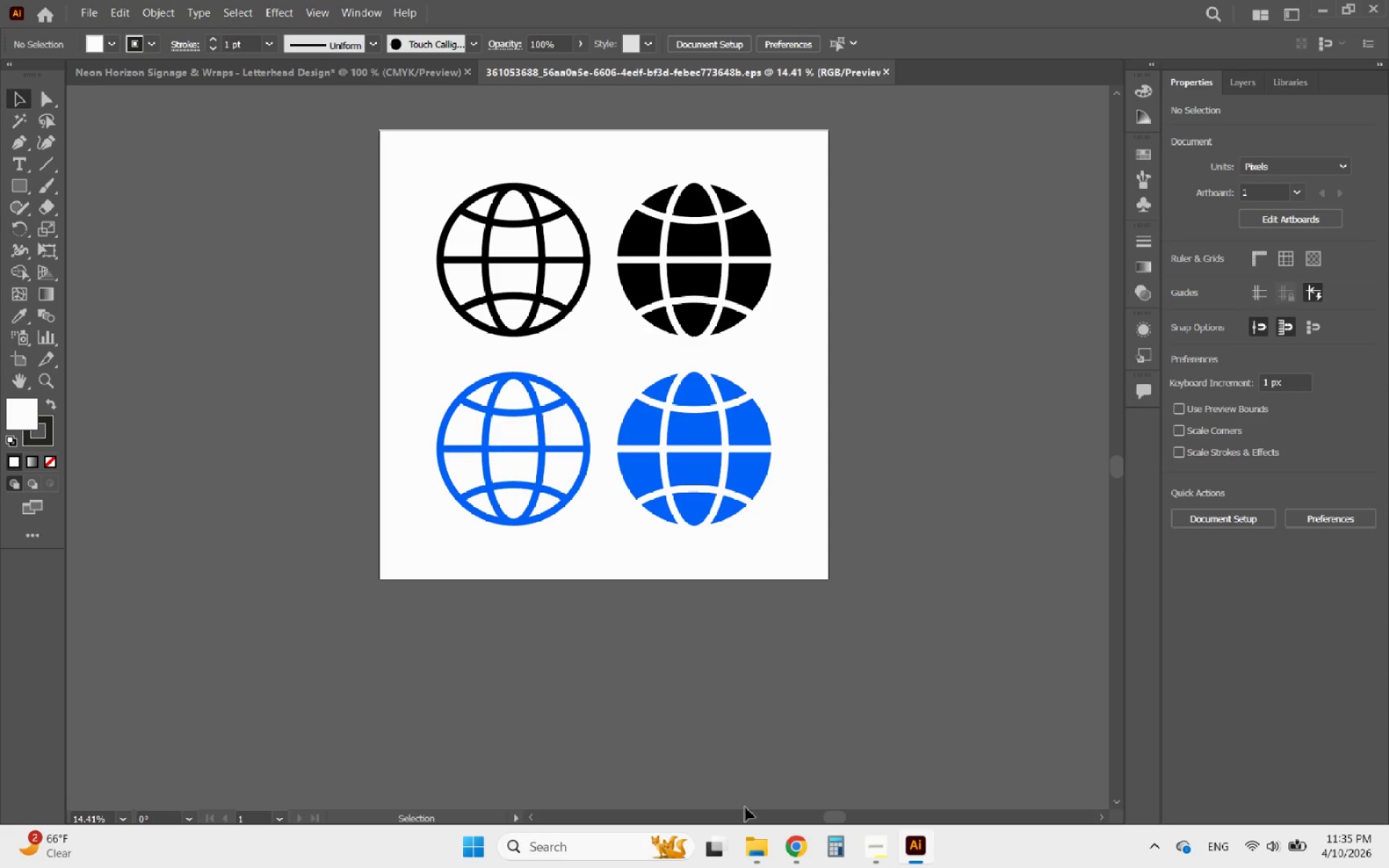 
left_click([752, 855])
 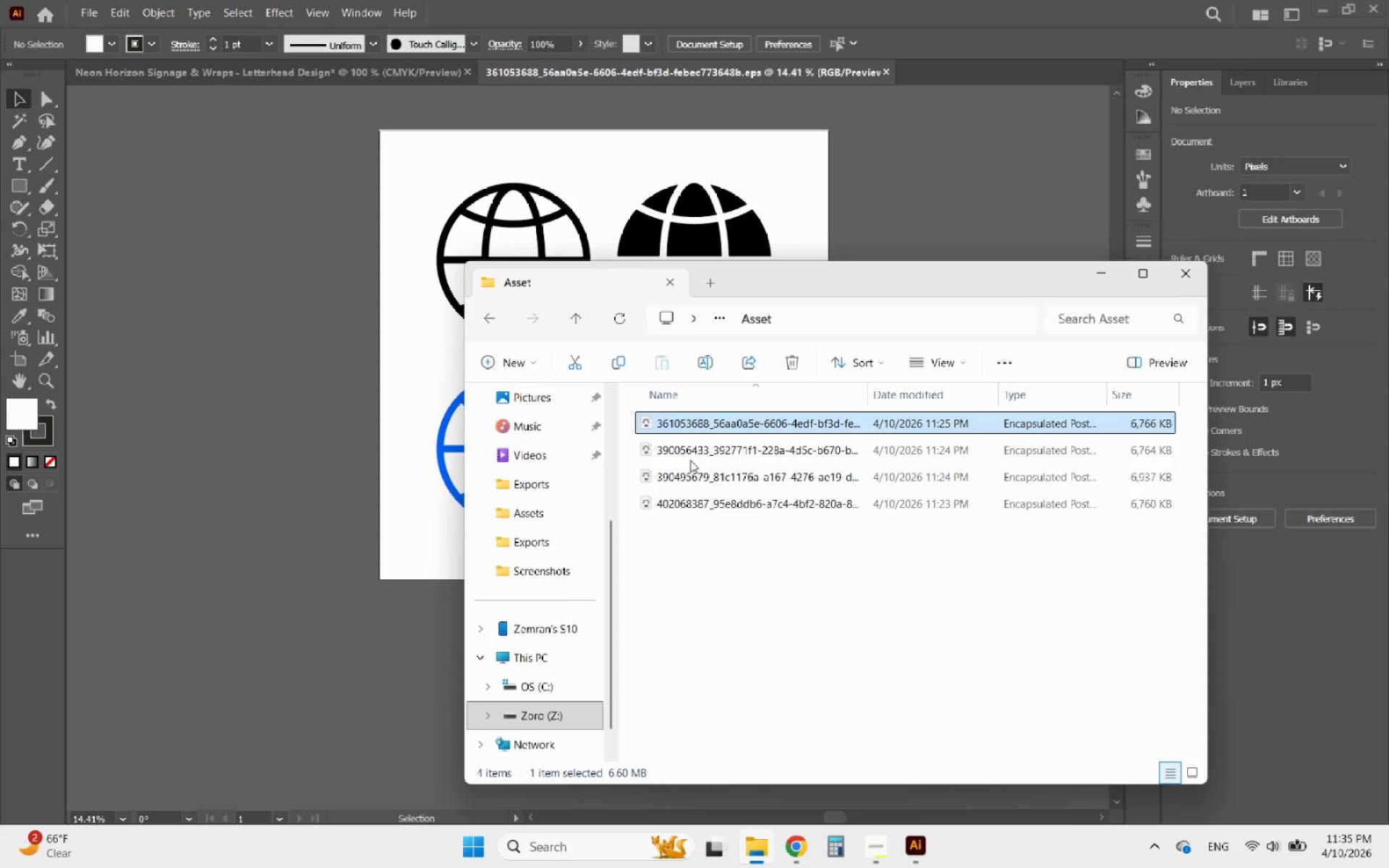 
double_click([689, 456])
 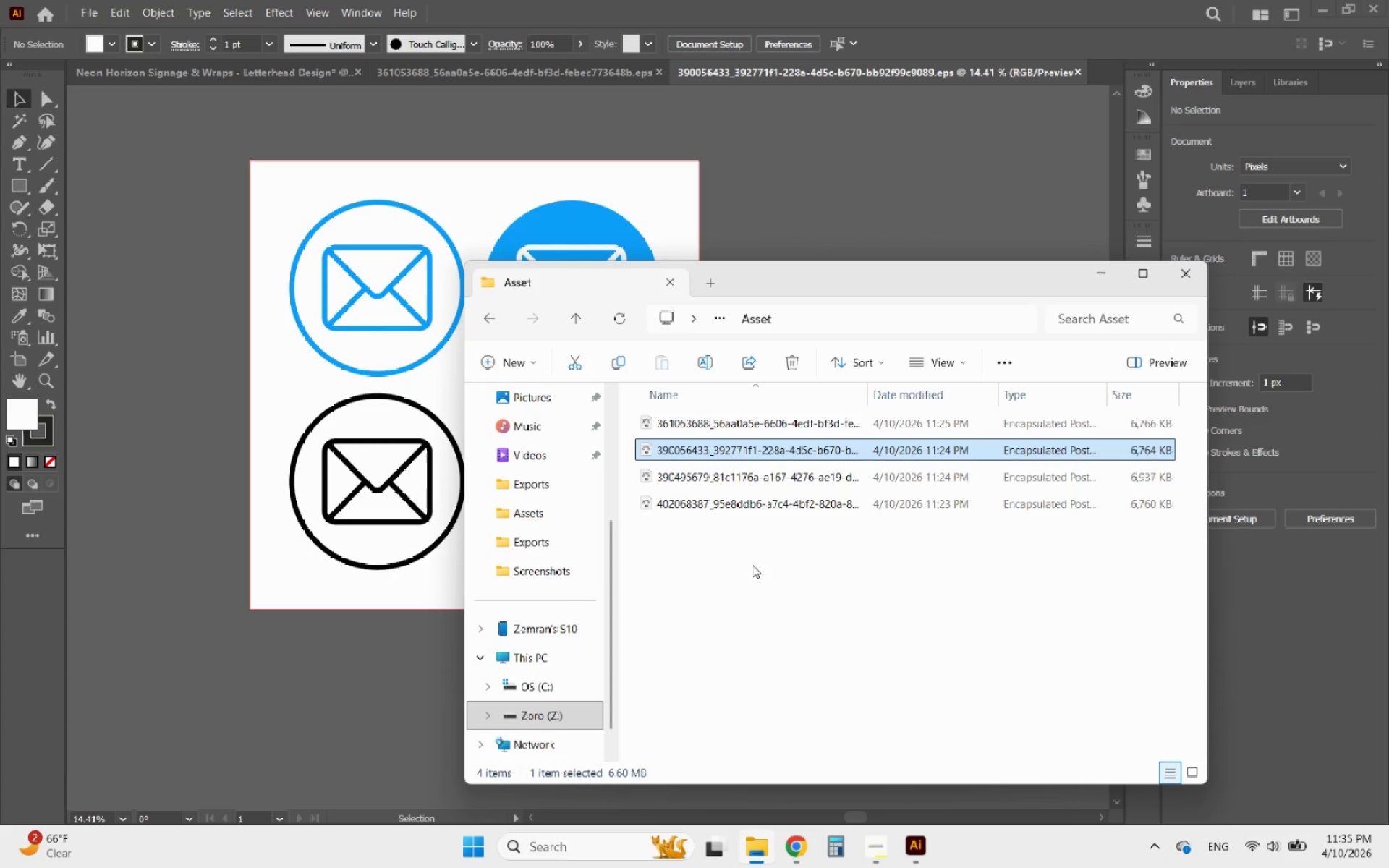 
double_click([723, 480])
 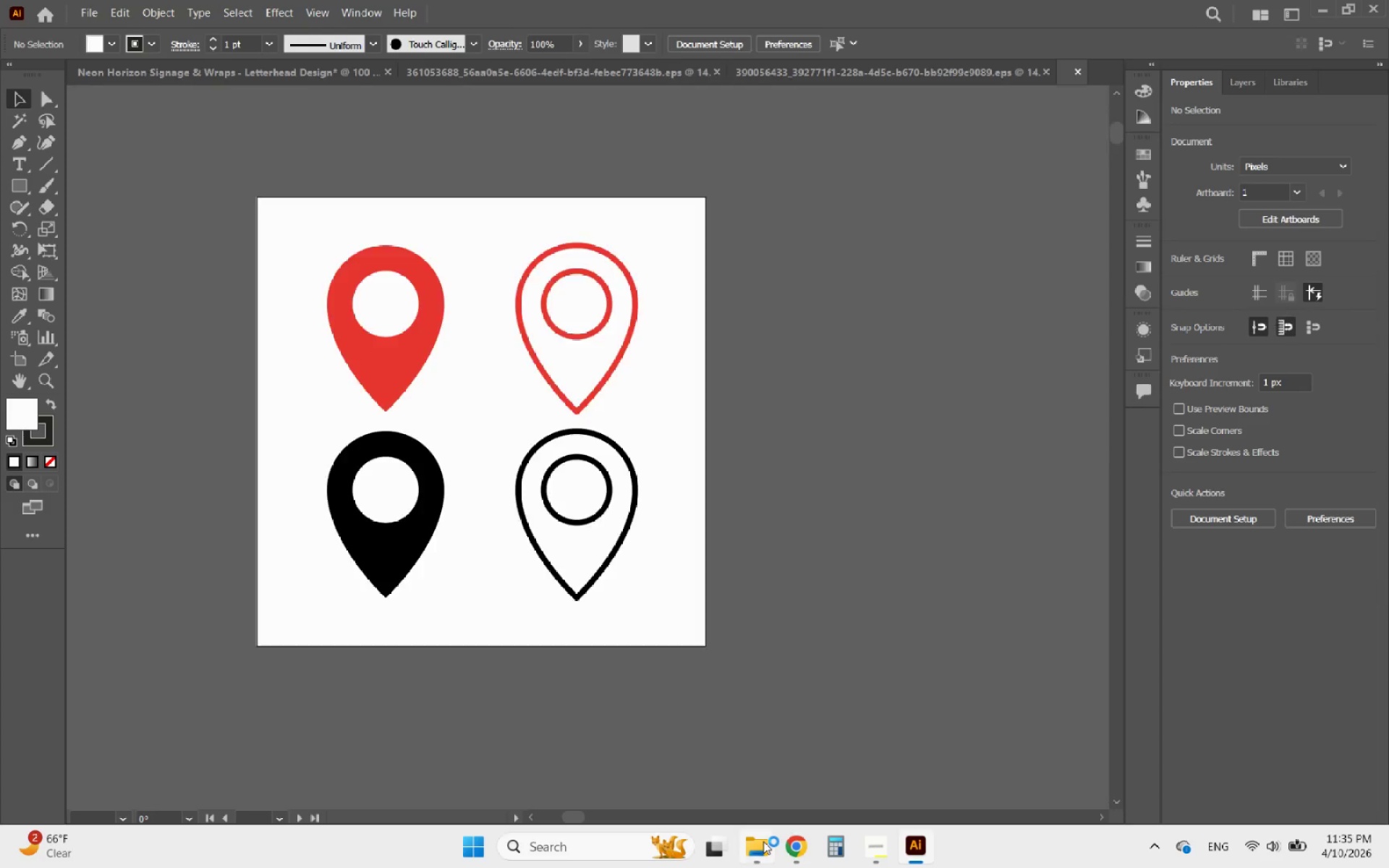 
left_click([763, 843])
 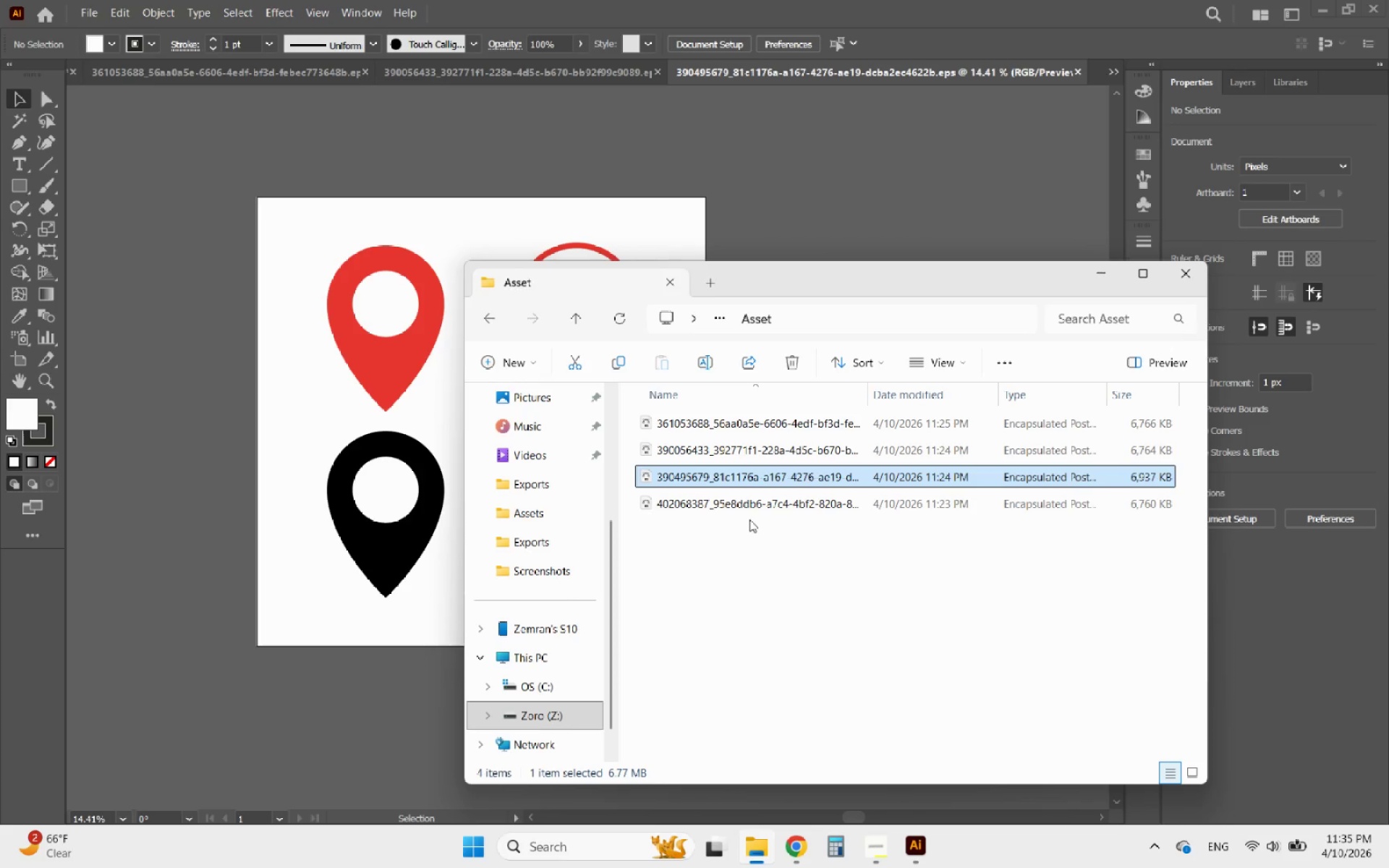 
double_click([748, 508])
 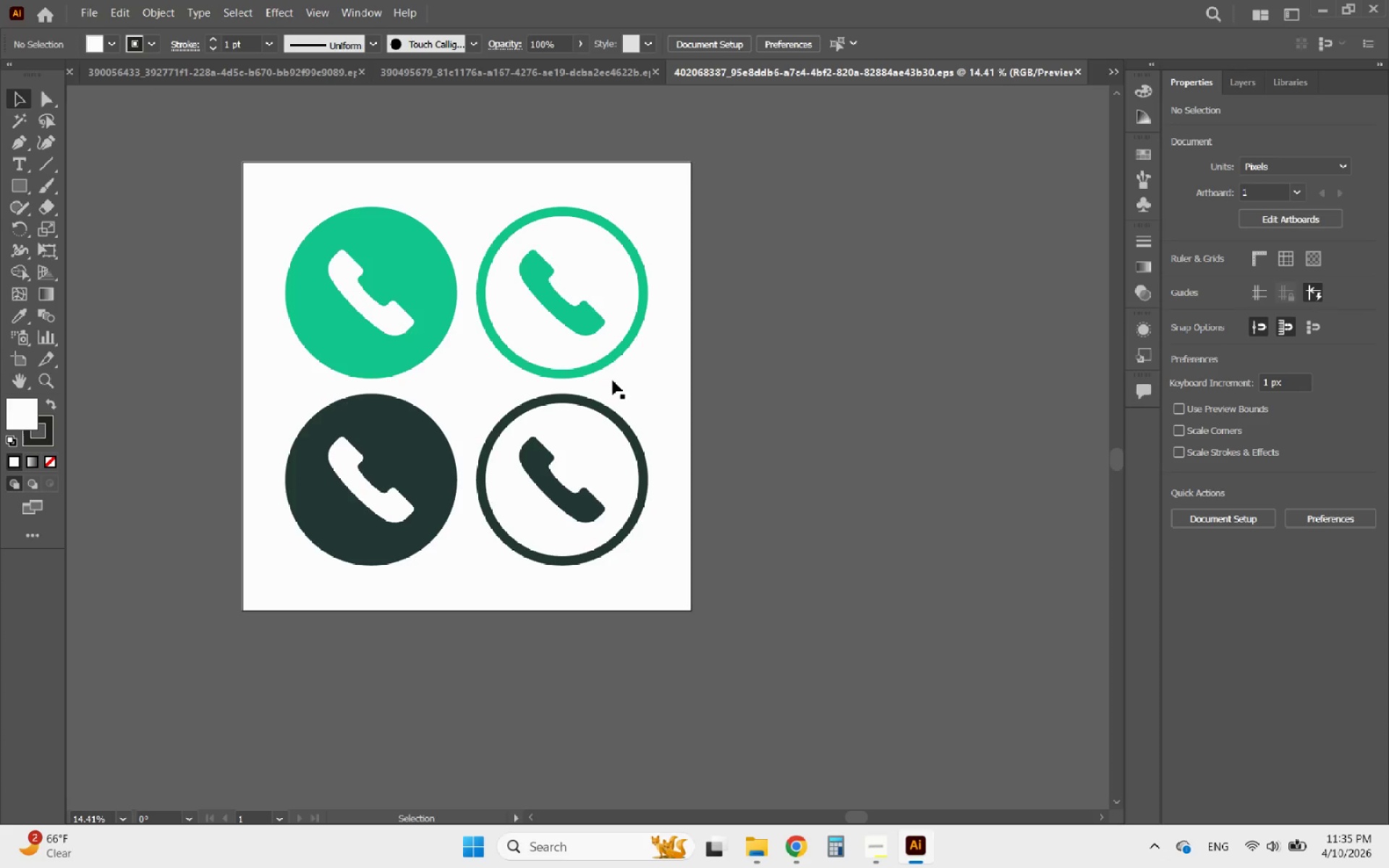 
left_click([574, 301])
 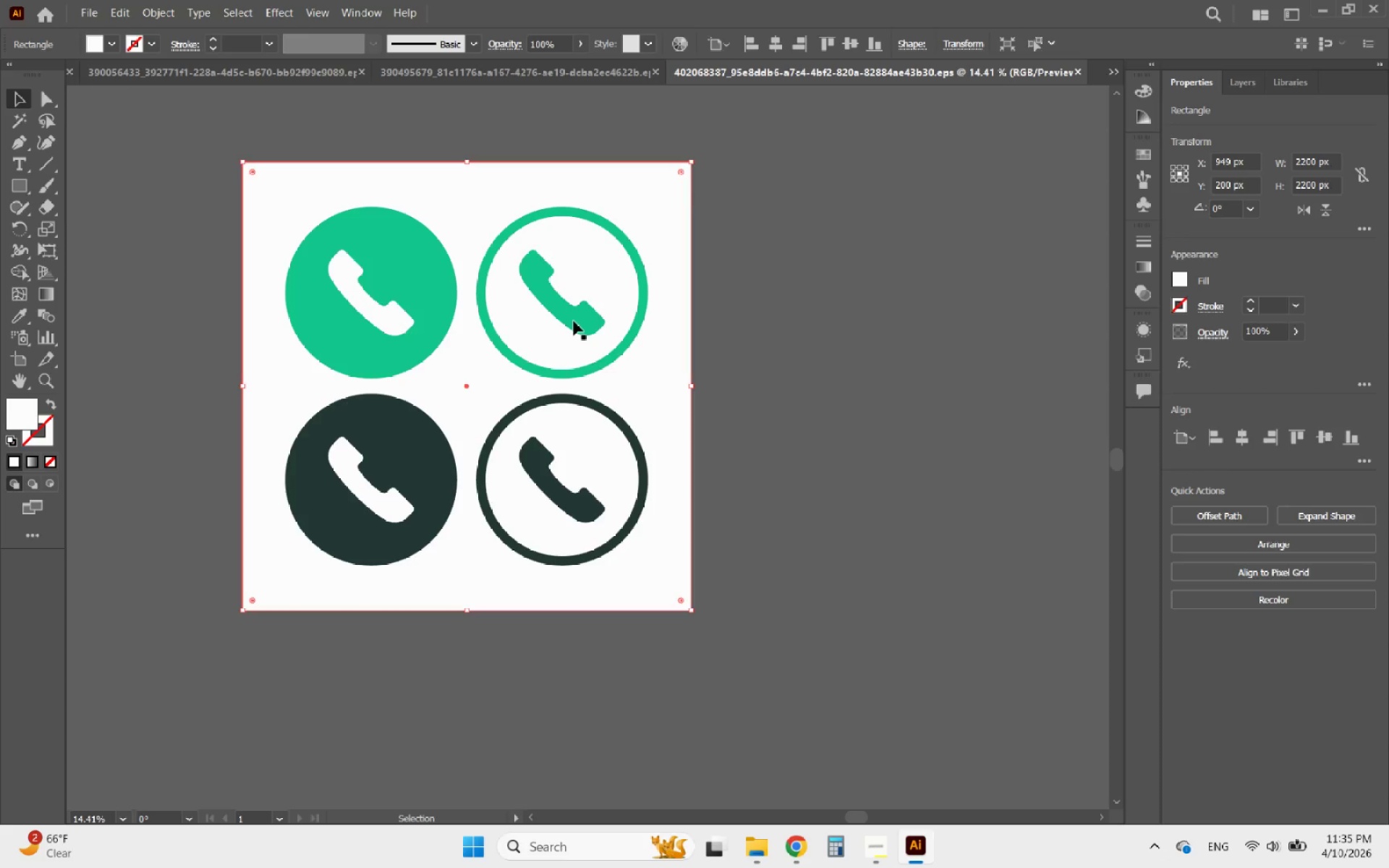 
left_click([574, 321])
 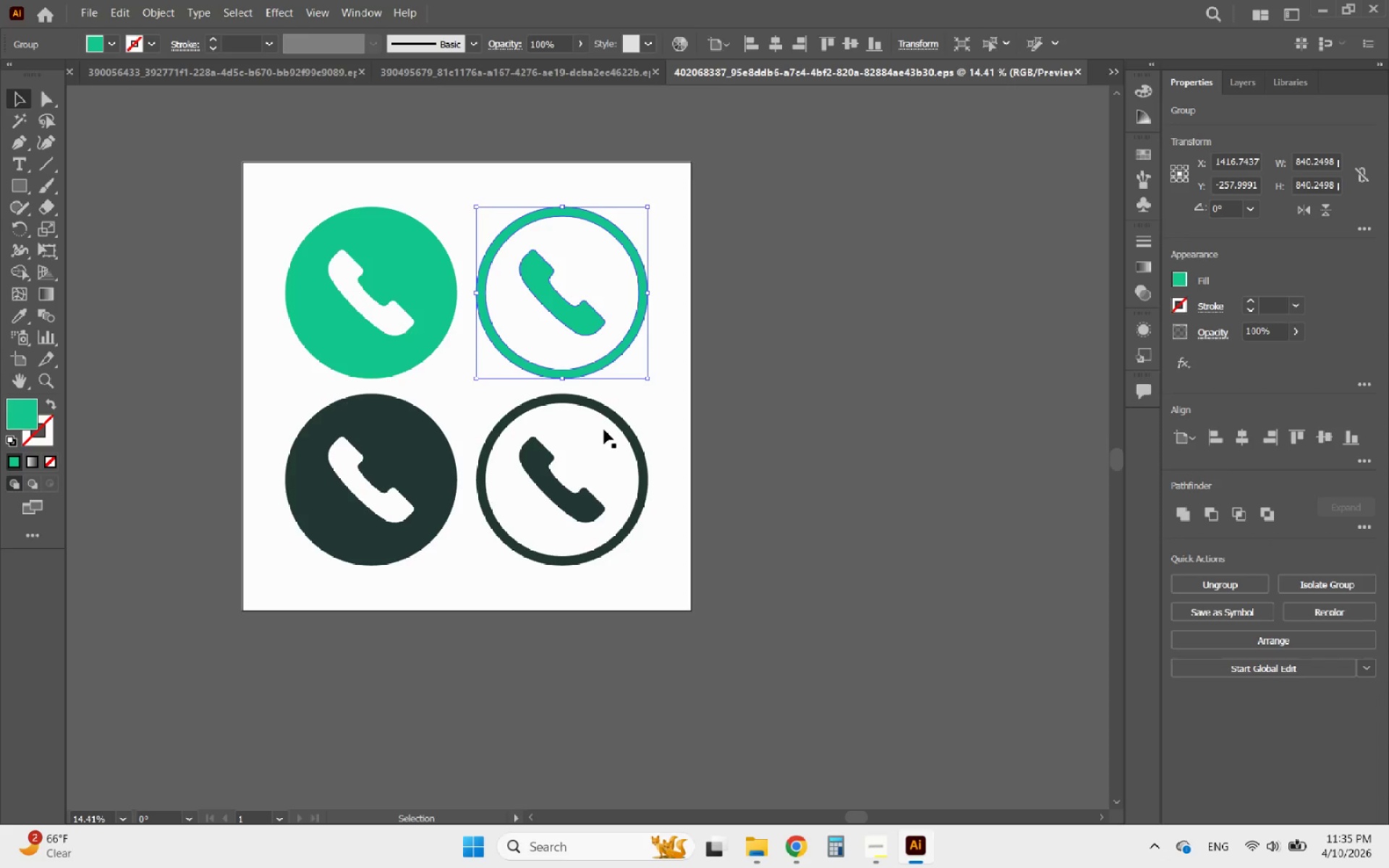 
key(Control+X)
 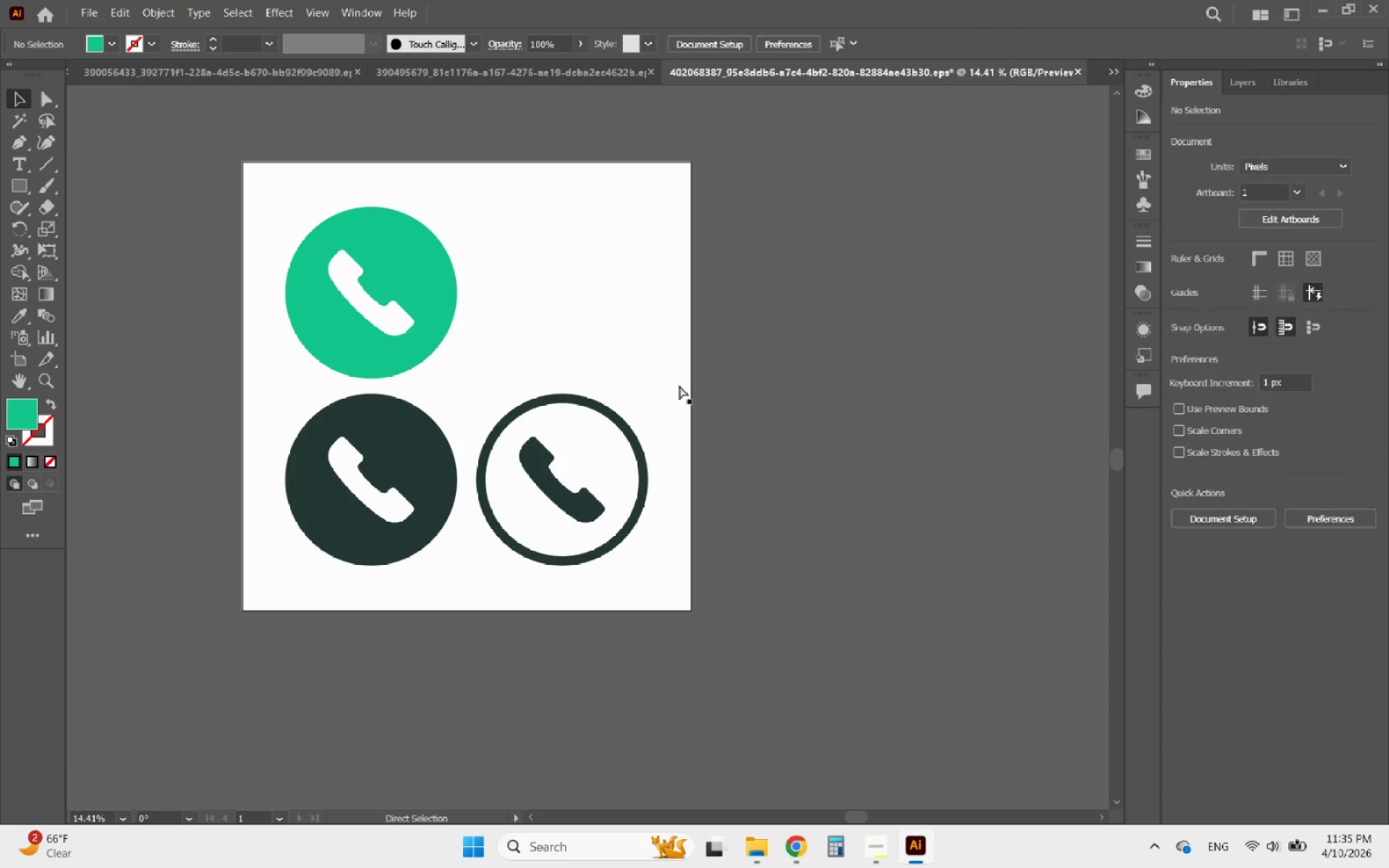 
key(Control+X)
 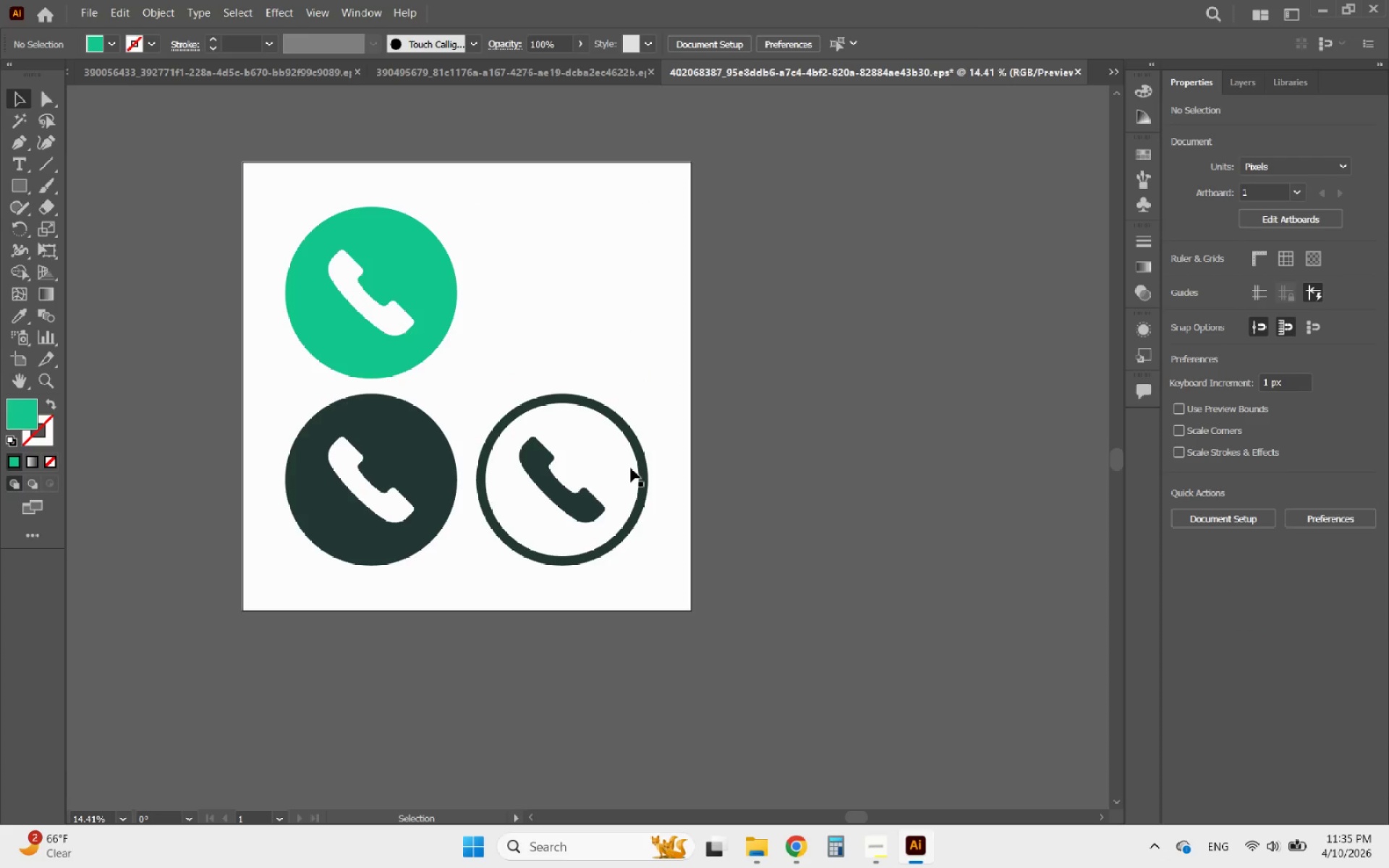 
key(Control+Z)
 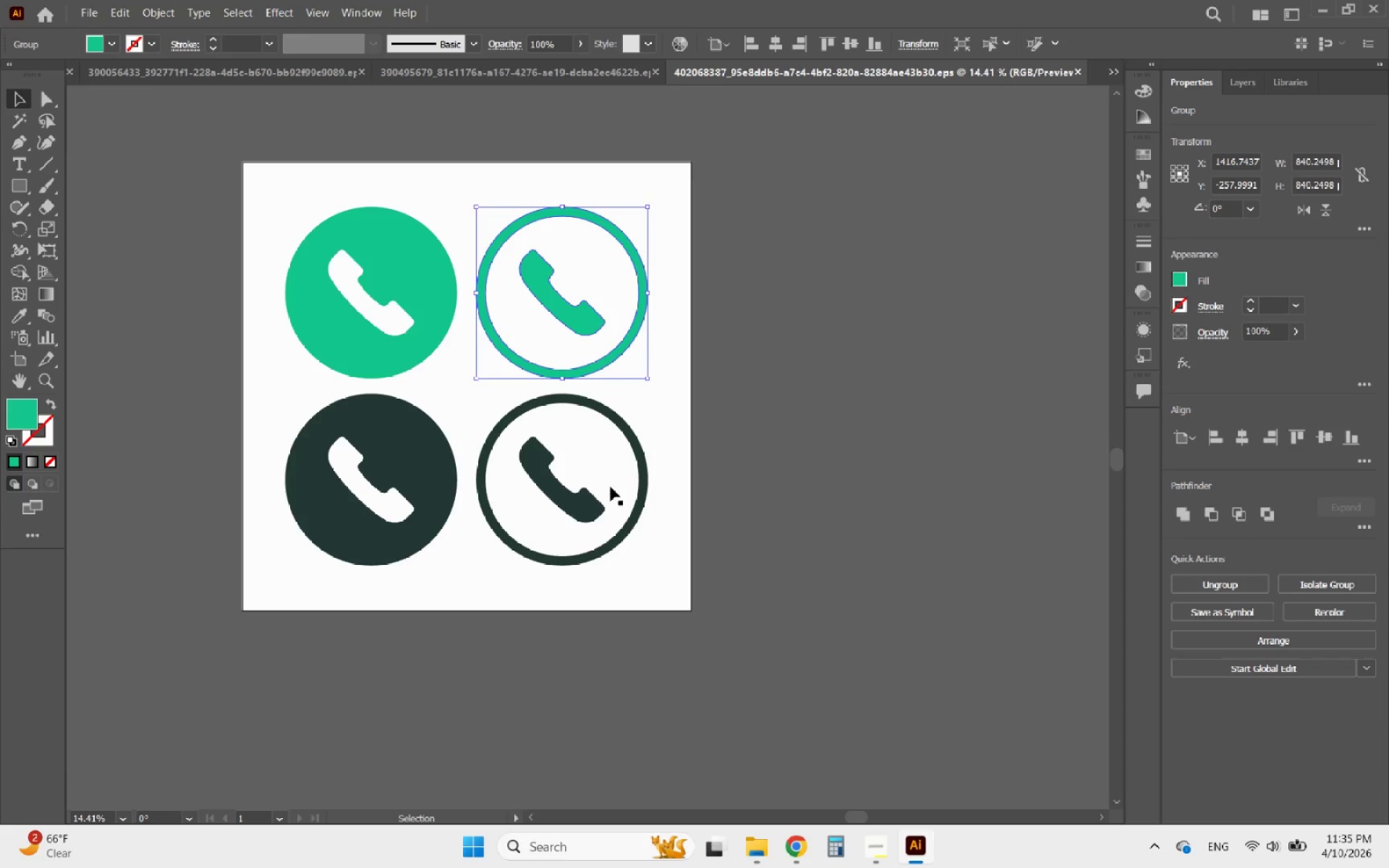 
key(Control+X)
 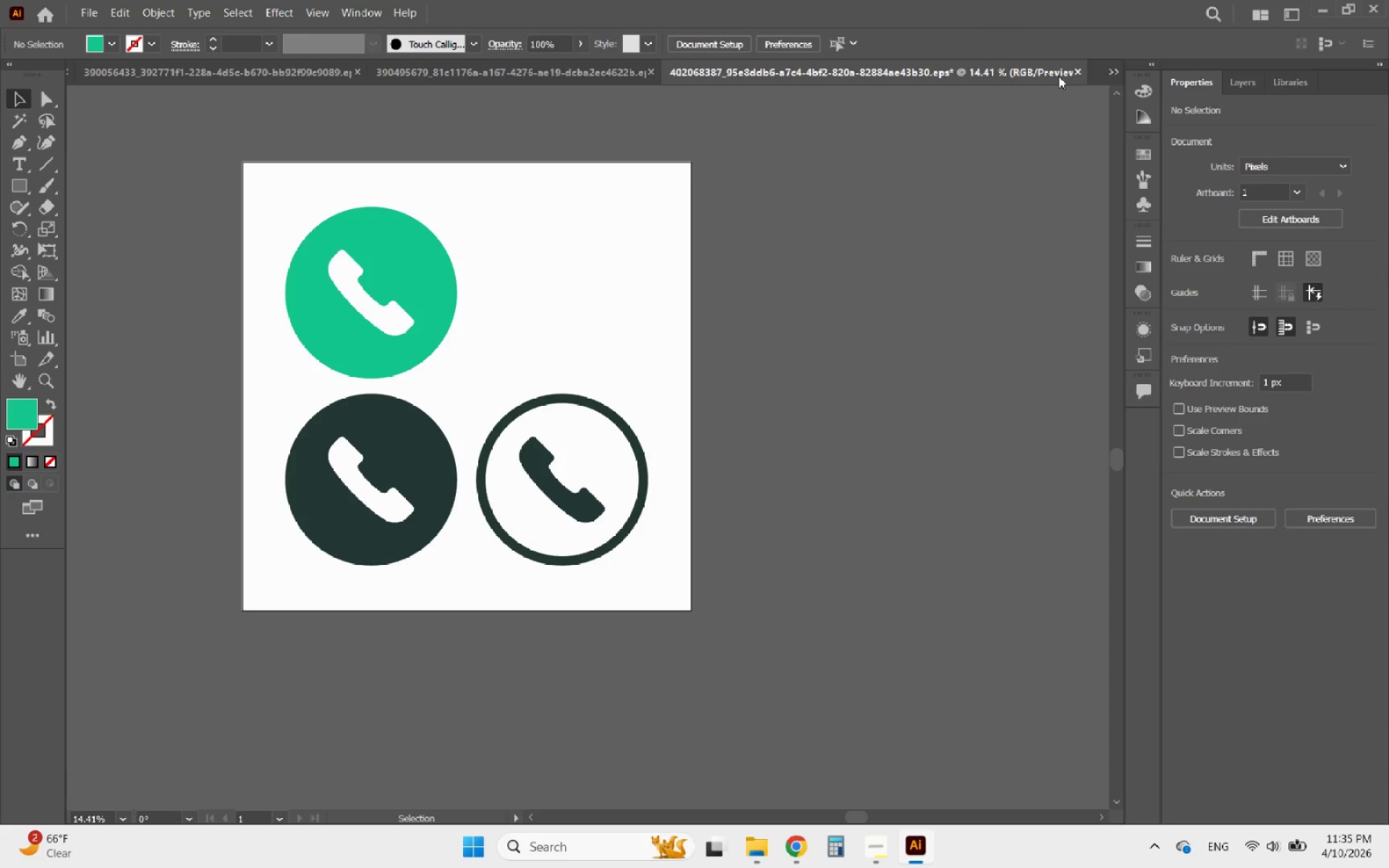 
left_click([1077, 73])
 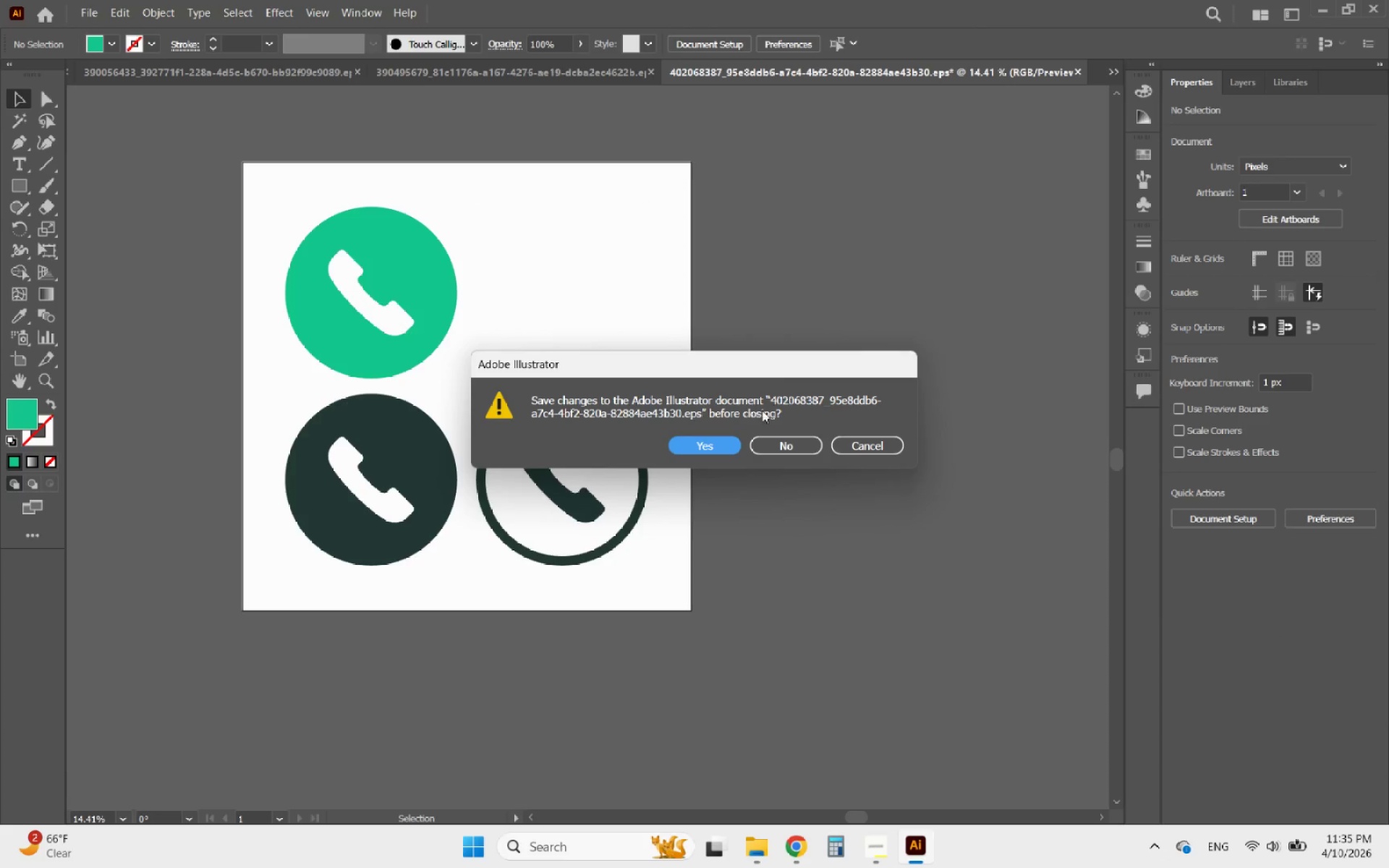 
left_click([783, 452])
 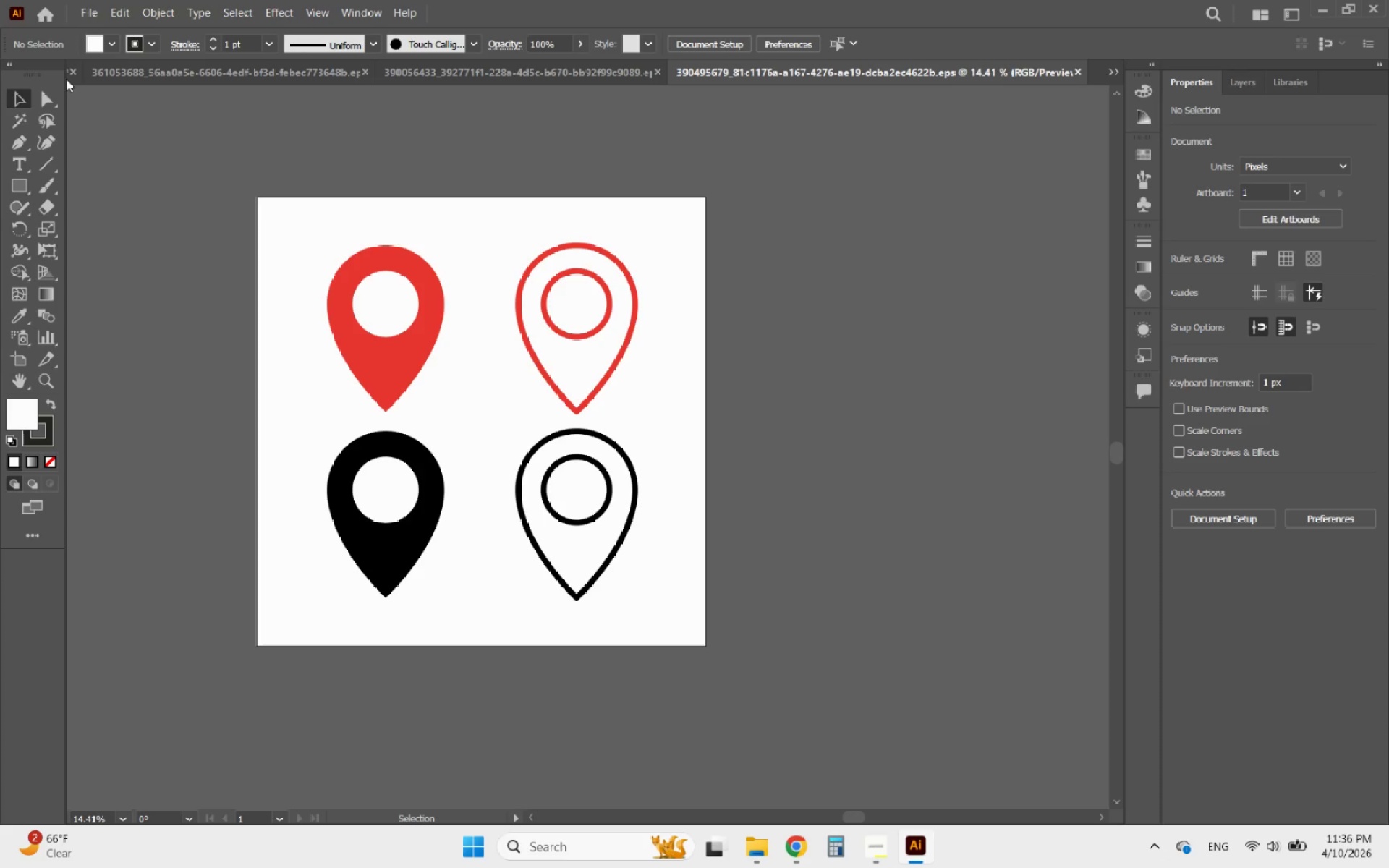 
left_click([72, 79])
 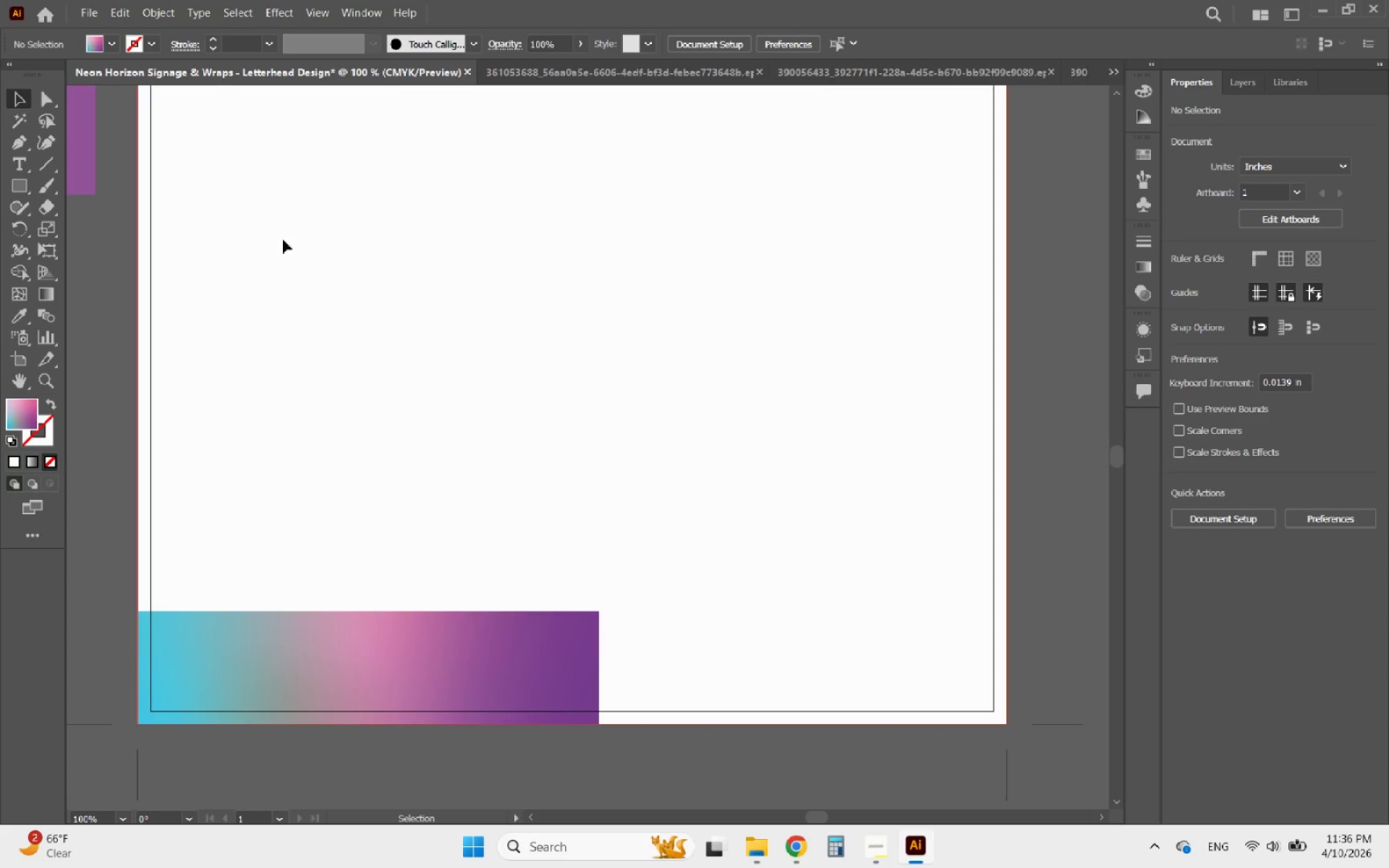 
key(Control+V)
 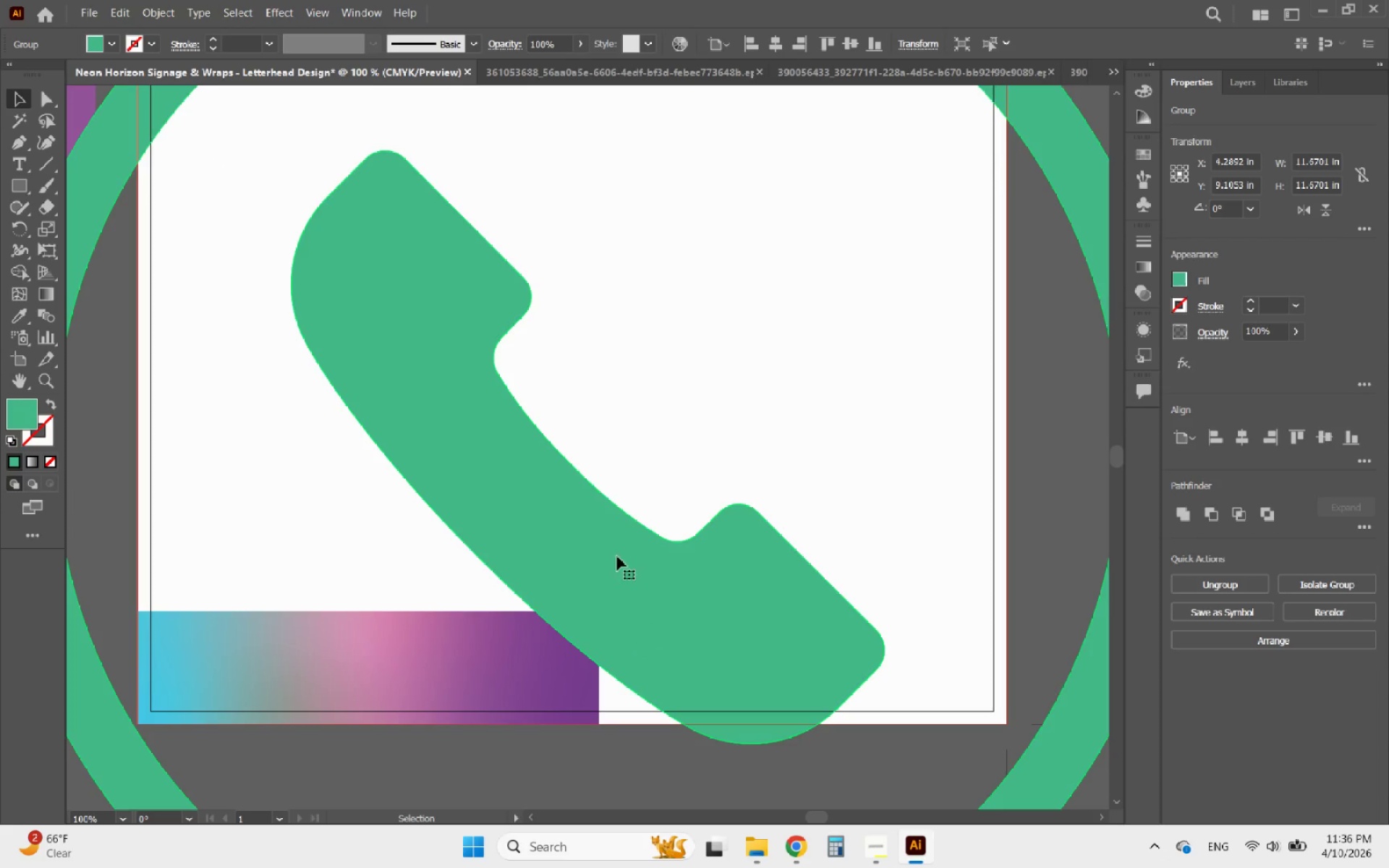 
hold_key(key=AltLeft, duration=0.44)
scroll: coordinate [637, 619], scroll_direction: down, amount: 3.0
 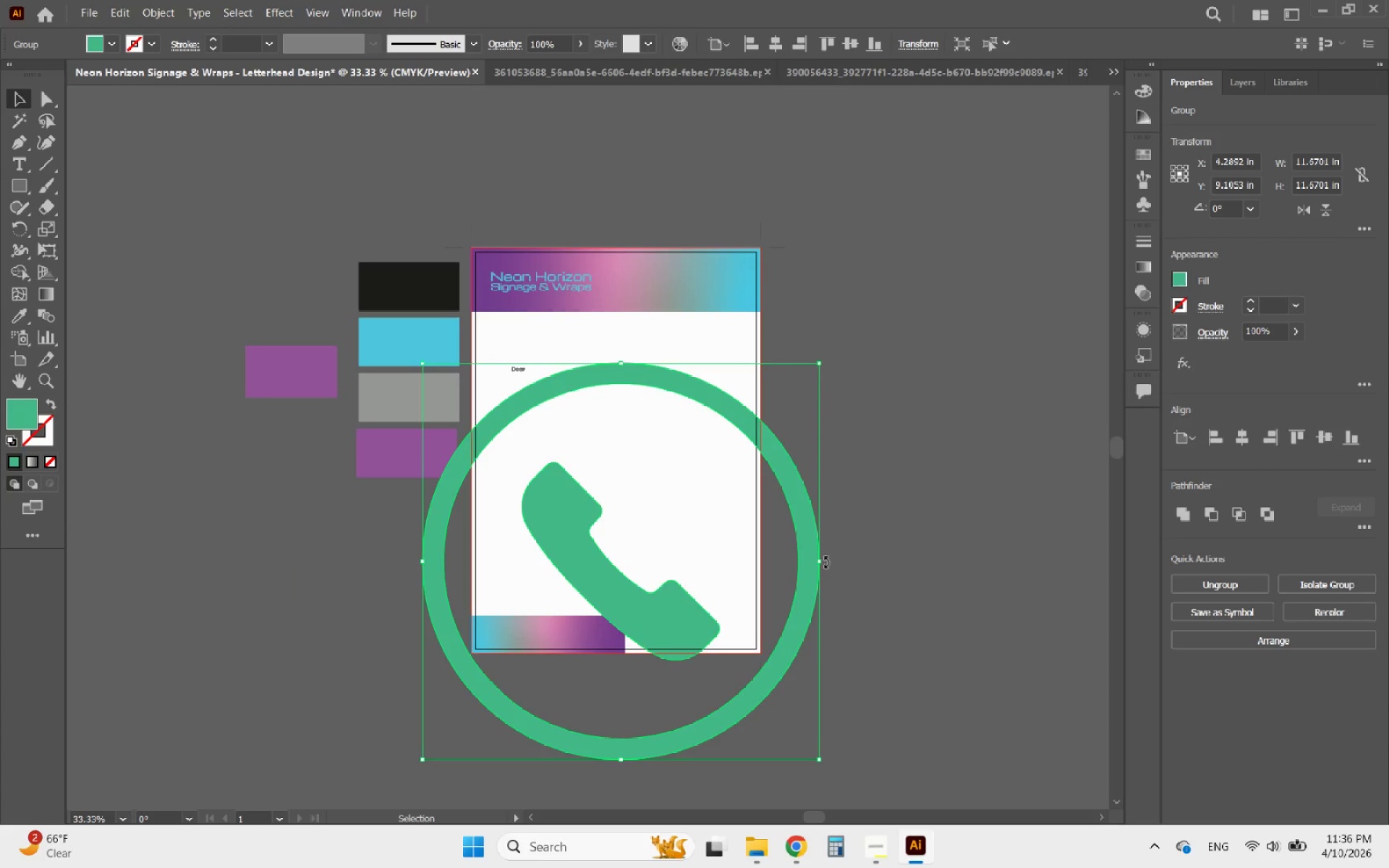 
hold_key(key=ShiftLeft, duration=1.44)
left_click_drag(start_coordinate=[817, 558], to_coordinate=[452, 543])
 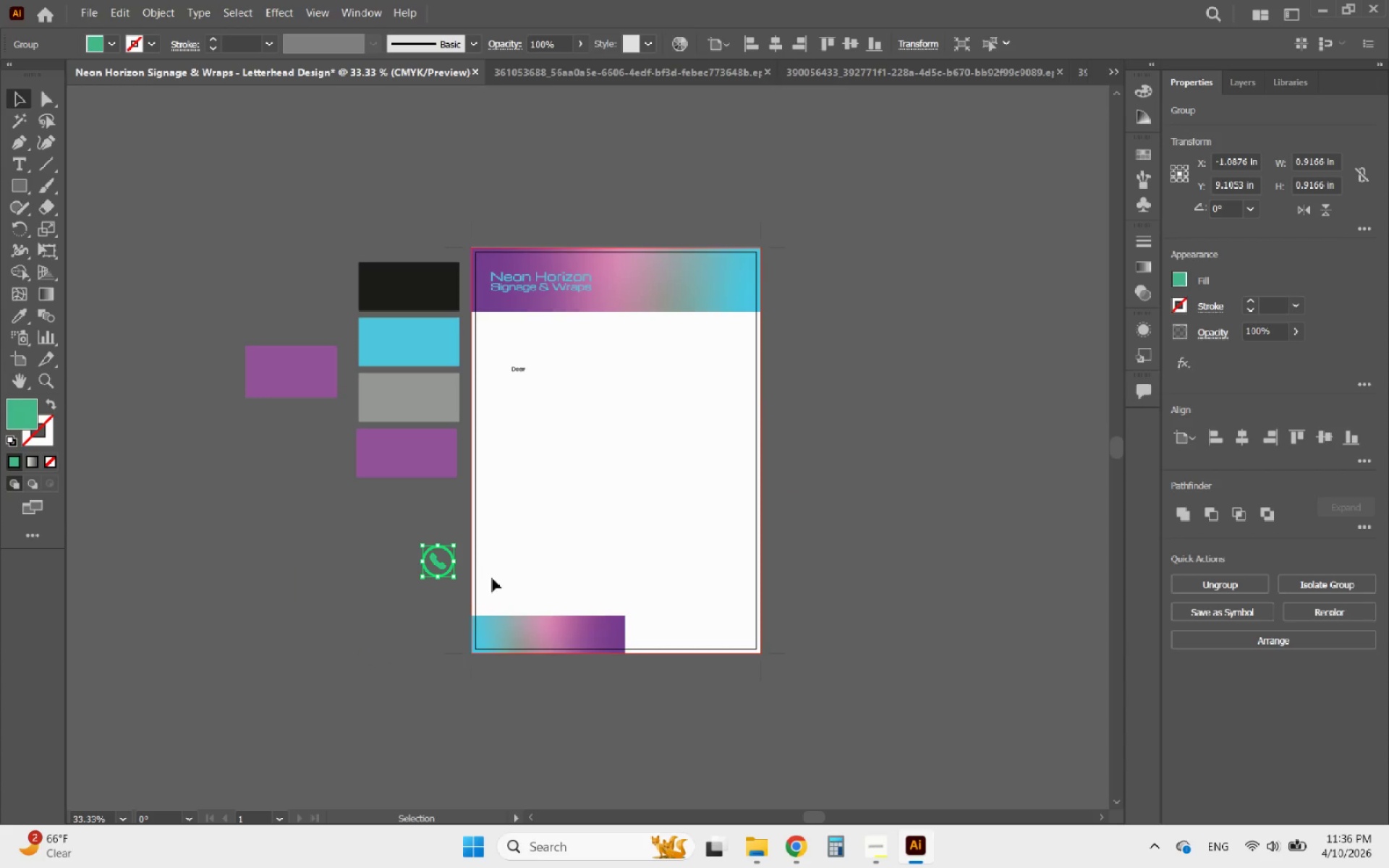 
hold_key(key=AltLeft, duration=0.45)
scroll: coordinate [496, 585], scroll_direction: up, amount: 2.0
 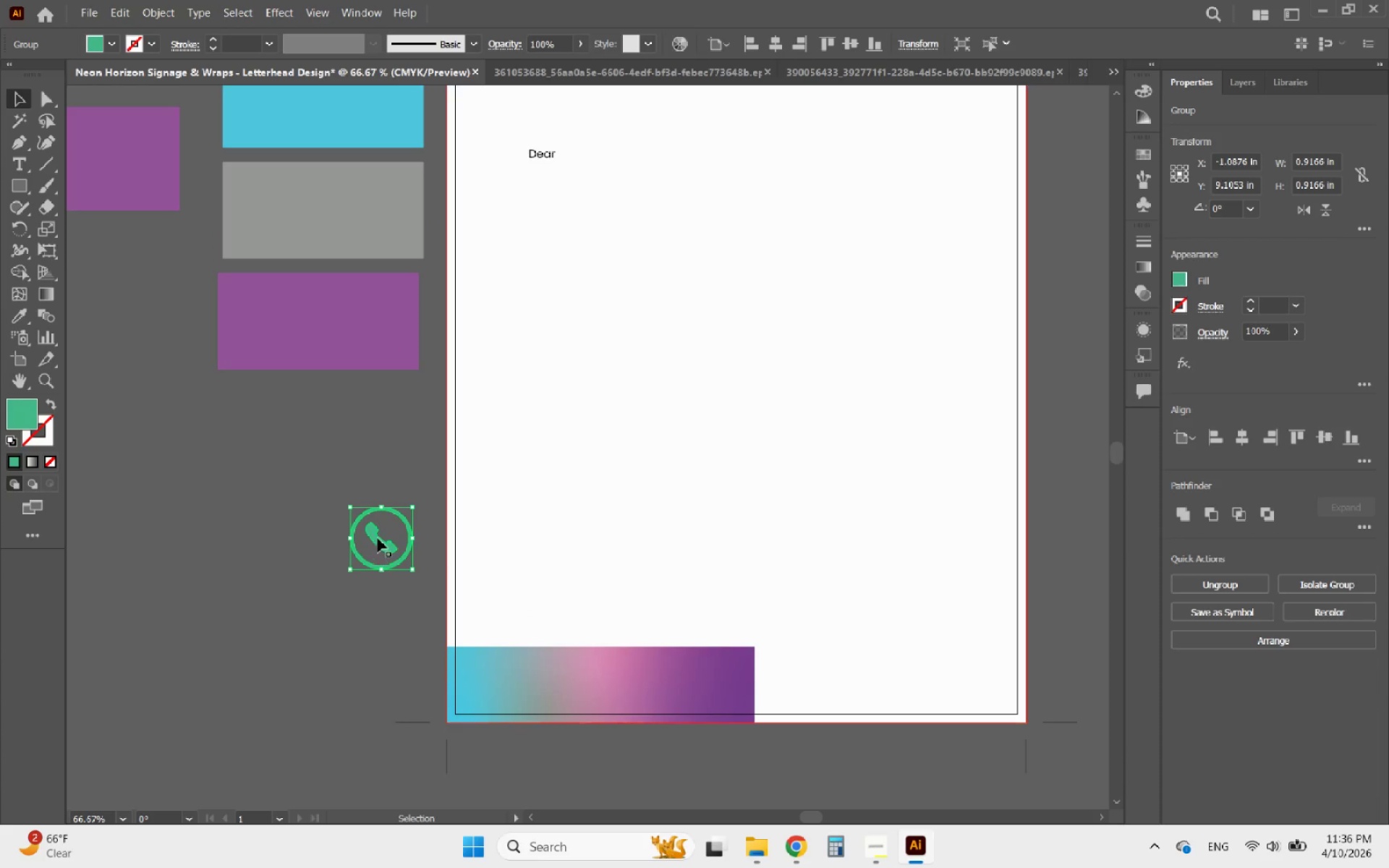 
left_click_drag(start_coordinate=[381, 538], to_coordinate=[823, 656])
 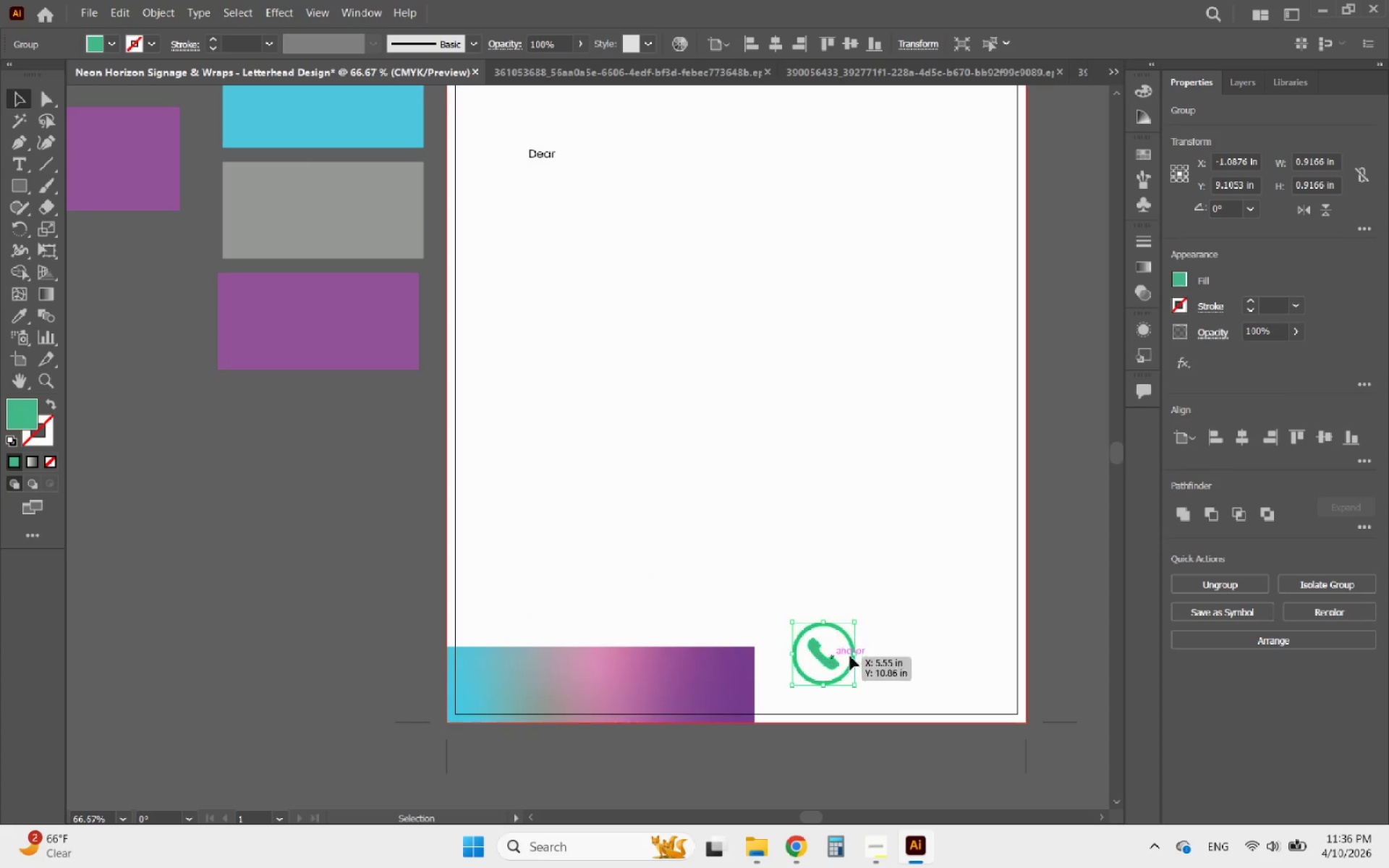 
hold_key(key=ShiftLeft, duration=2.42)
left_click_drag(start_coordinate=[857, 656], to_coordinate=[812, 654])
 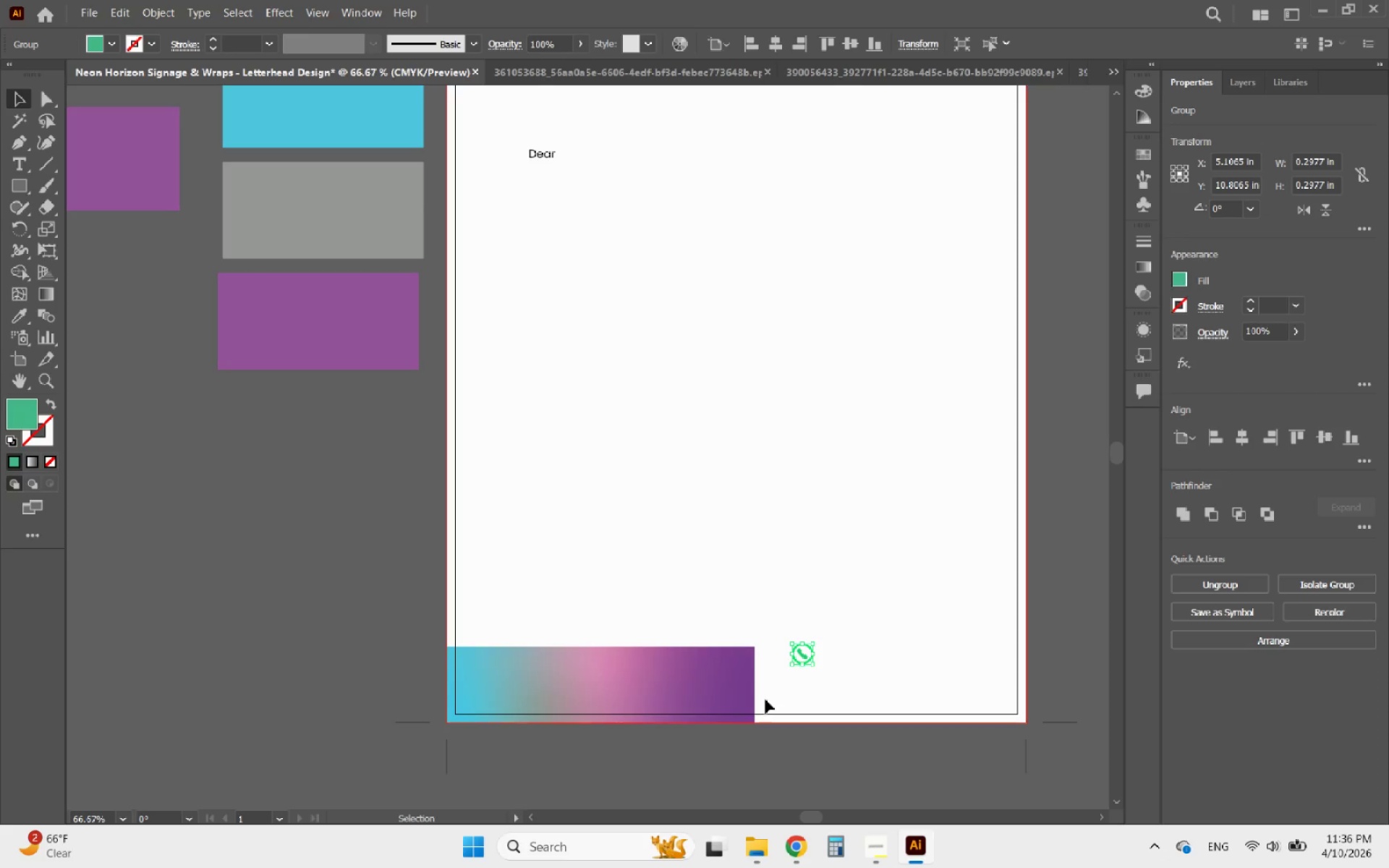 
hold_key(key=AltLeft, duration=0.56)
scroll: coordinate [756, 706], scroll_direction: up, amount: 3.0
 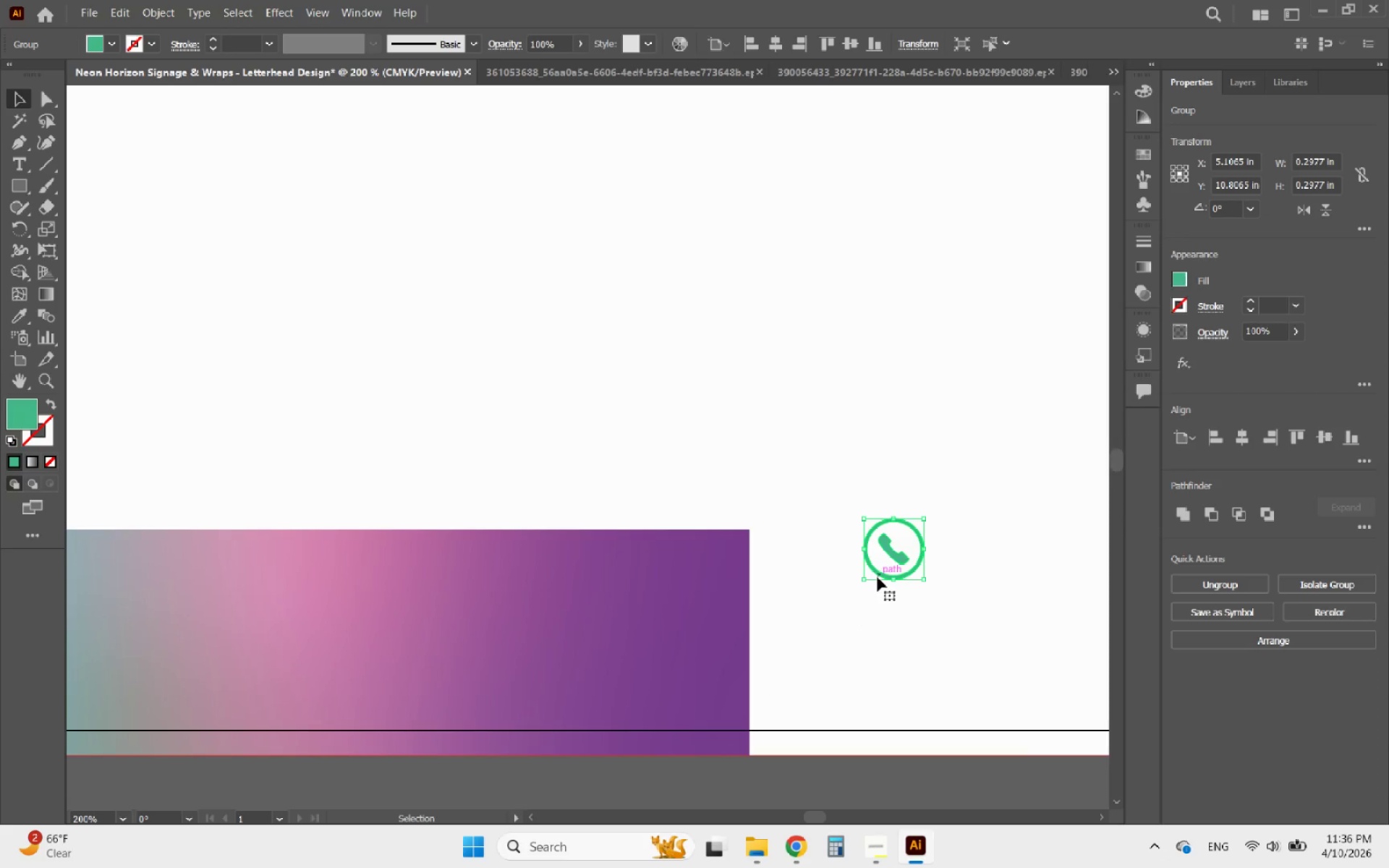 
left_click_drag(start_coordinate=[878, 577], to_coordinate=[790, 589])
 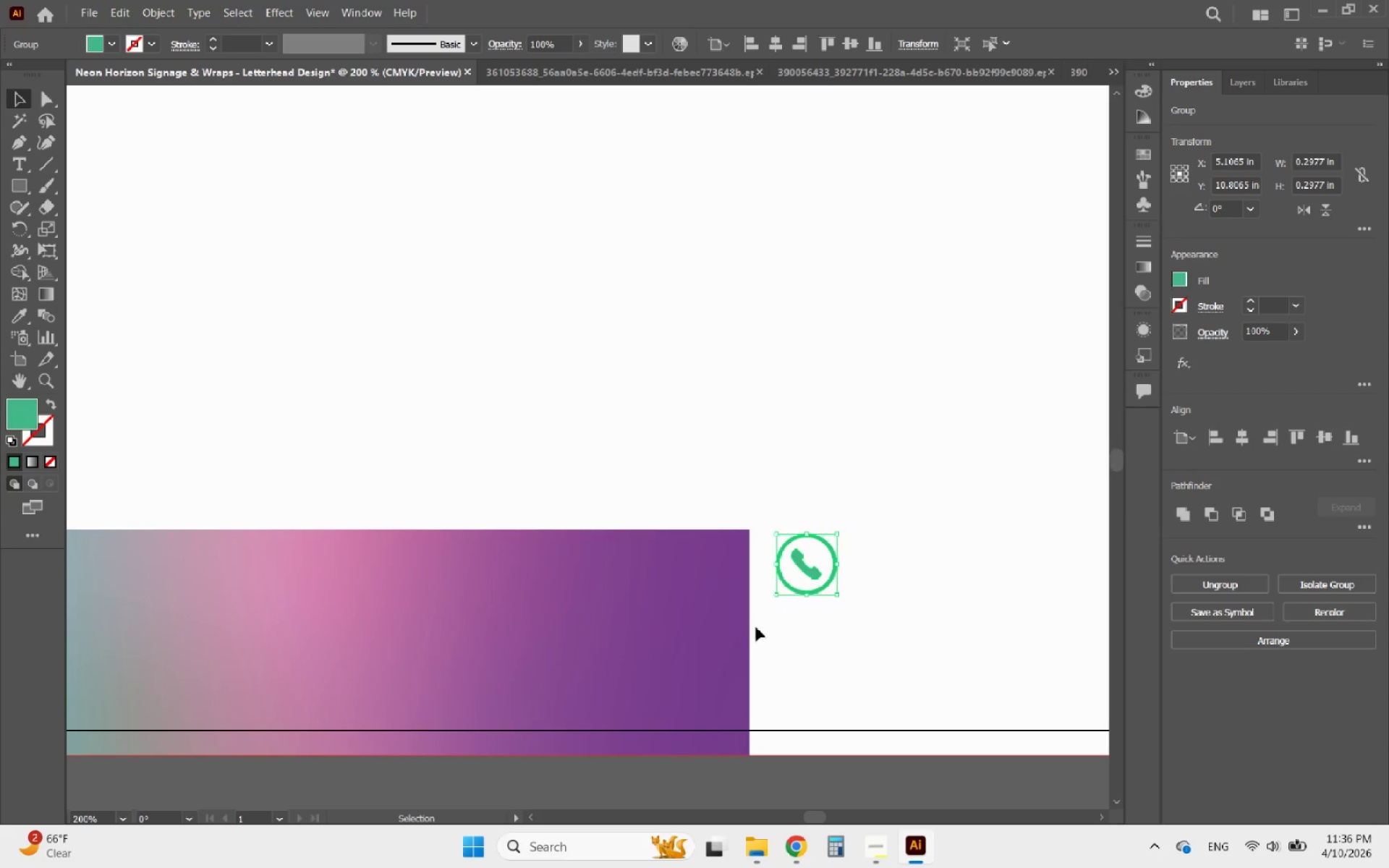 
hold_key(key=AltLeft, duration=0.59)
scroll: coordinate [539, 629], scroll_direction: down, amount: 3.0
 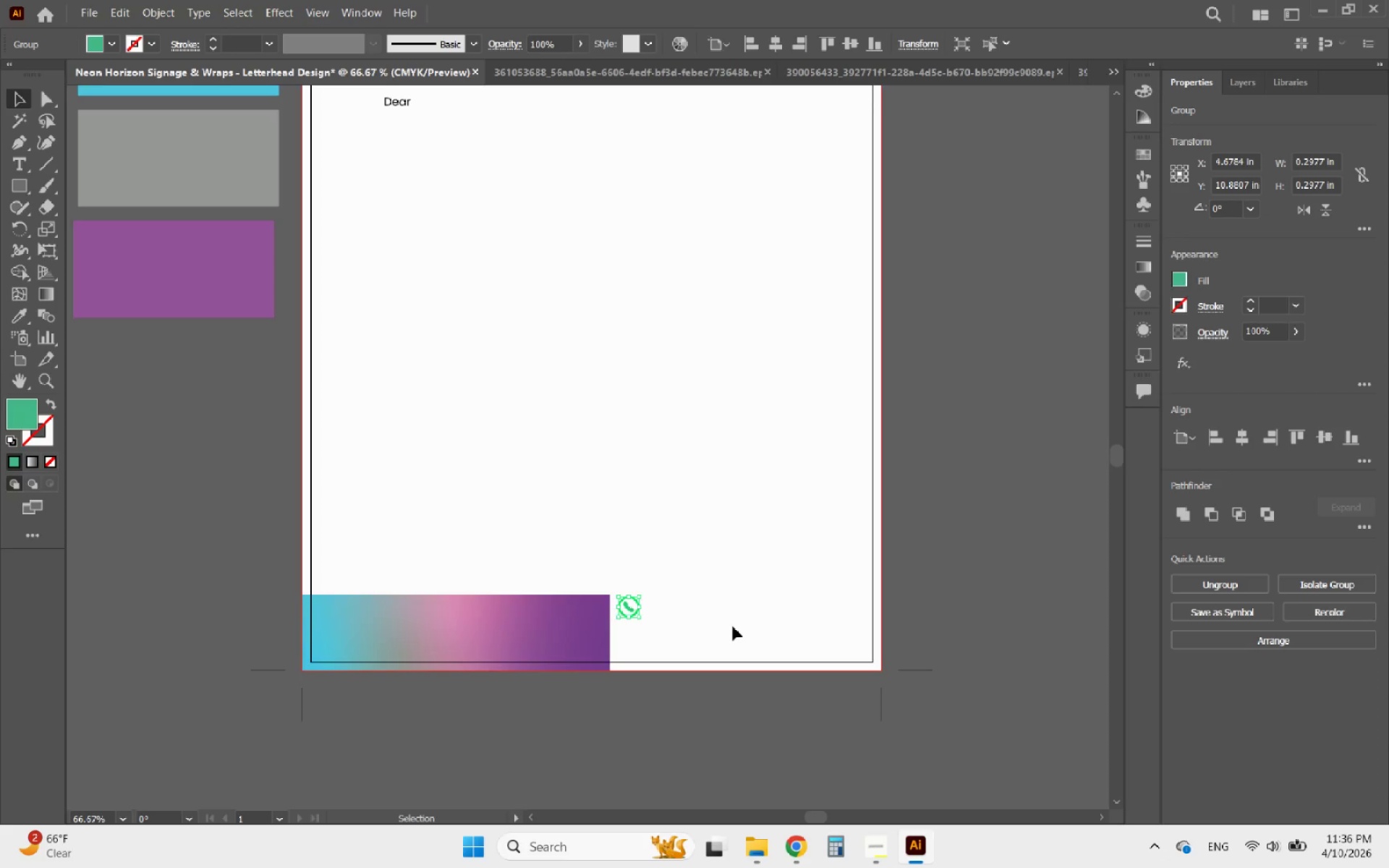 
left_click([733, 626])
 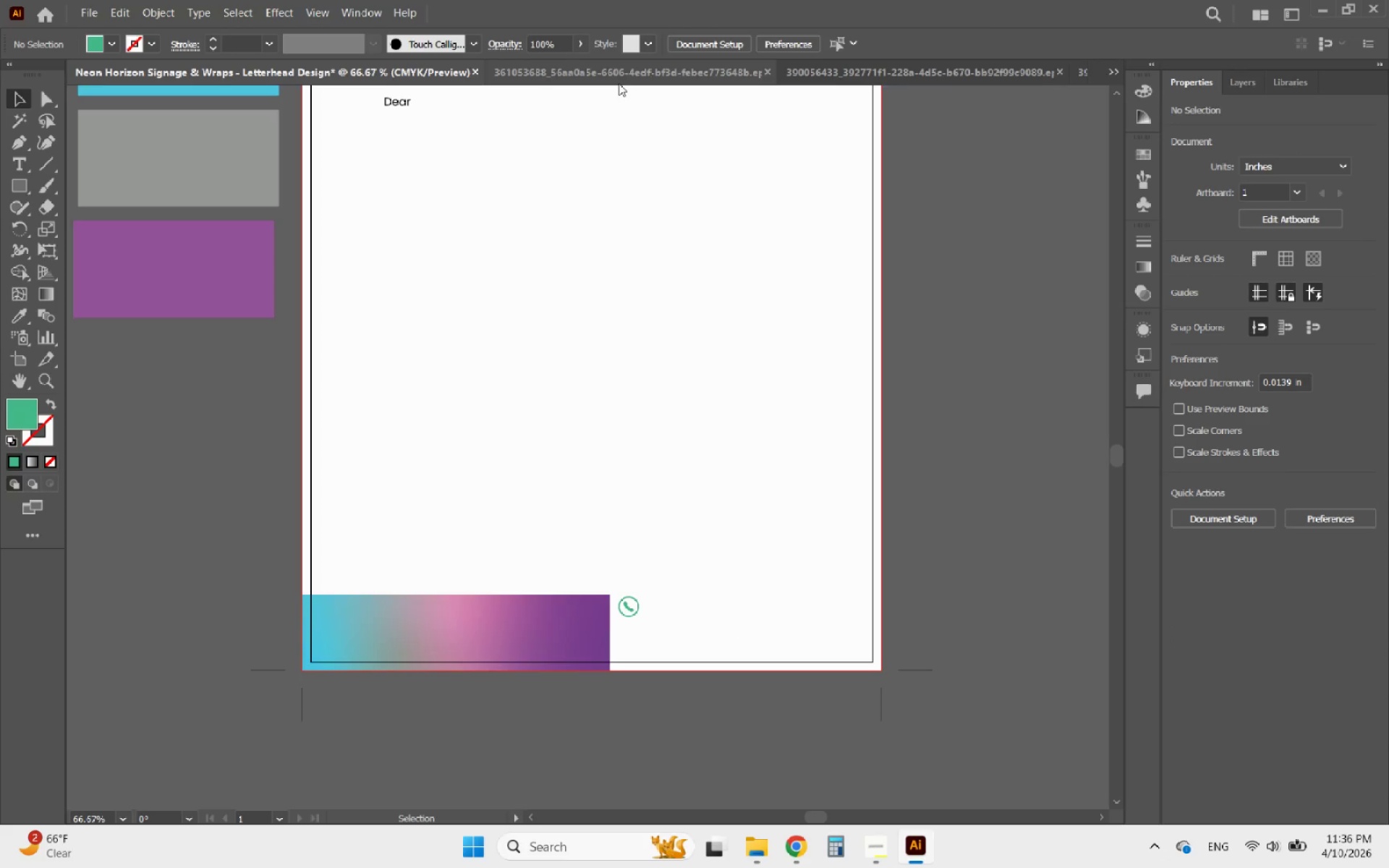 
left_click([595, 77])
 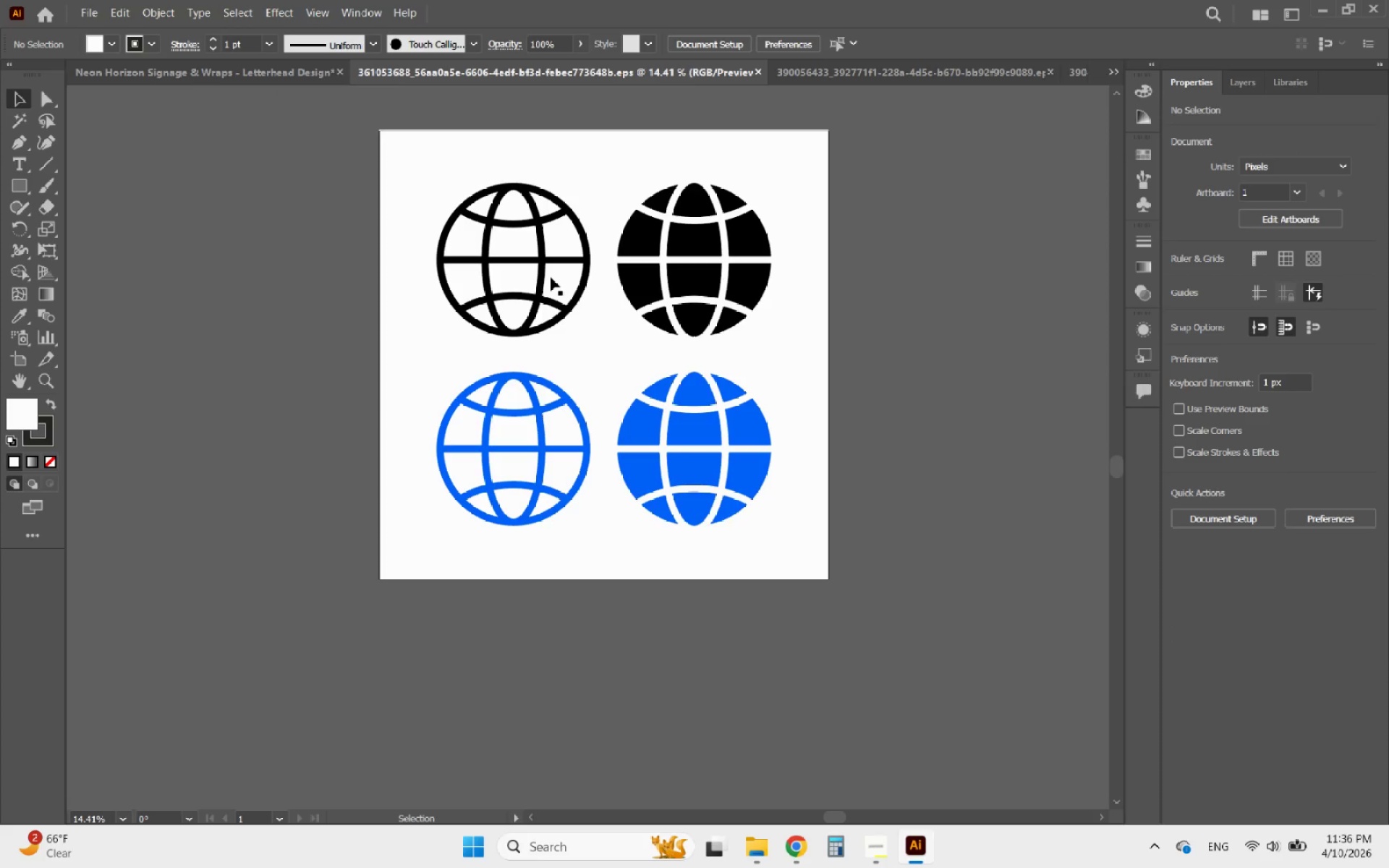 
left_click([538, 281])
 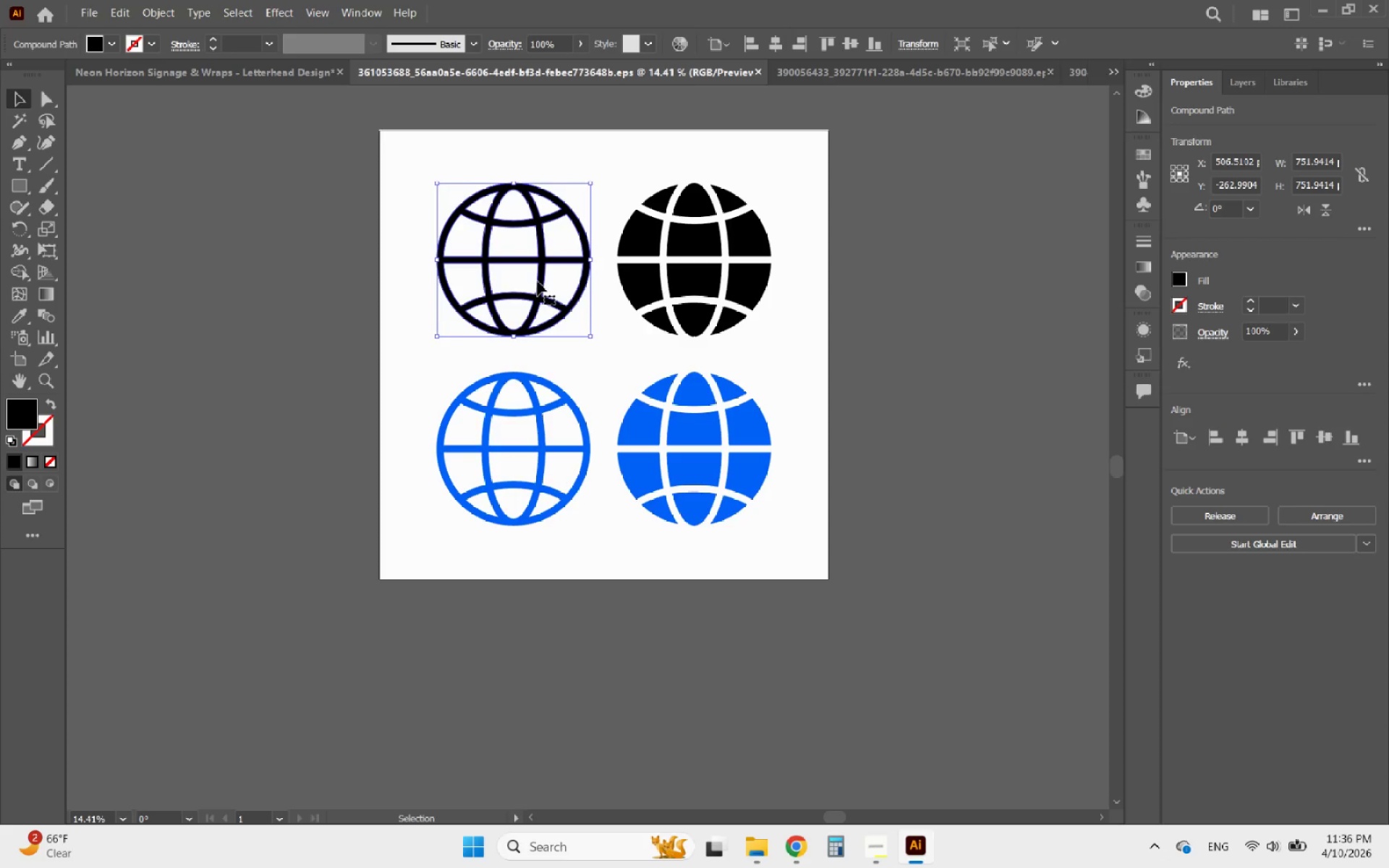 
key(Control+C)
 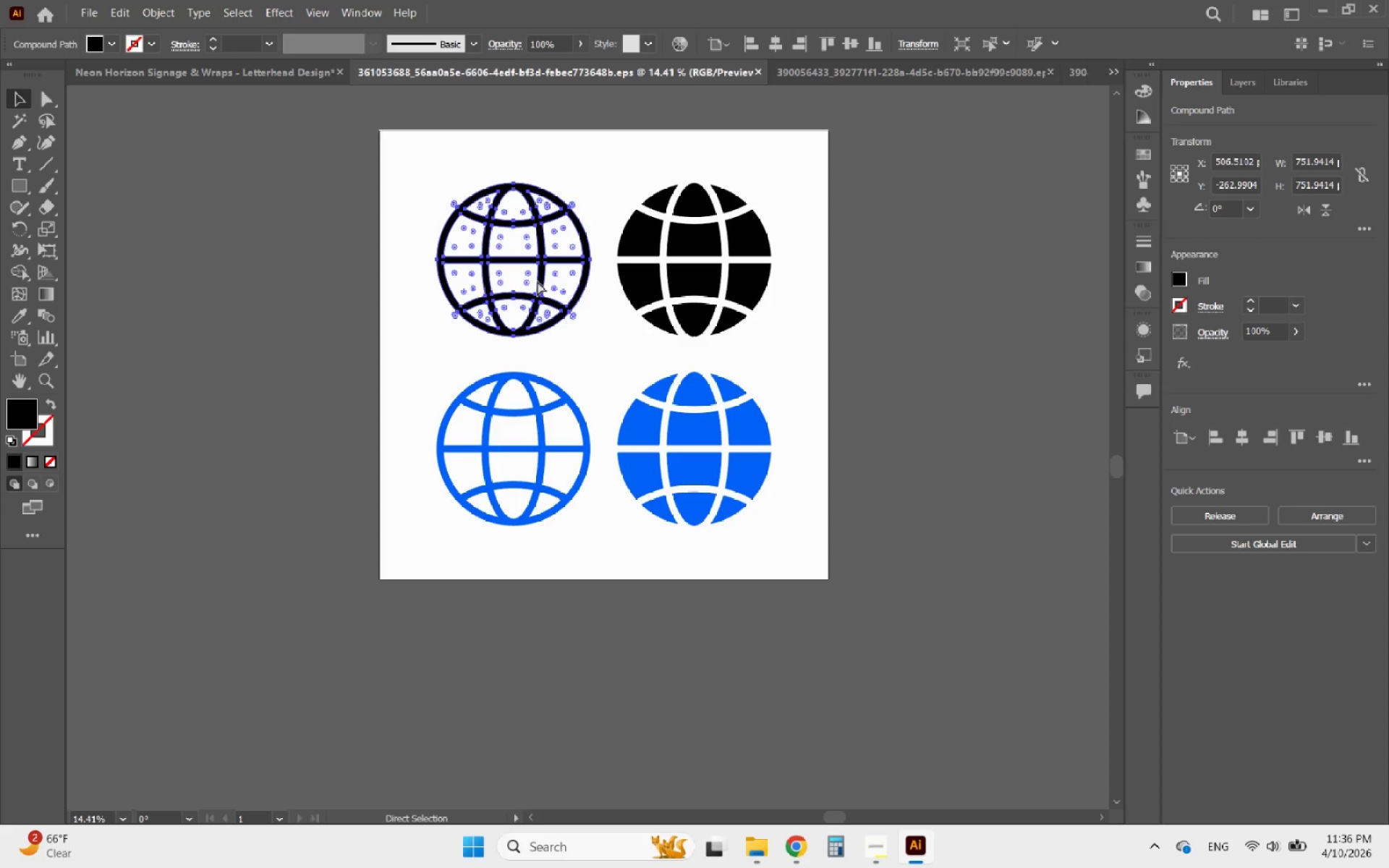 
key(Control+C)
 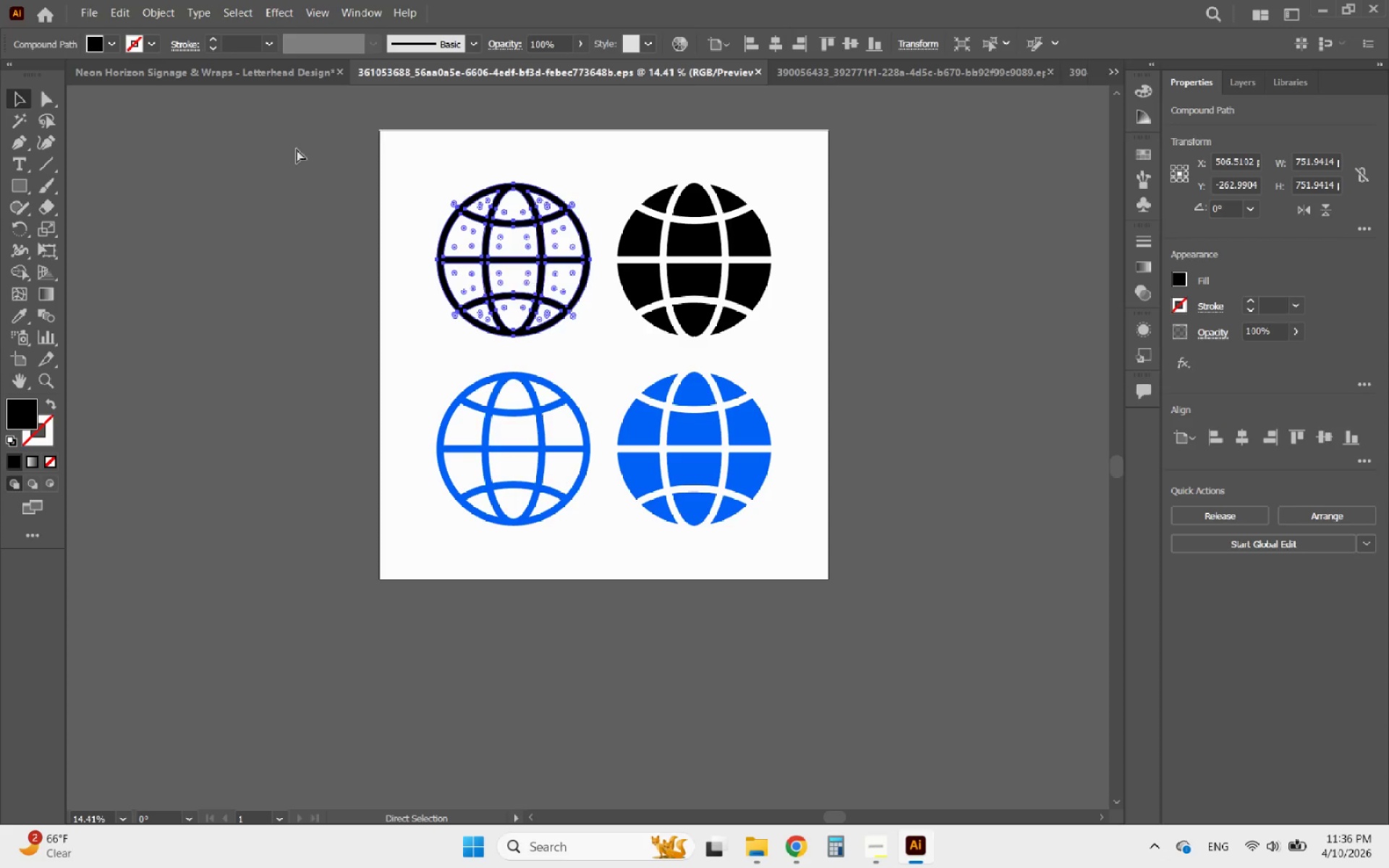 
key(Control+C)
 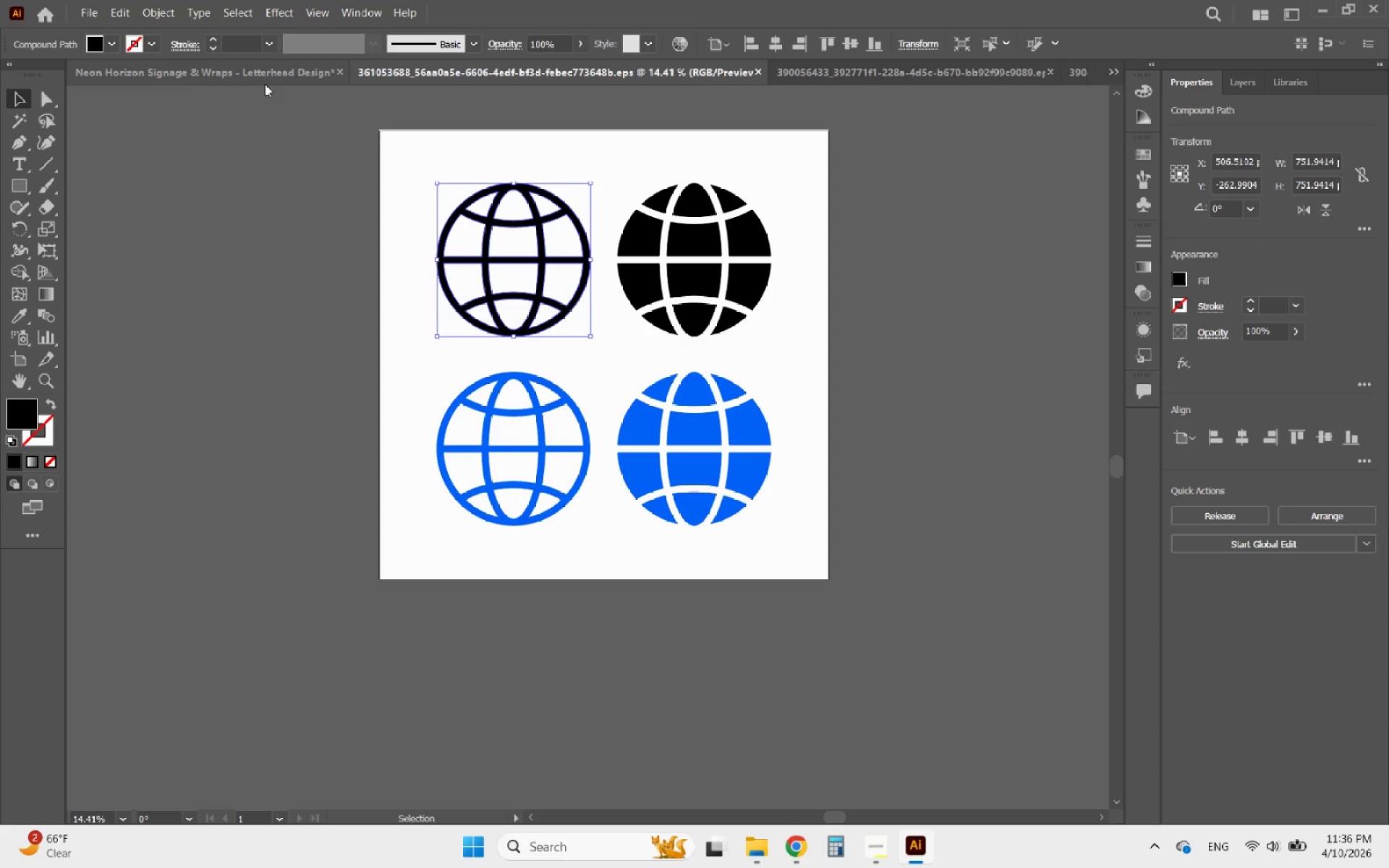 
left_click([265, 83])
 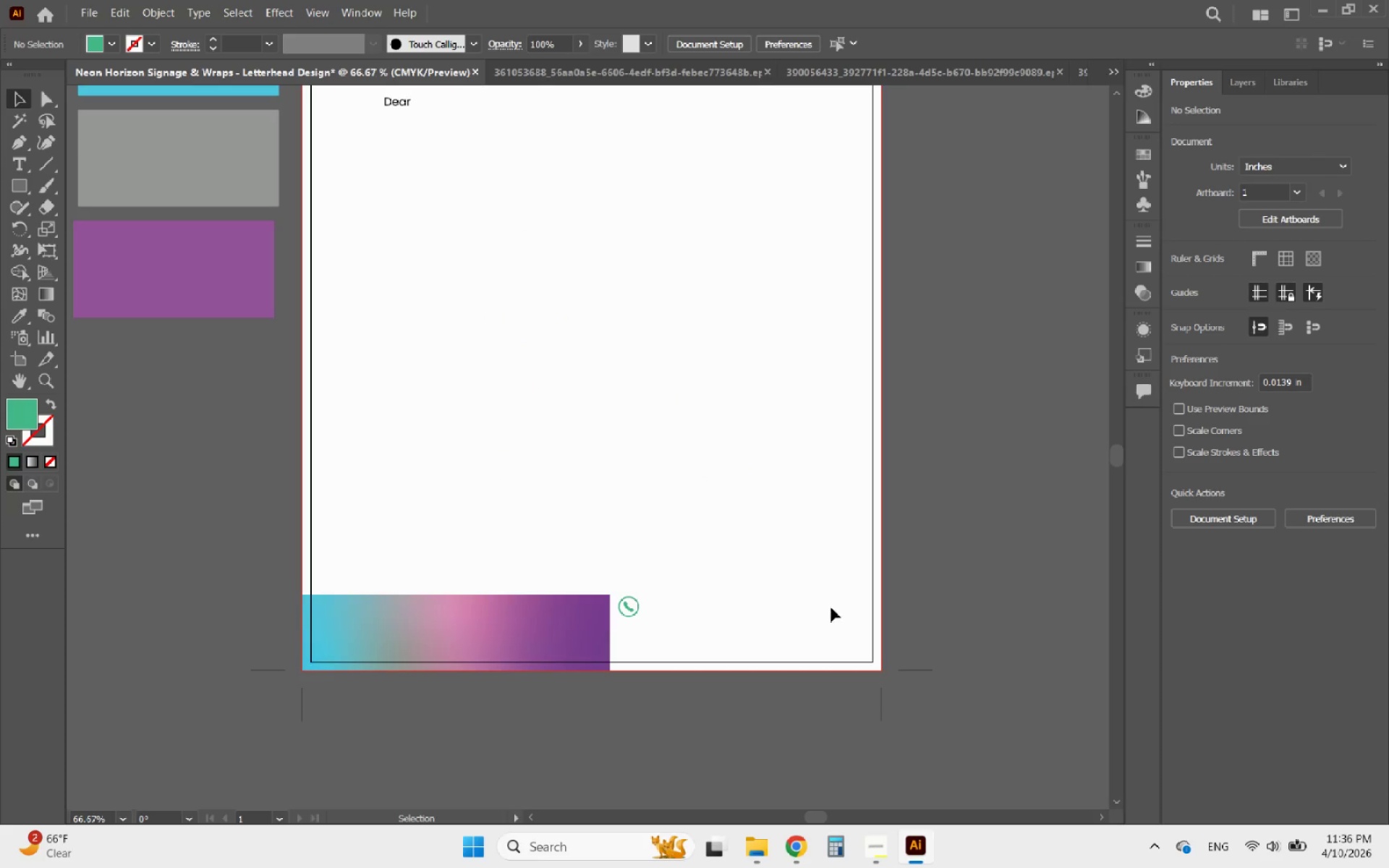 
key(Control+V)
 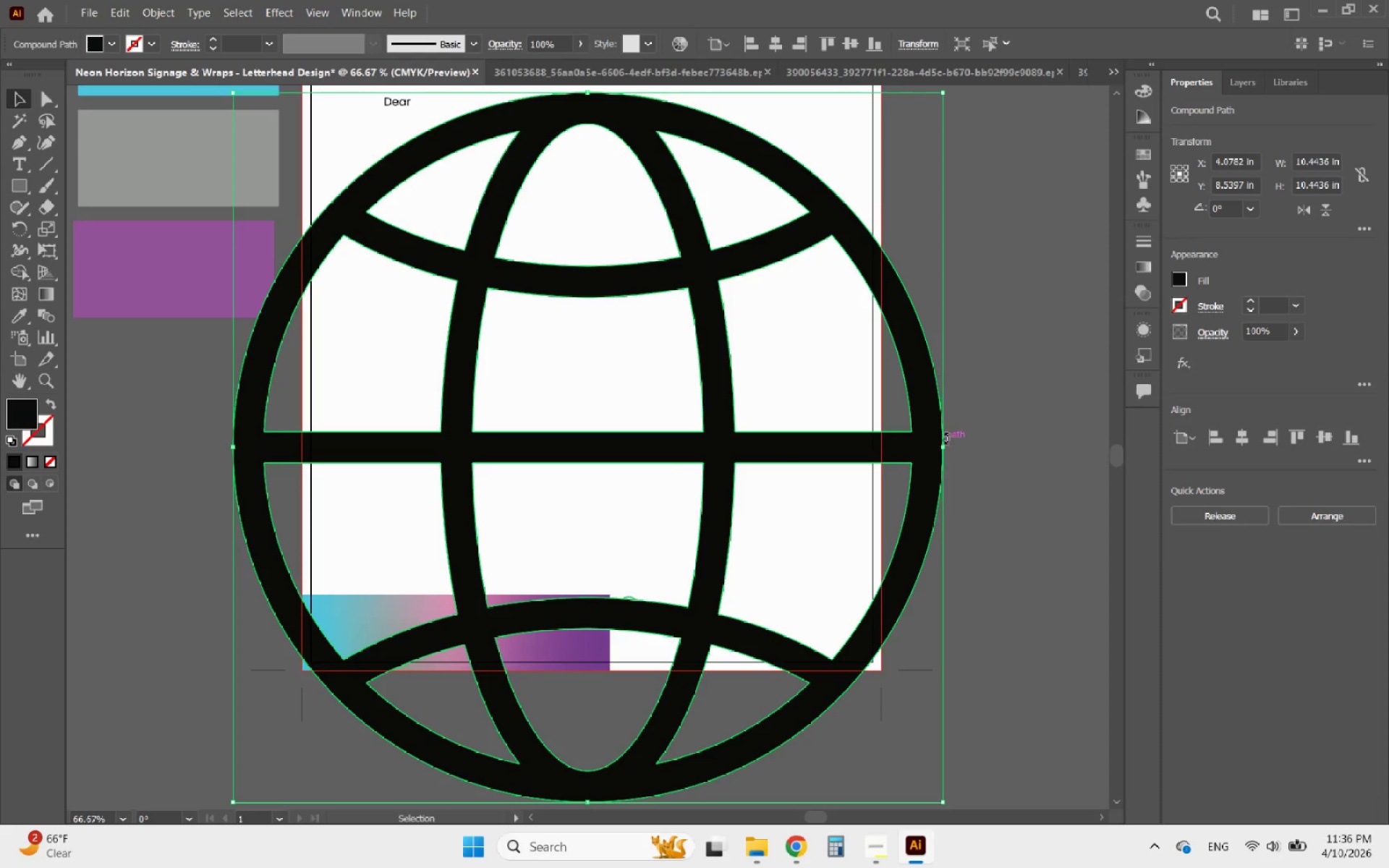 
hold_key(key=ShiftLeft, duration=2.02)
left_click_drag(start_coordinate=[945, 448], to_coordinate=[288, 456])
 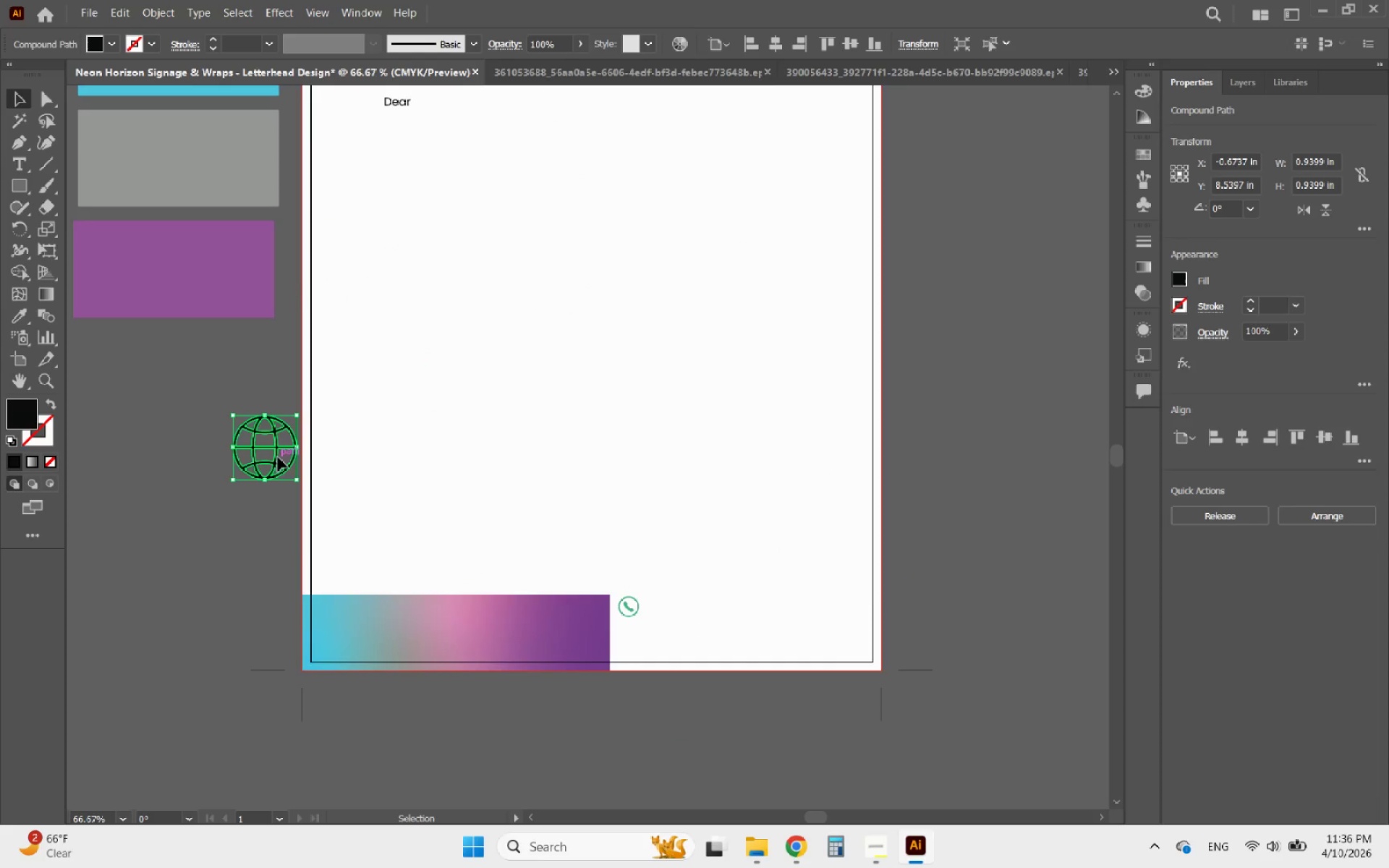 
left_click_drag(start_coordinate=[278, 457], to_coordinate=[710, 616])
 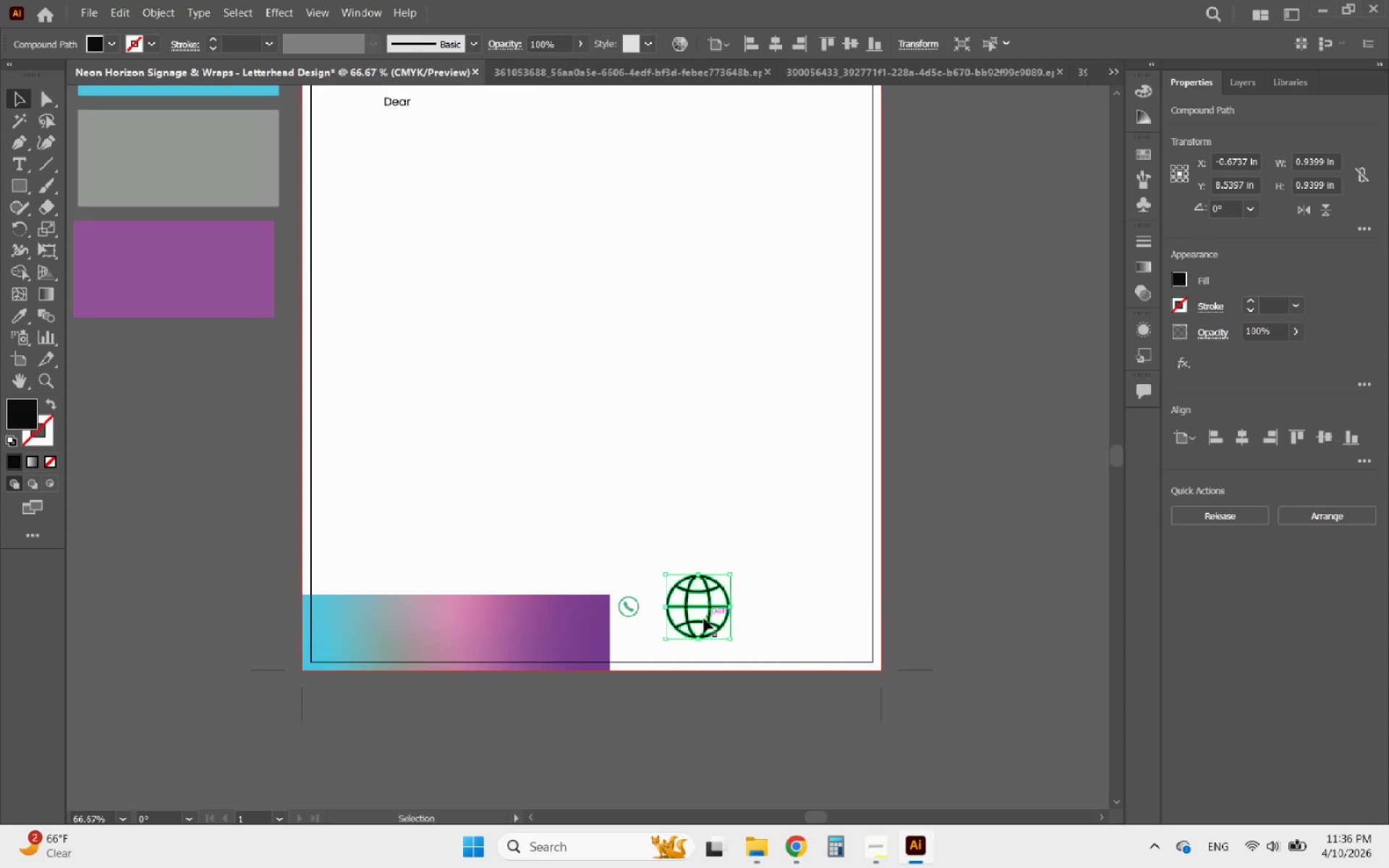 
hold_key(key=AltLeft, duration=0.58)
scroll: coordinate [677, 626], scroll_direction: up, amount: 5.0
 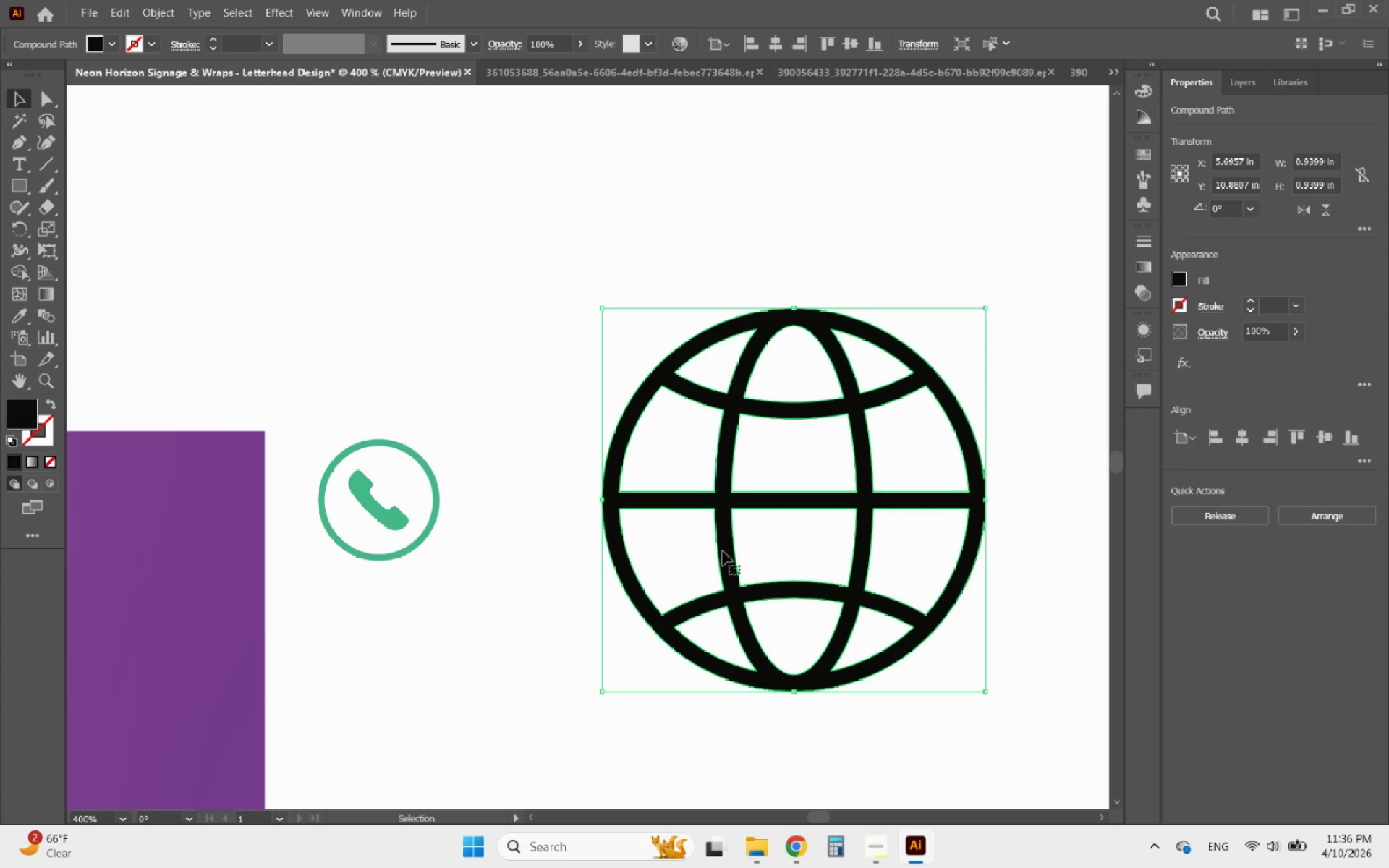 
left_click_drag(start_coordinate=[723, 550], to_coordinate=[307, 683])
 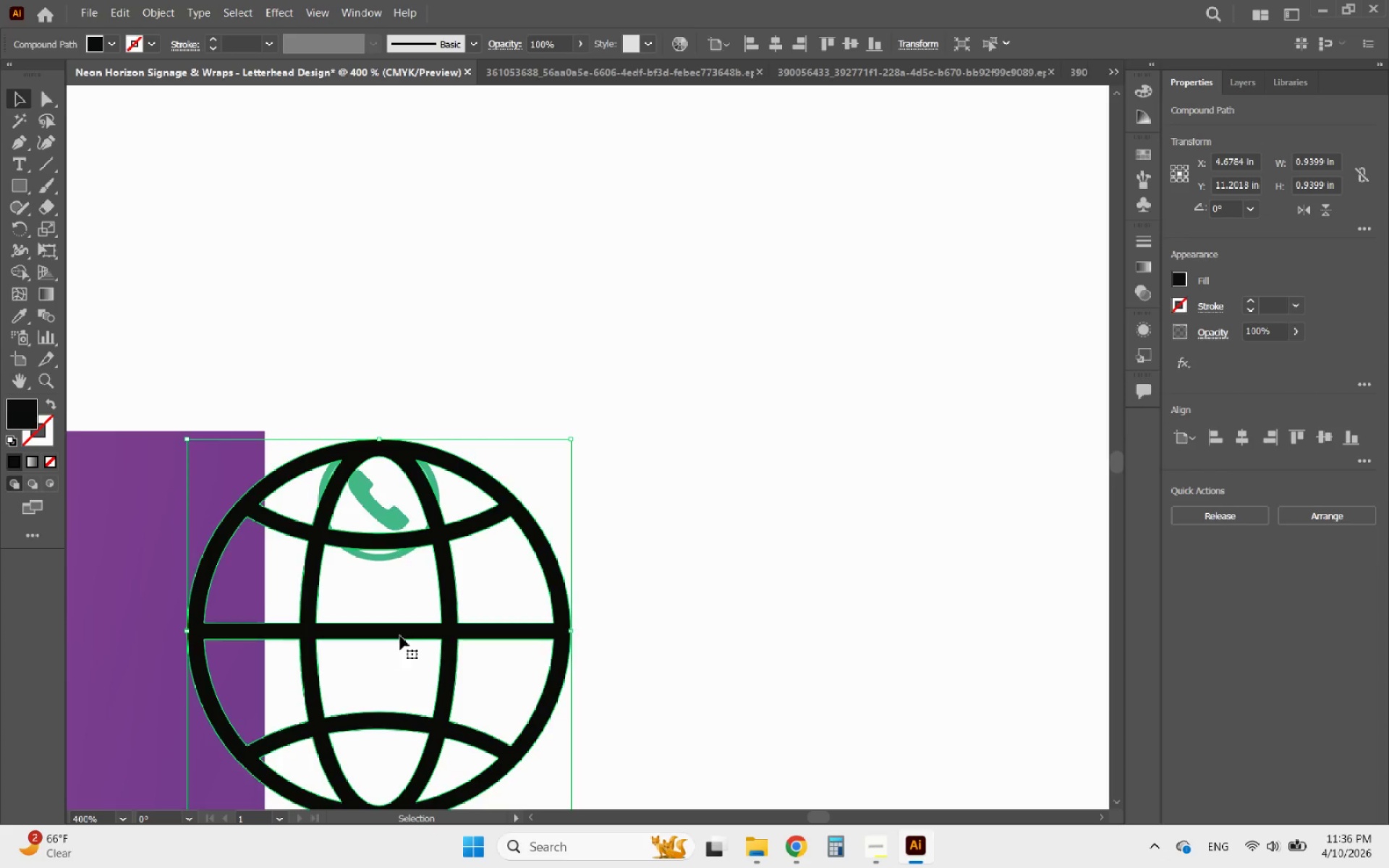 
hold_key(key=ShiftLeft, duration=3.91)
 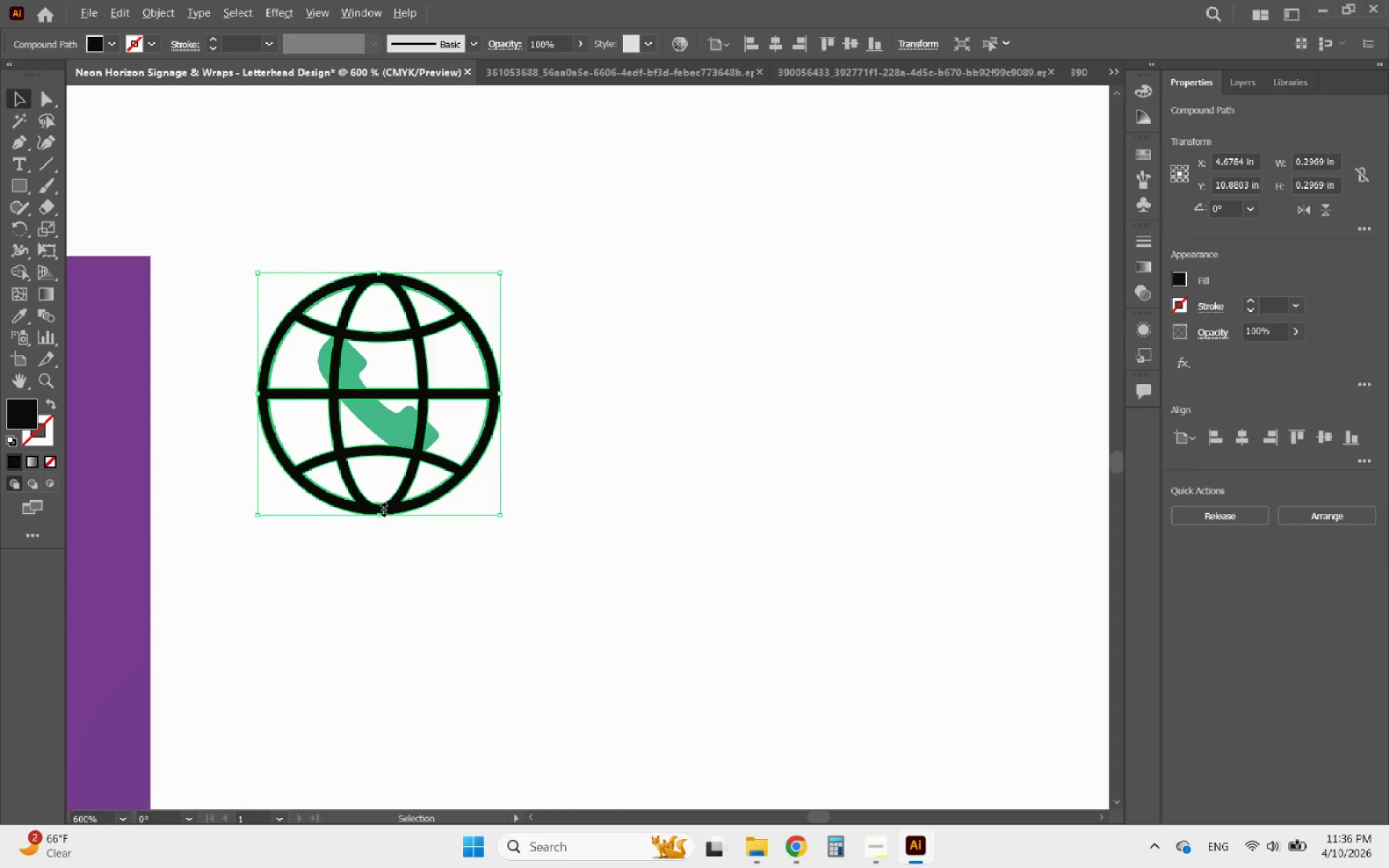 
scroll: coordinate [400, 636], scroll_direction: down, amount: 3.0
 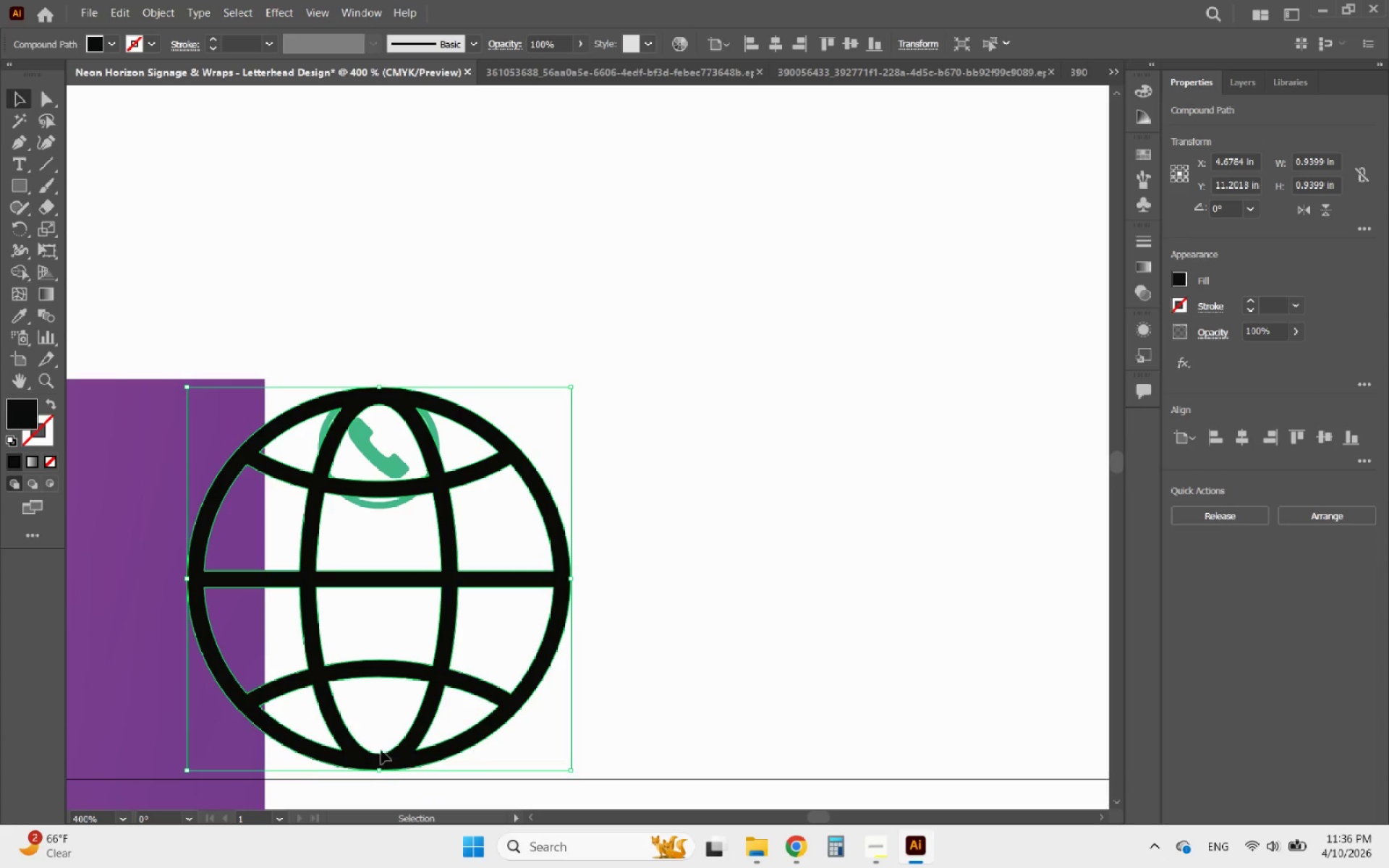 
left_click_drag(start_coordinate=[380, 772], to_coordinate=[386, 508])
 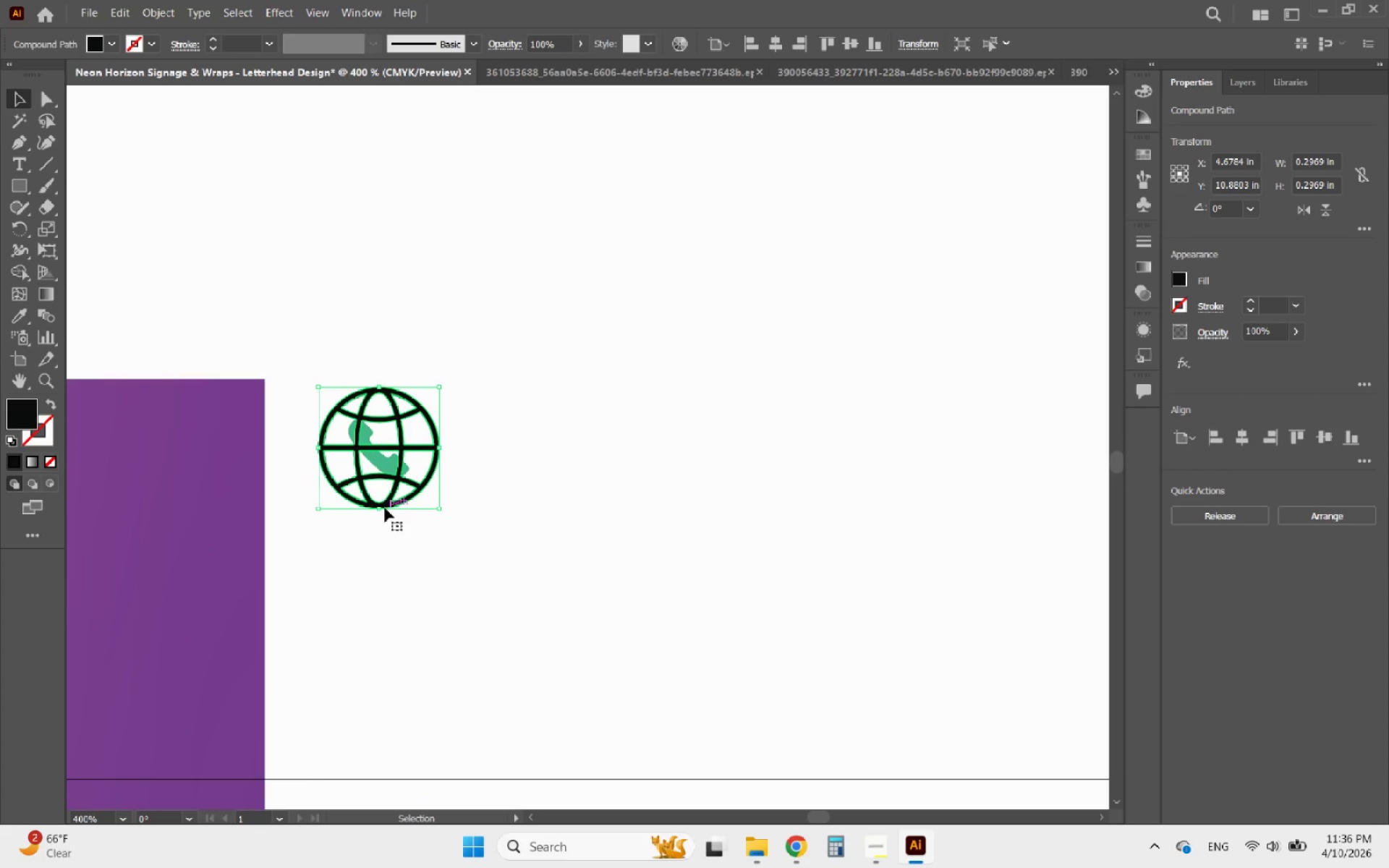 
hold_key(key=AltLeft, duration=2.66)
scroll: coordinate [382, 508], scroll_direction: up, amount: 4.0
 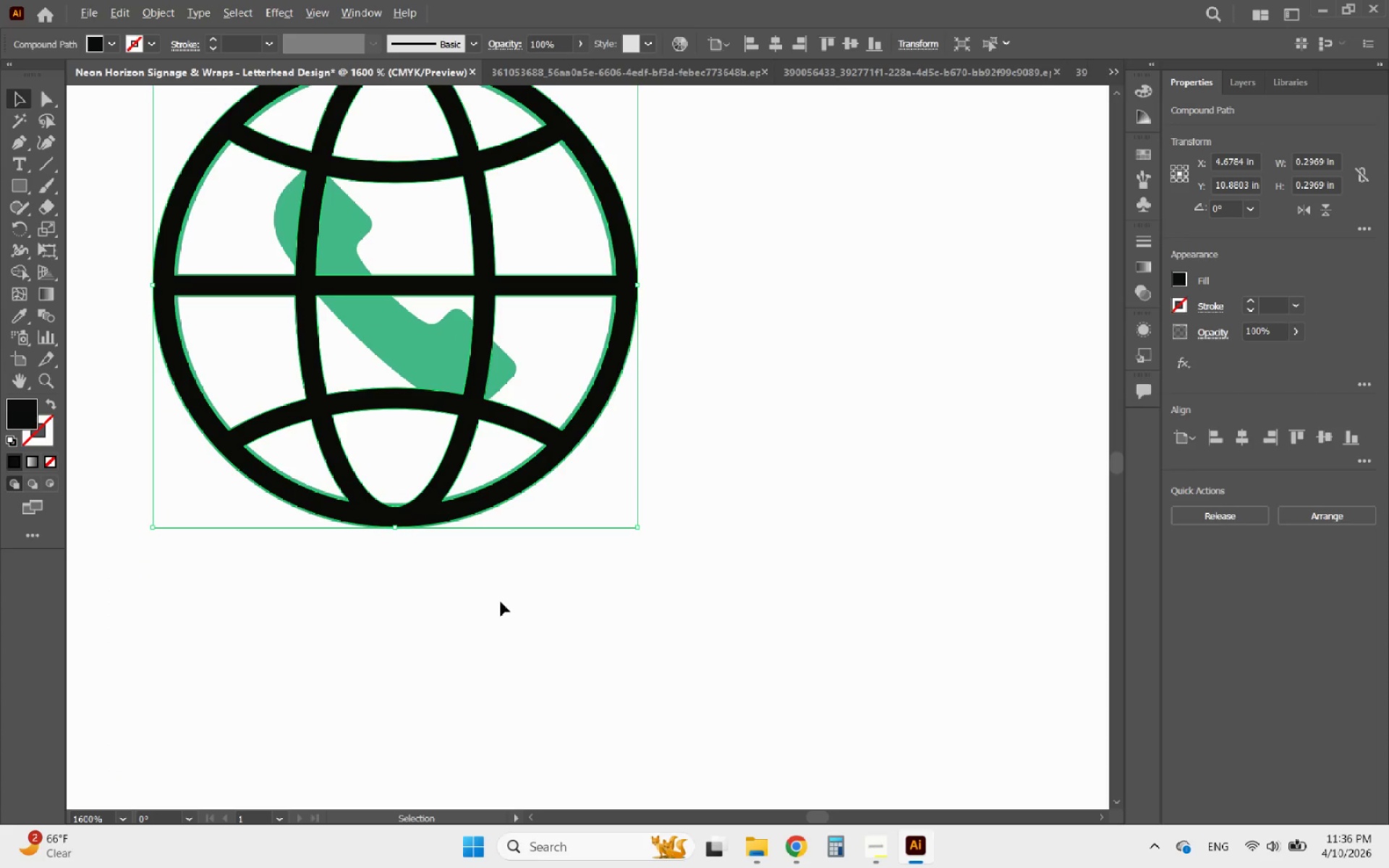 
scroll: coordinate [446, 437], scroll_direction: down, amount: 4.0
 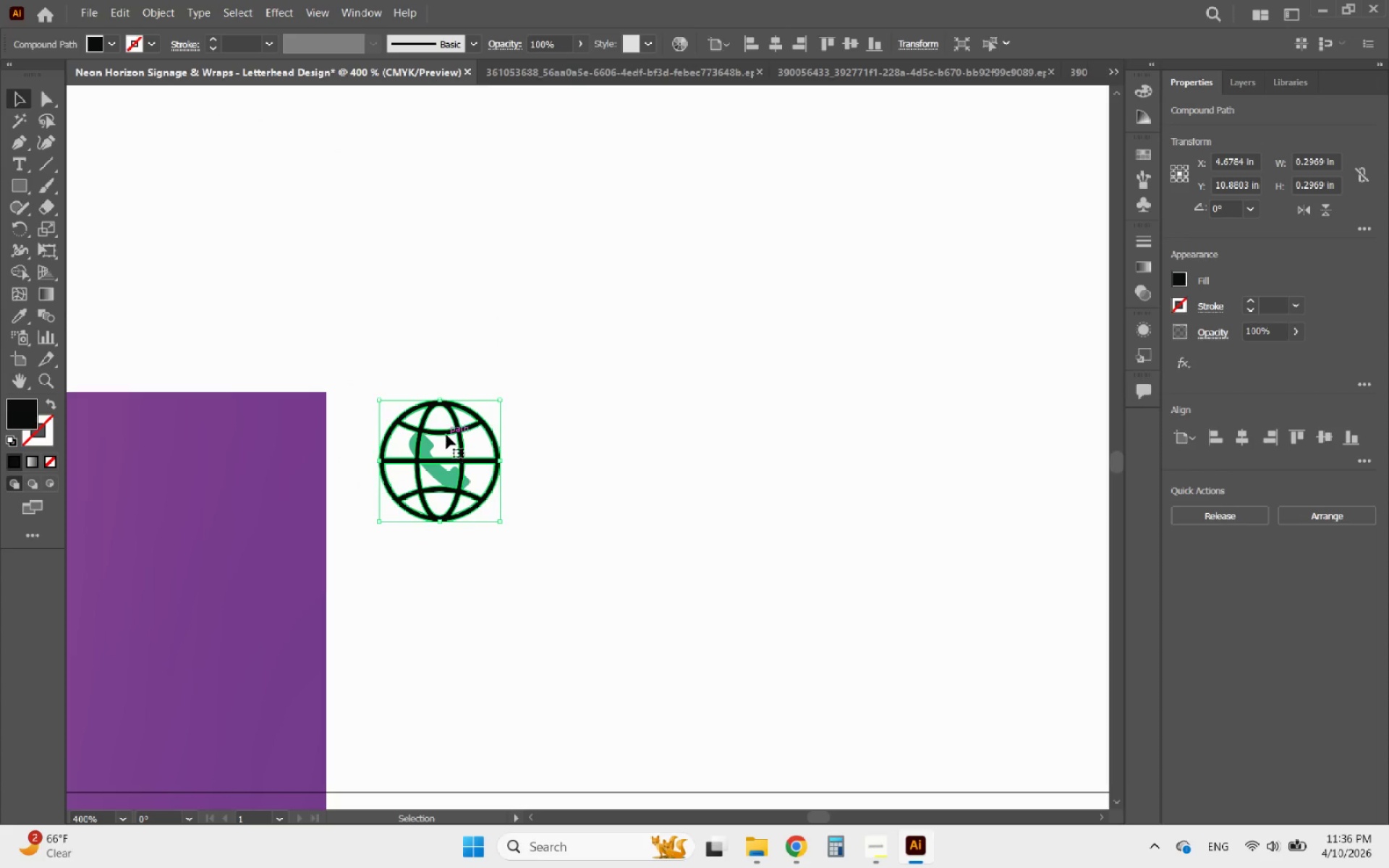 
left_click_drag(start_coordinate=[446, 435], to_coordinate=[470, 629])
 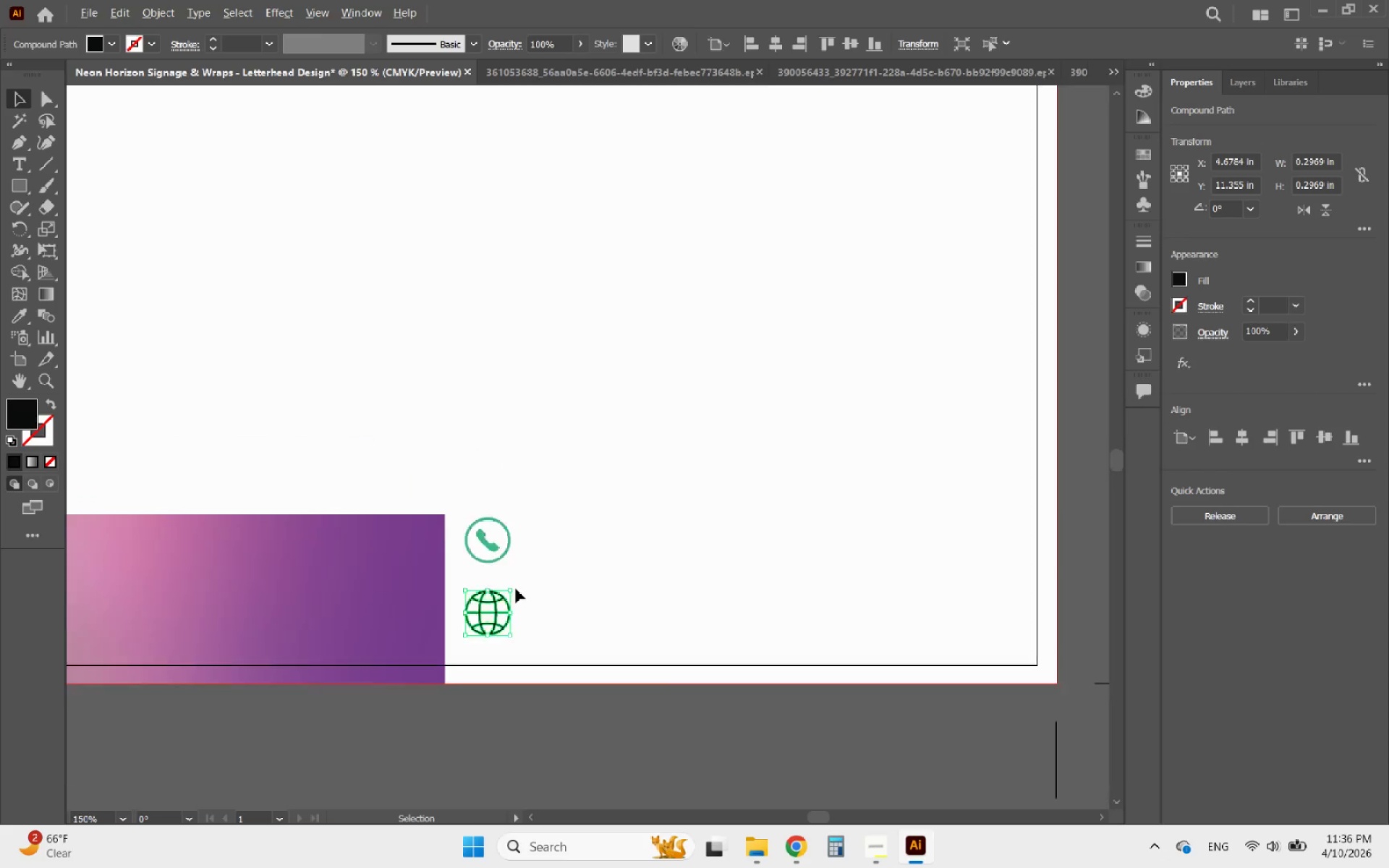 
hold_key(key=ShiftLeft, duration=0.91)
 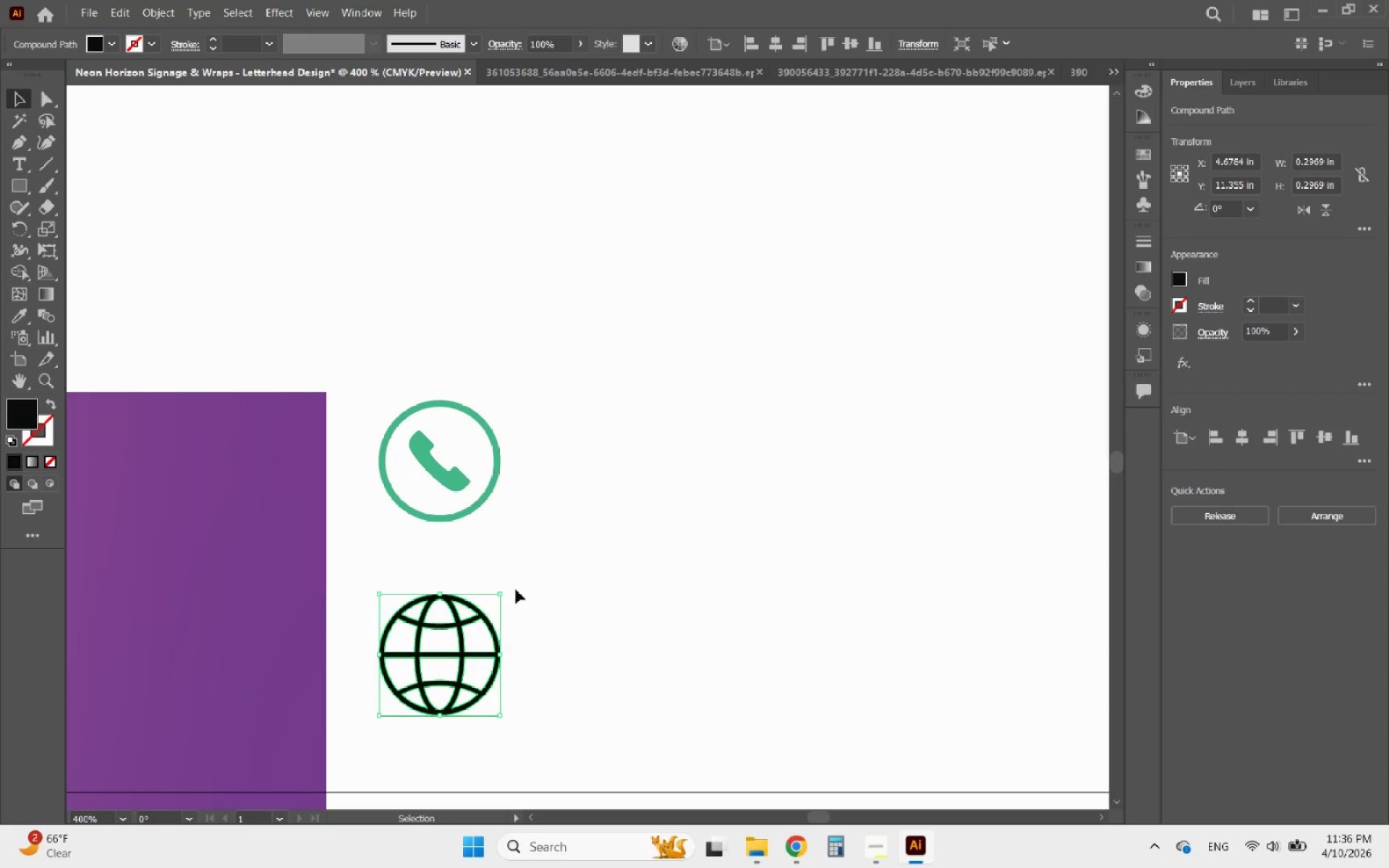 
hold_key(key=AltLeft, duration=0.44)
scroll: coordinate [516, 589], scroll_direction: down, amount: 4.0
 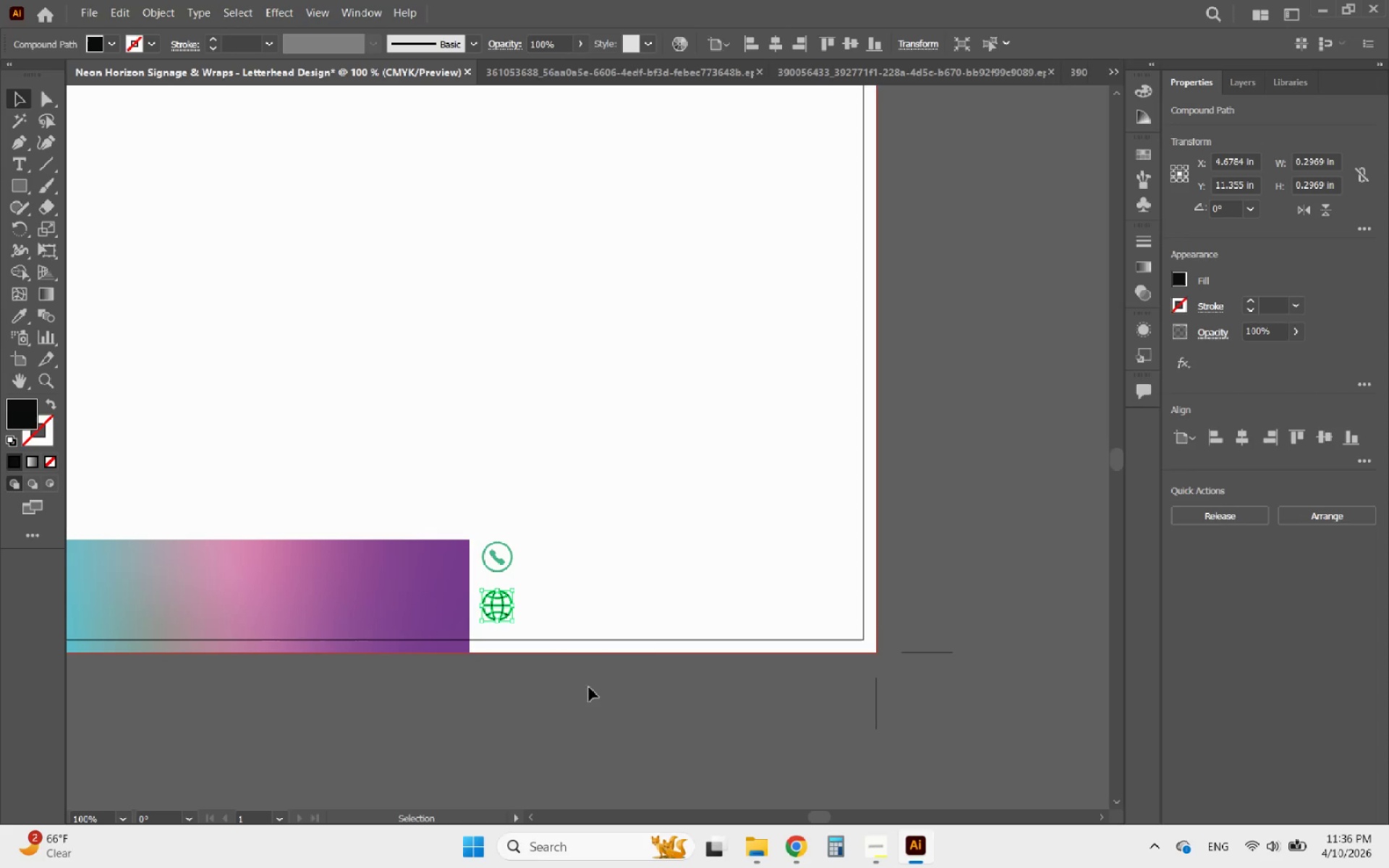 
left_click([591, 694])
 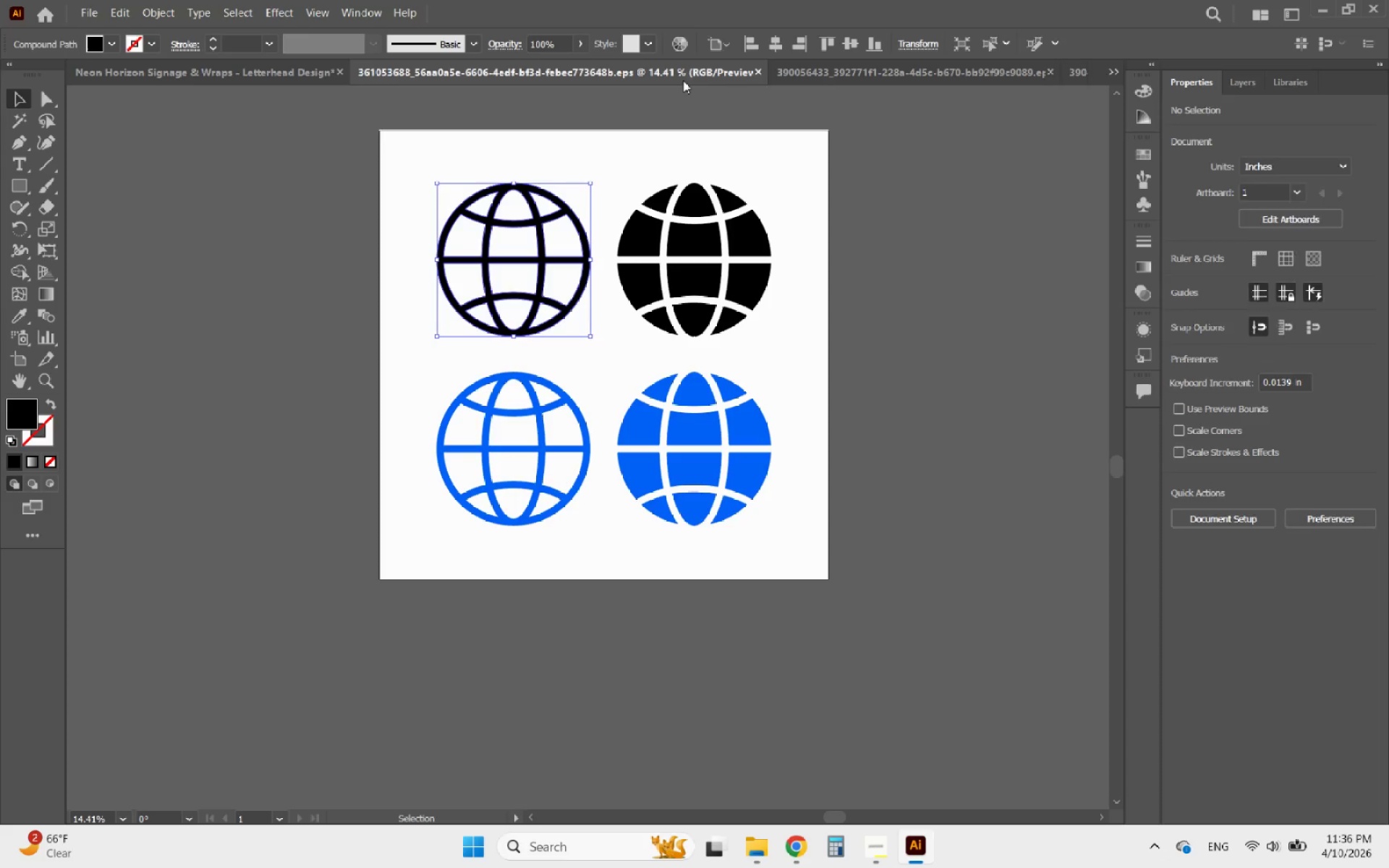 
left_click([757, 76])
 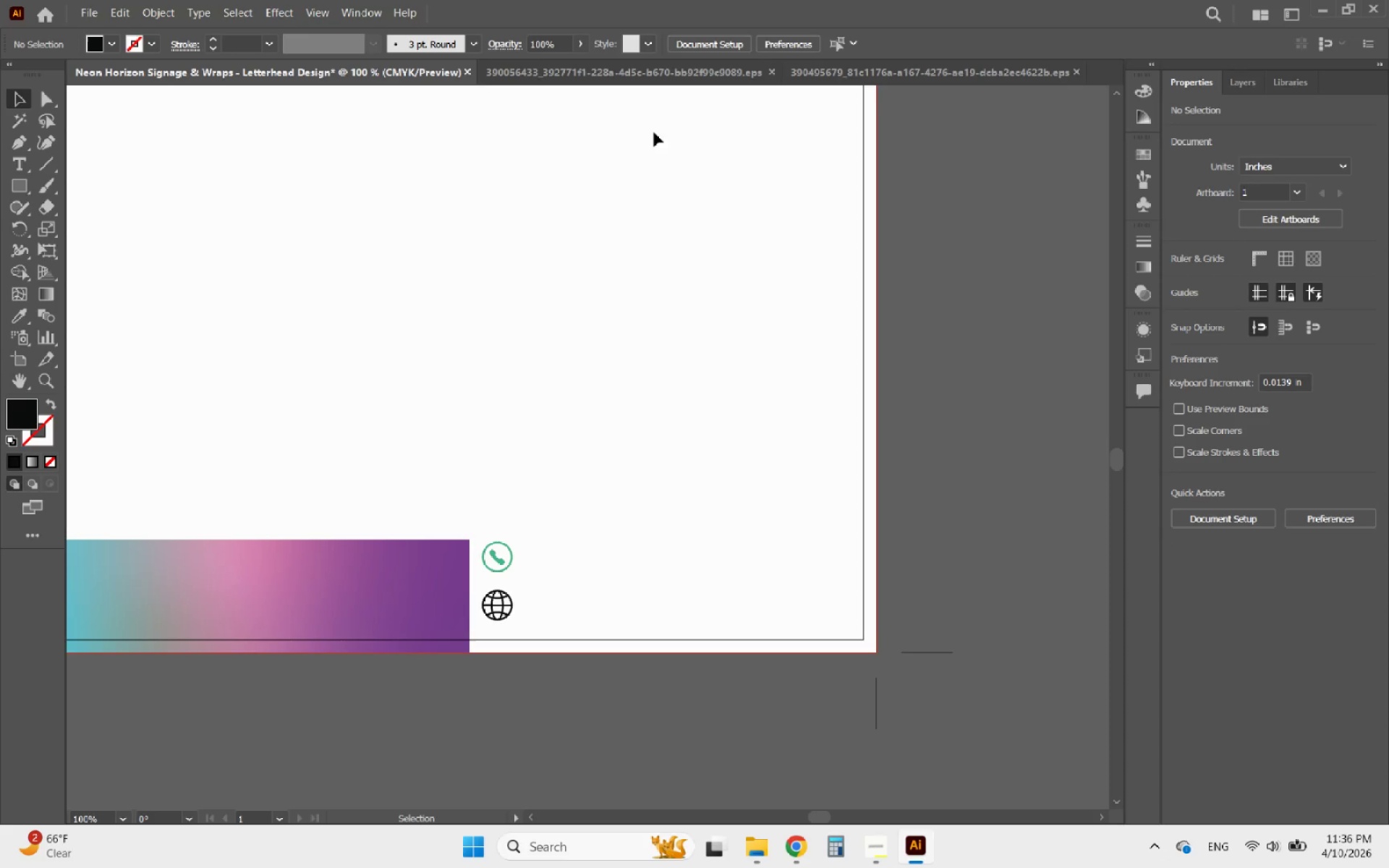 
left_click([713, 75])
 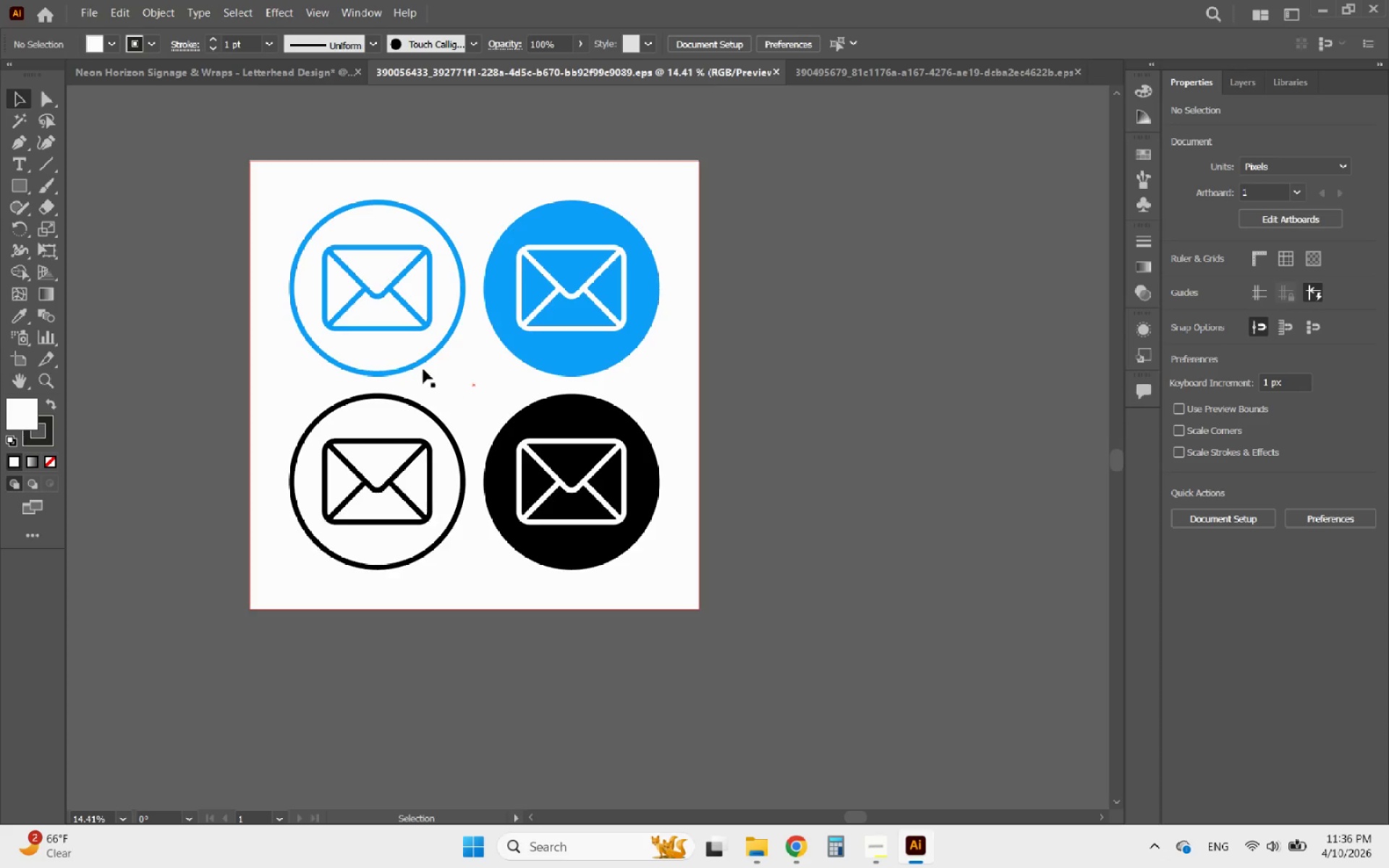 
left_click([410, 365])
 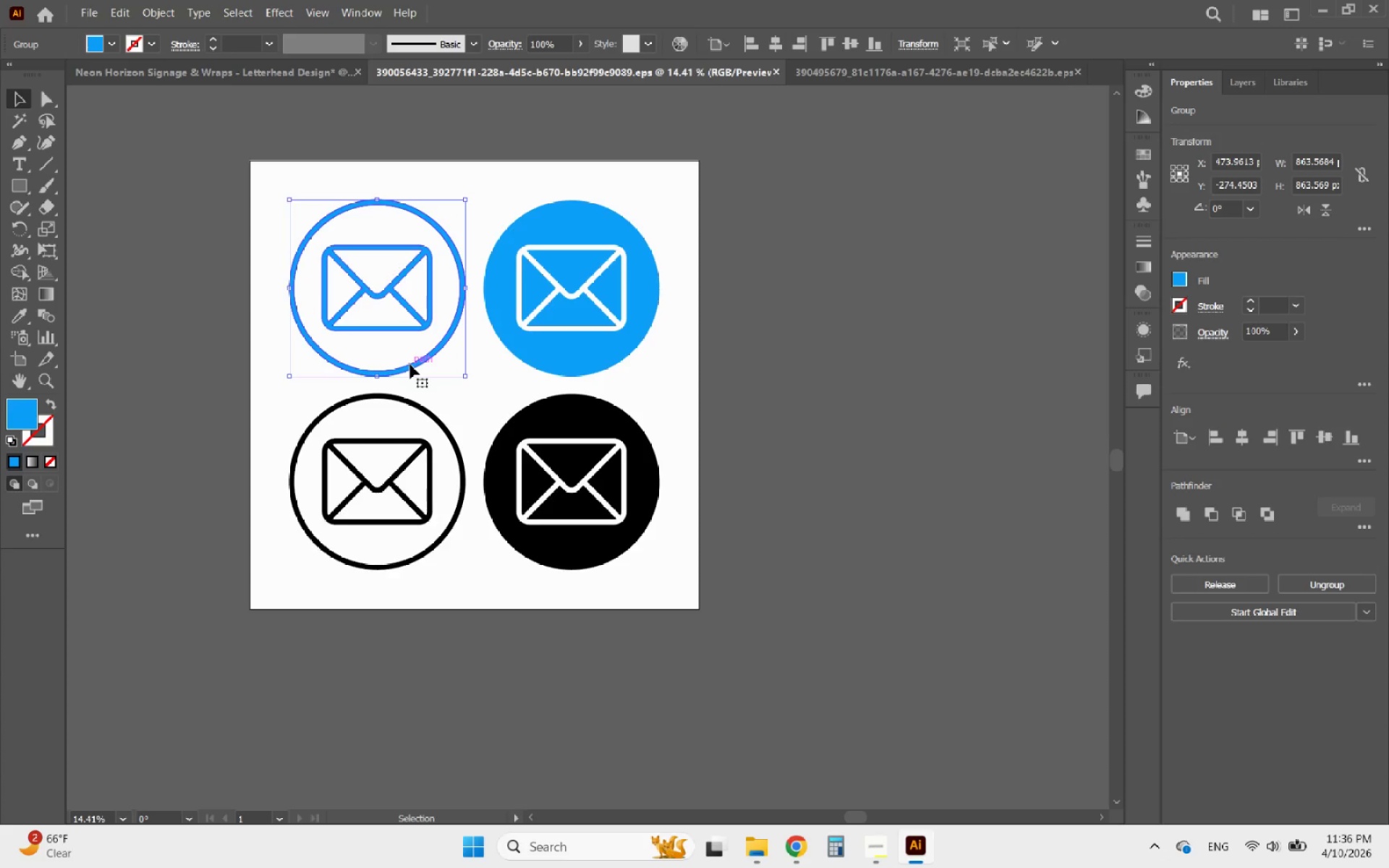 
key(Control+C)
 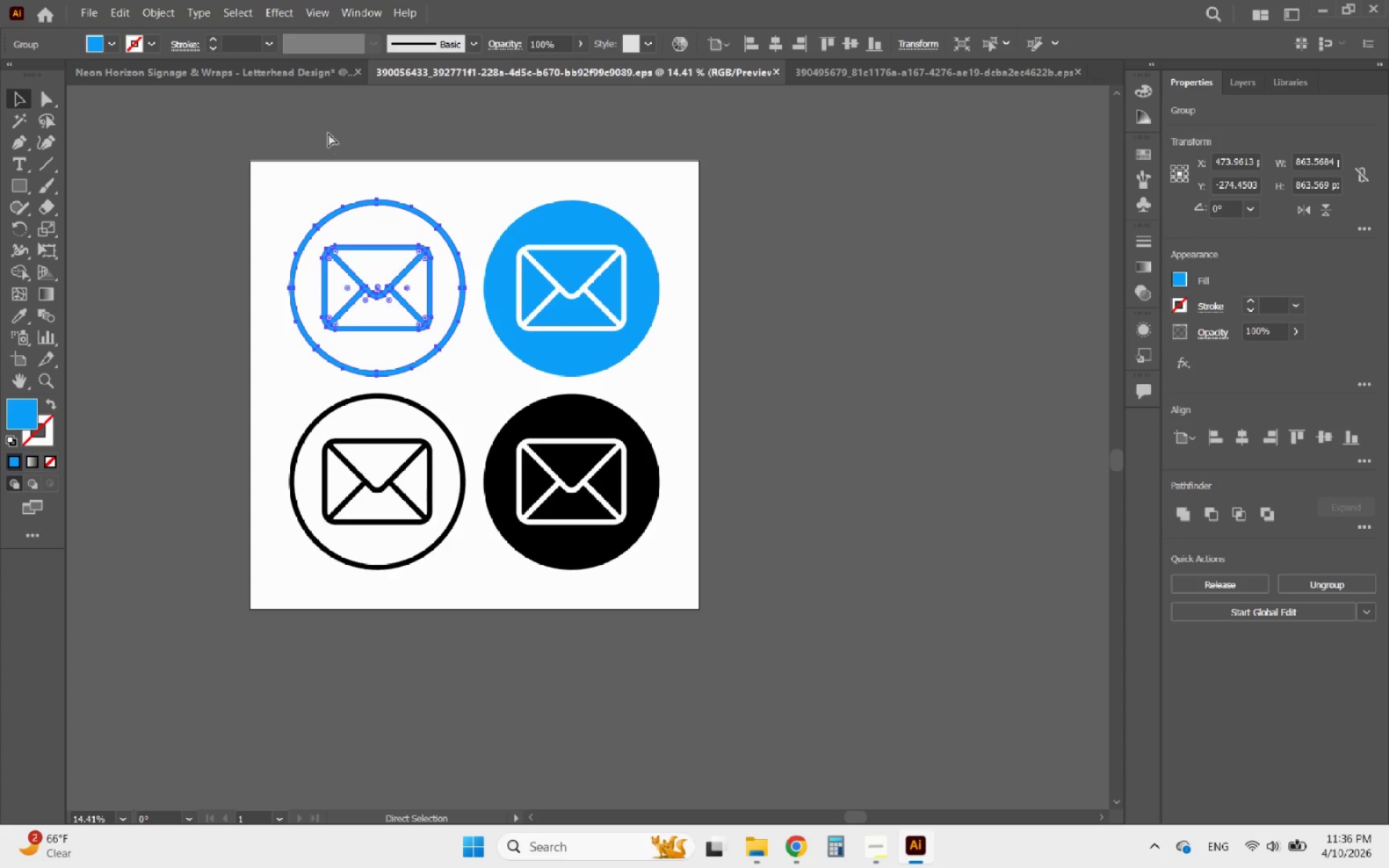 
key(Control+C)
 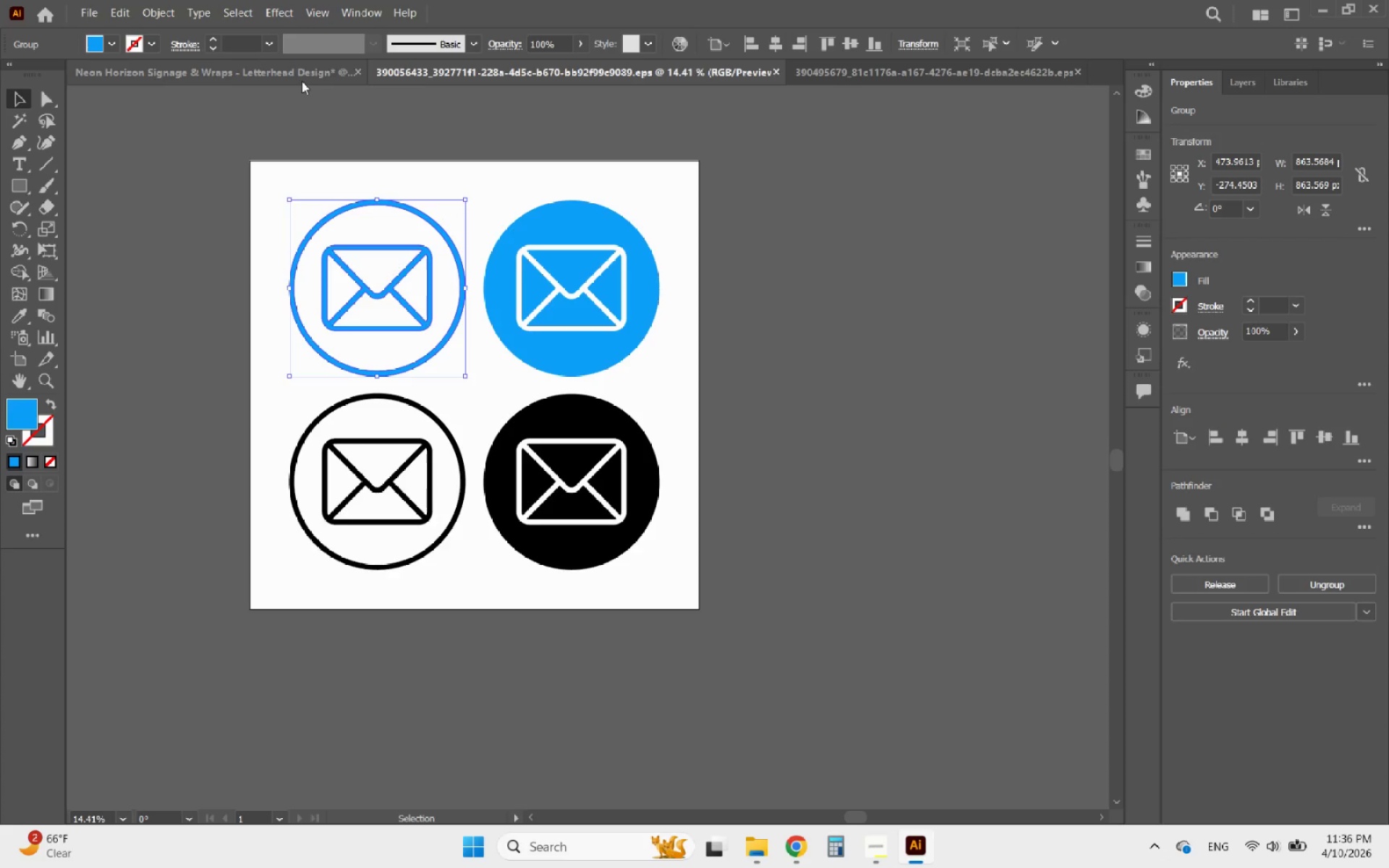 
left_click([301, 81])
 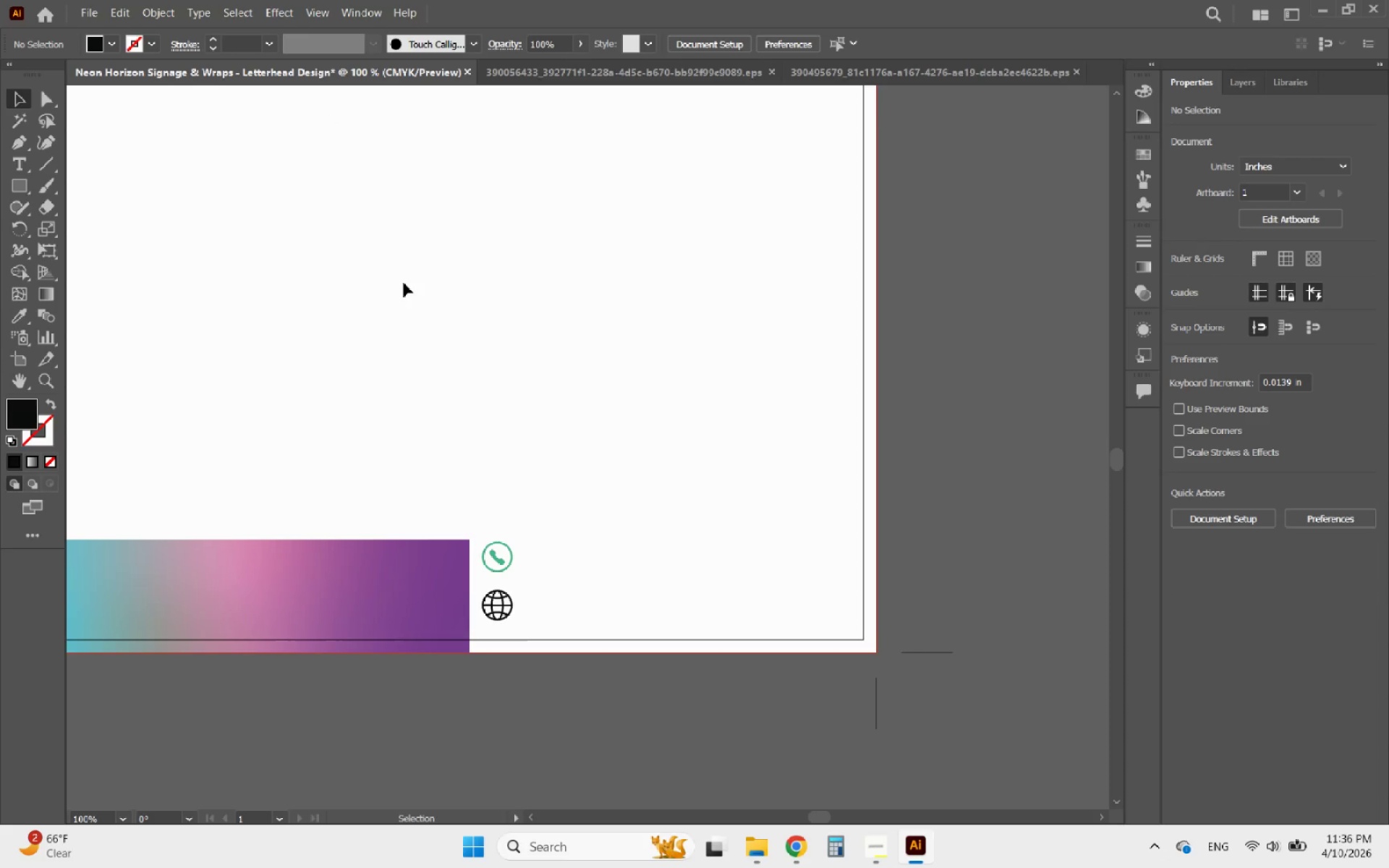 
key(Control+V)
 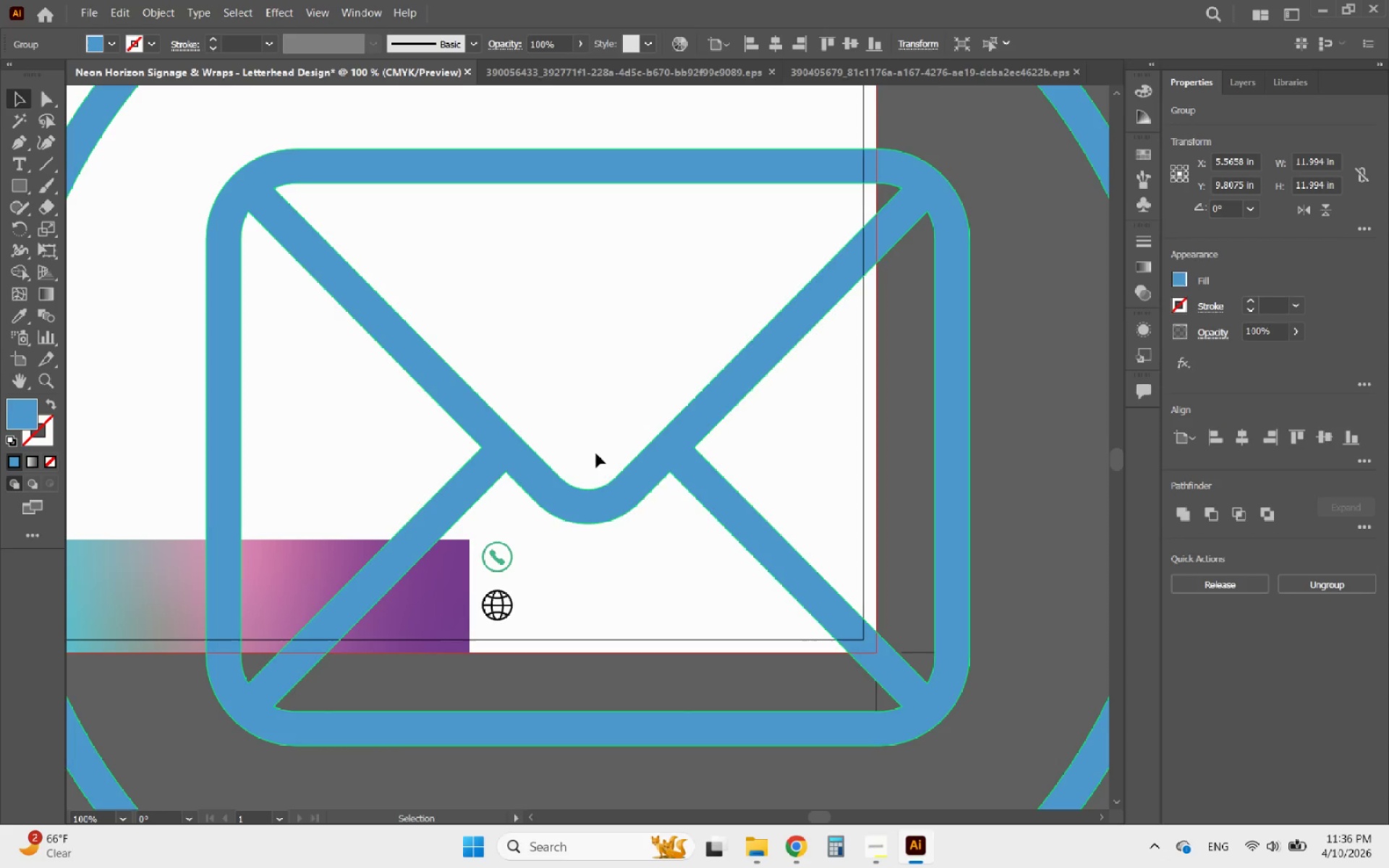 
hold_key(key=AltLeft, duration=0.31)
scroll: coordinate [619, 538], scroll_direction: down, amount: 2.0
 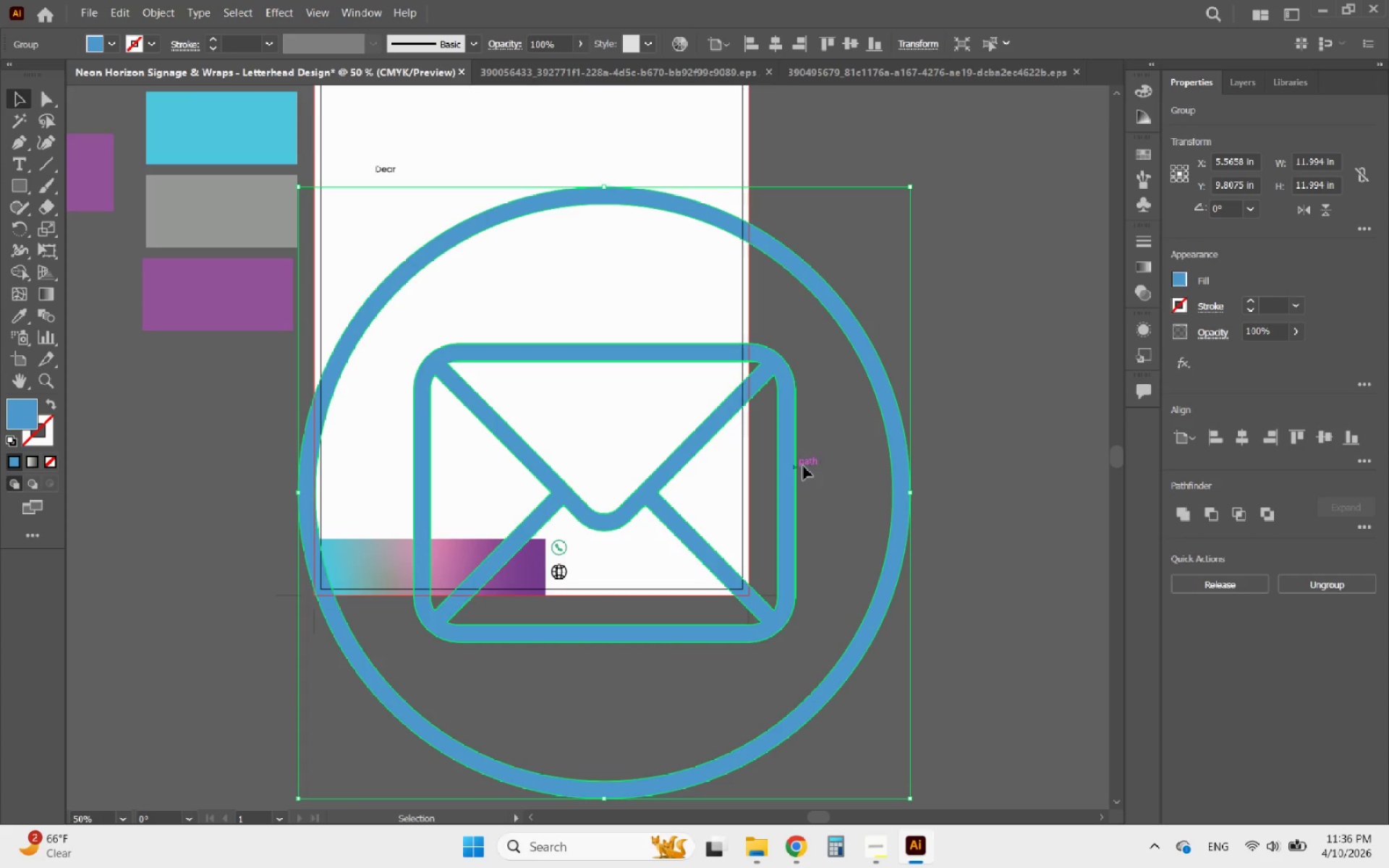 
hold_key(key=ShiftLeft, duration=3.89)
left_click_drag(start_coordinate=[912, 491], to_coordinate=[613, 496])
 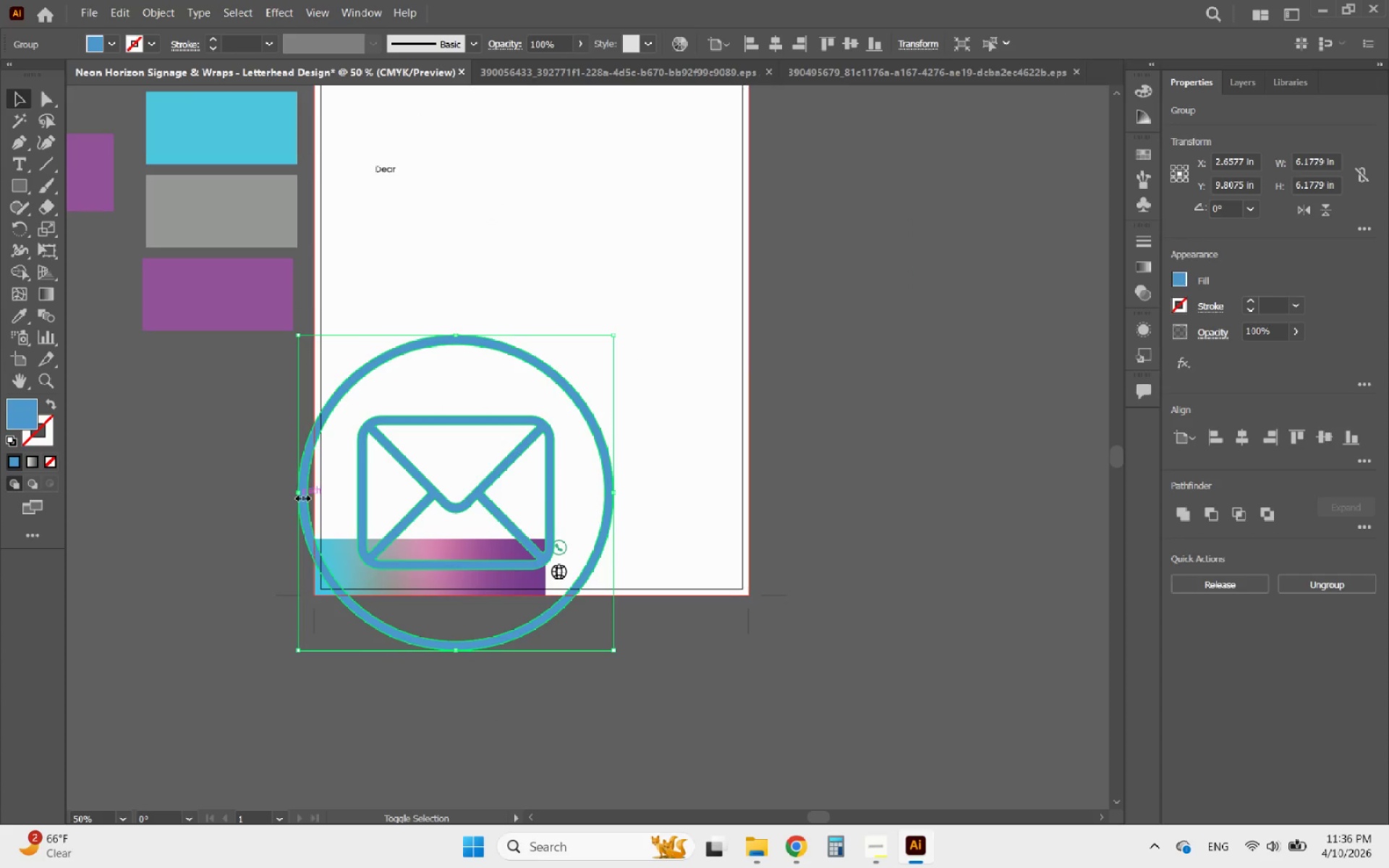 
left_click_drag(start_coordinate=[299, 496], to_coordinate=[564, 541])
 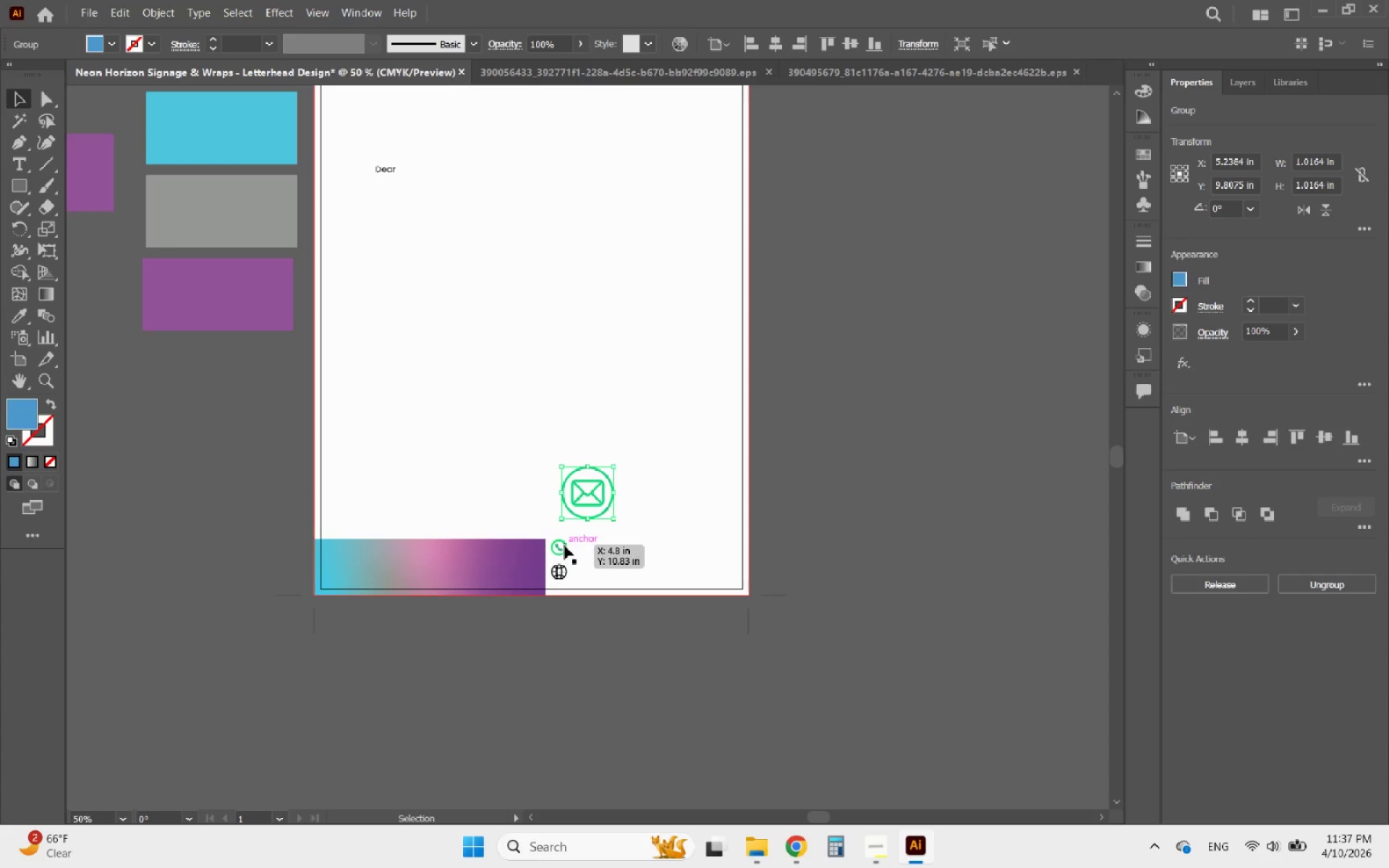 
hold_key(key=AltLeft, duration=0.42)
scroll: coordinate [564, 548], scroll_direction: up, amount: 4.0
 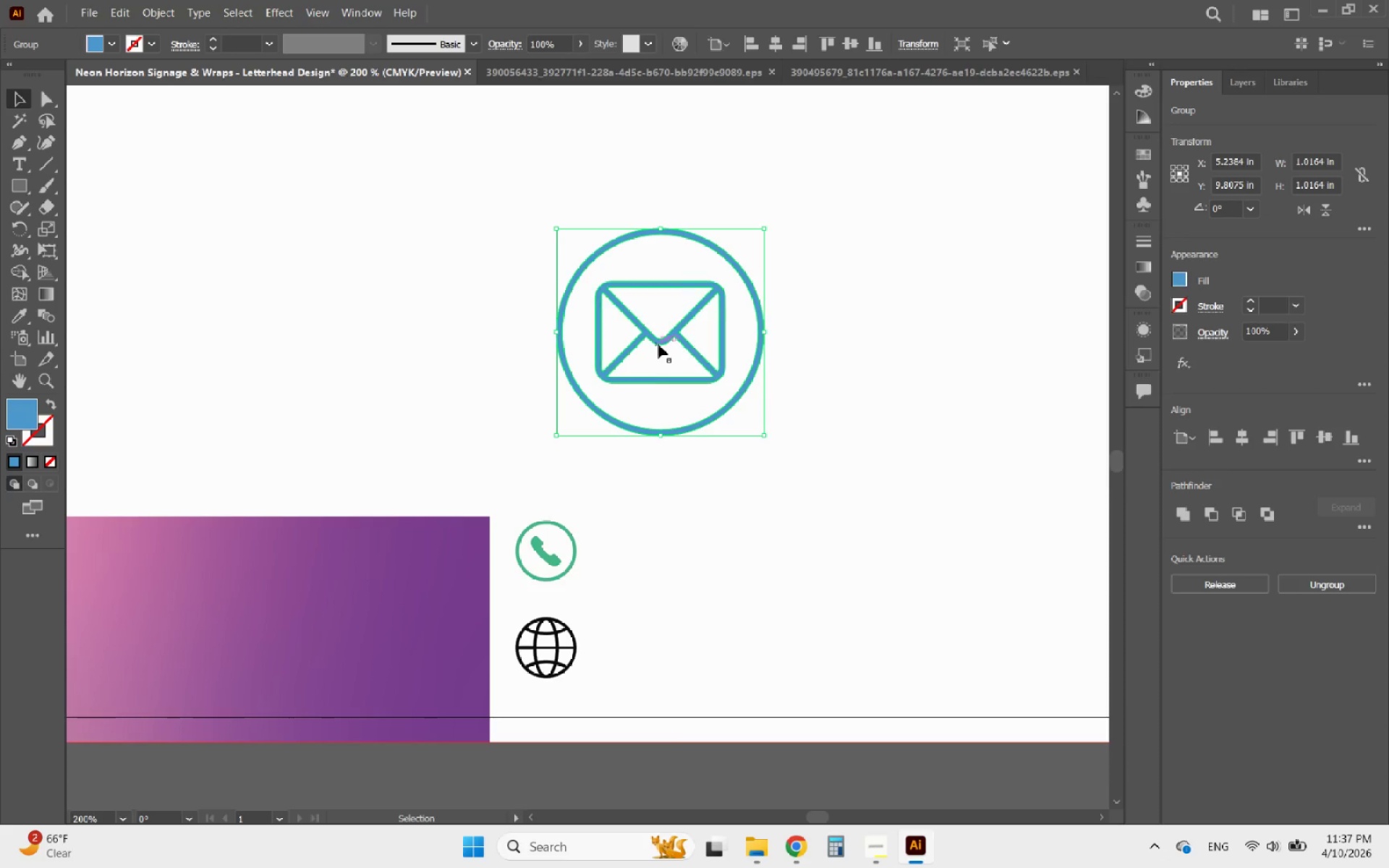 
left_click_drag(start_coordinate=[660, 344], to_coordinate=[545, 634])
 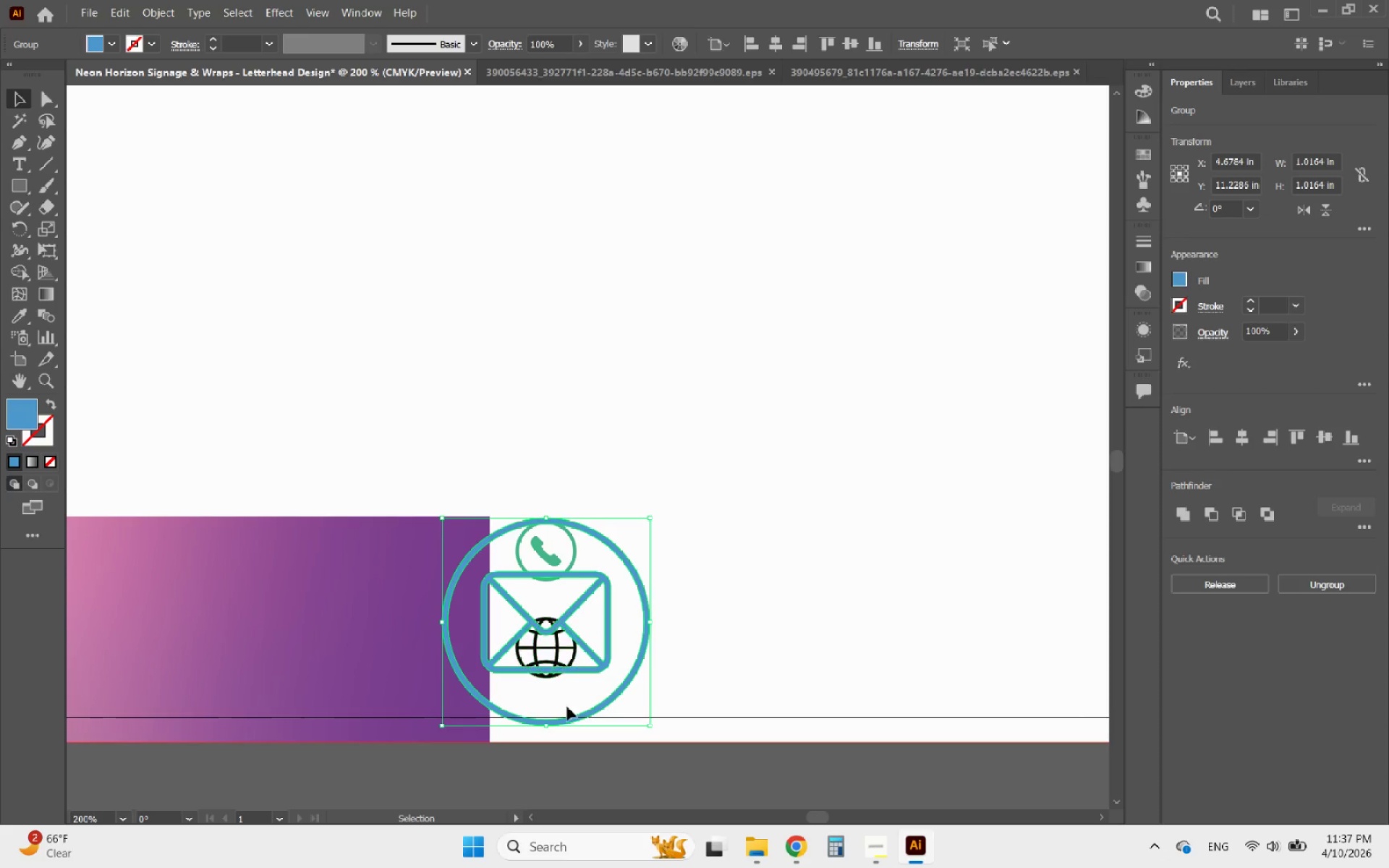 
hold_key(key=ShiftLeft, duration=2.27)
left_click([551, 727])
 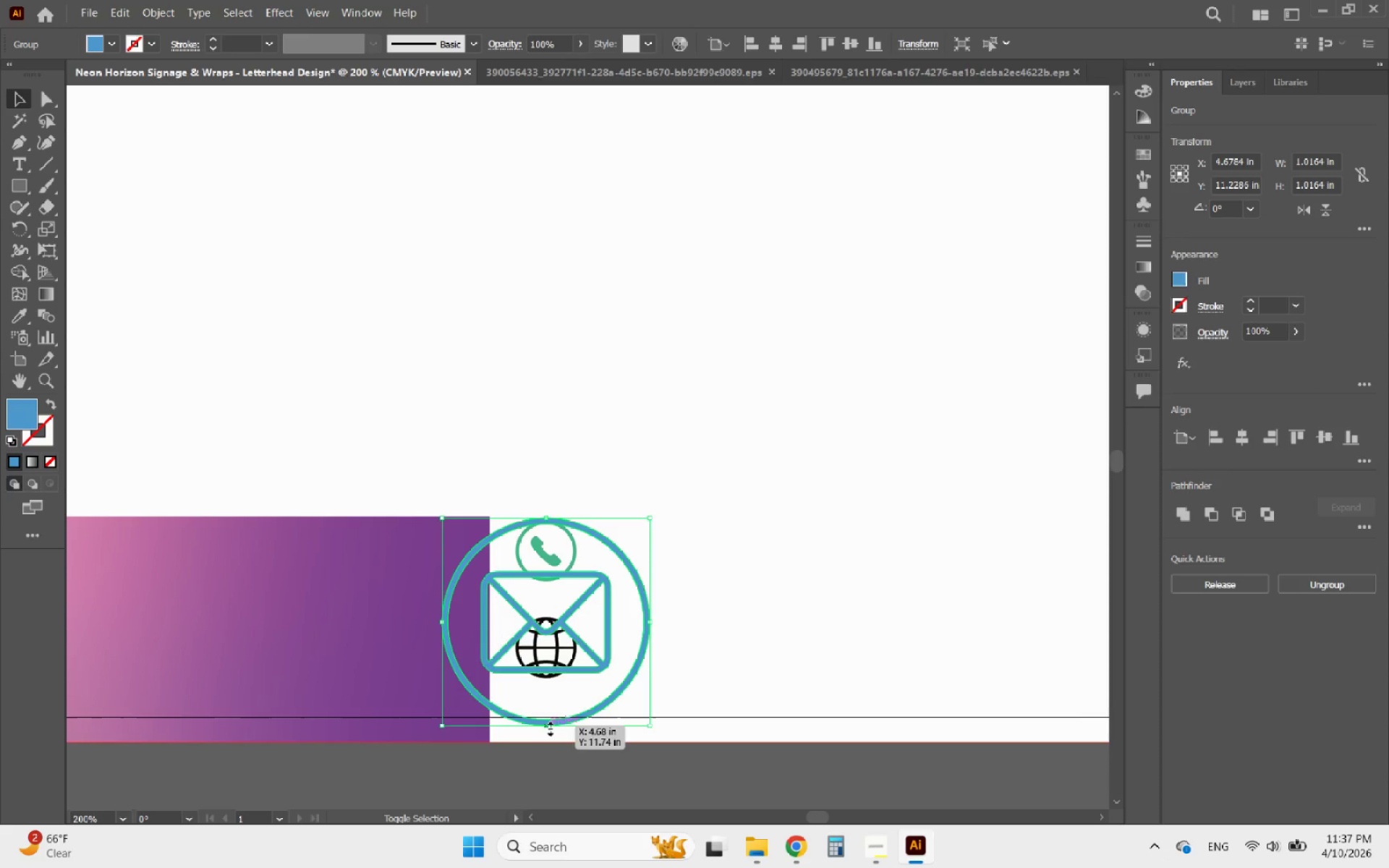 
left_click_drag(start_coordinate=[548, 727], to_coordinate=[562, 604])
 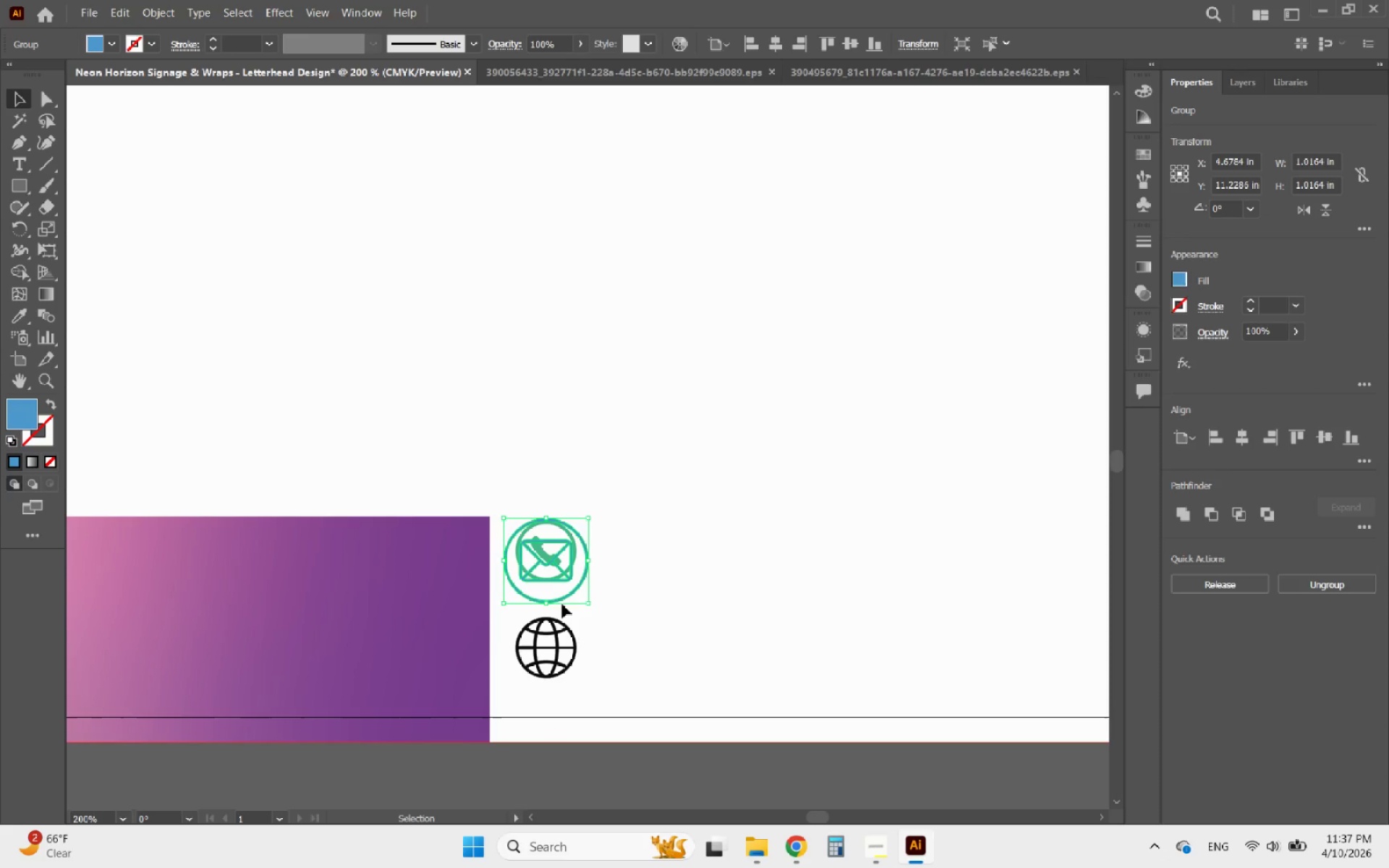 
hold_key(key=AltLeft, duration=0.47)
scroll: coordinate [529, 532], scroll_direction: up, amount: 4.0
 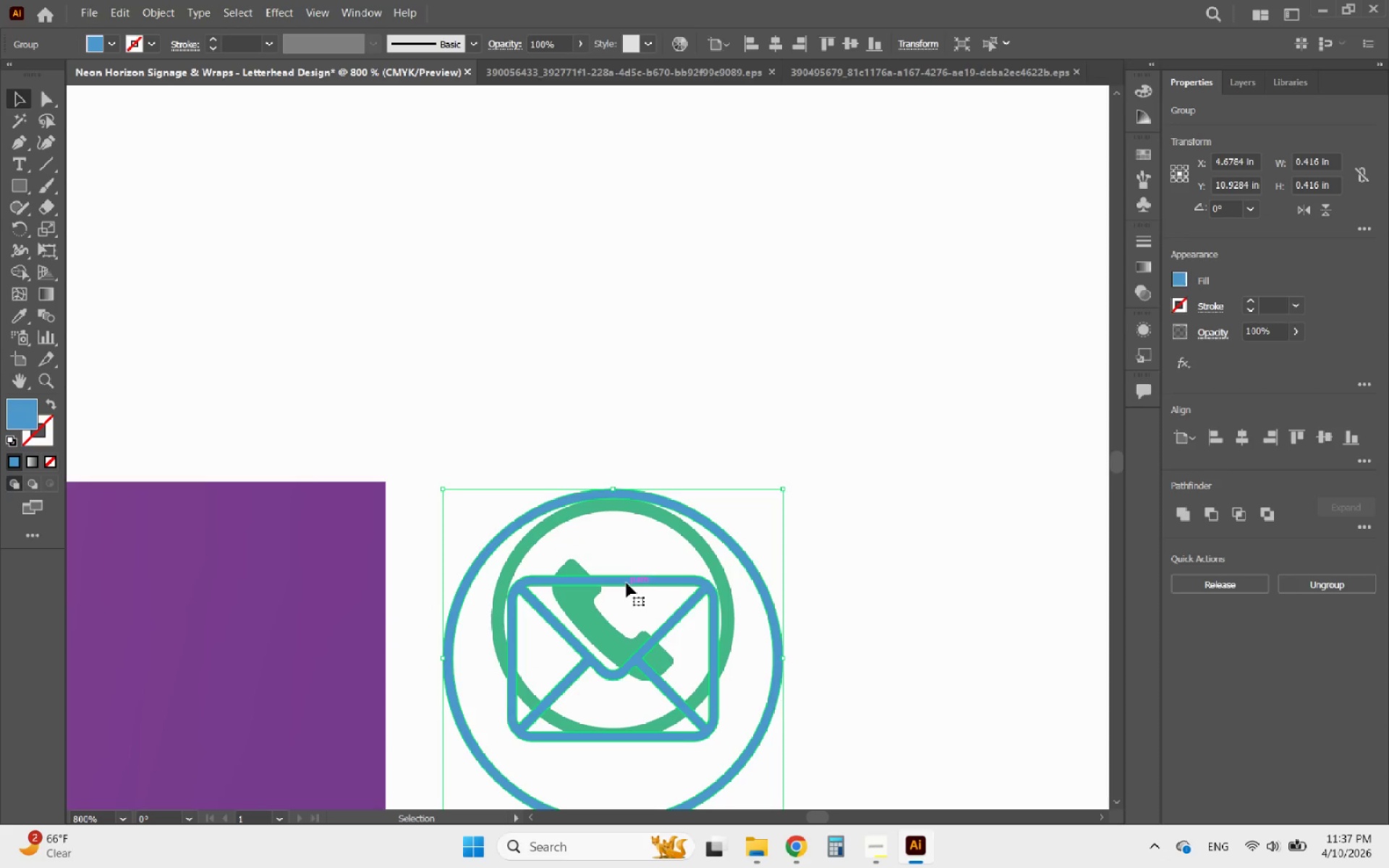 
left_click_drag(start_coordinate=[626, 583], to_coordinate=[636, 592])
 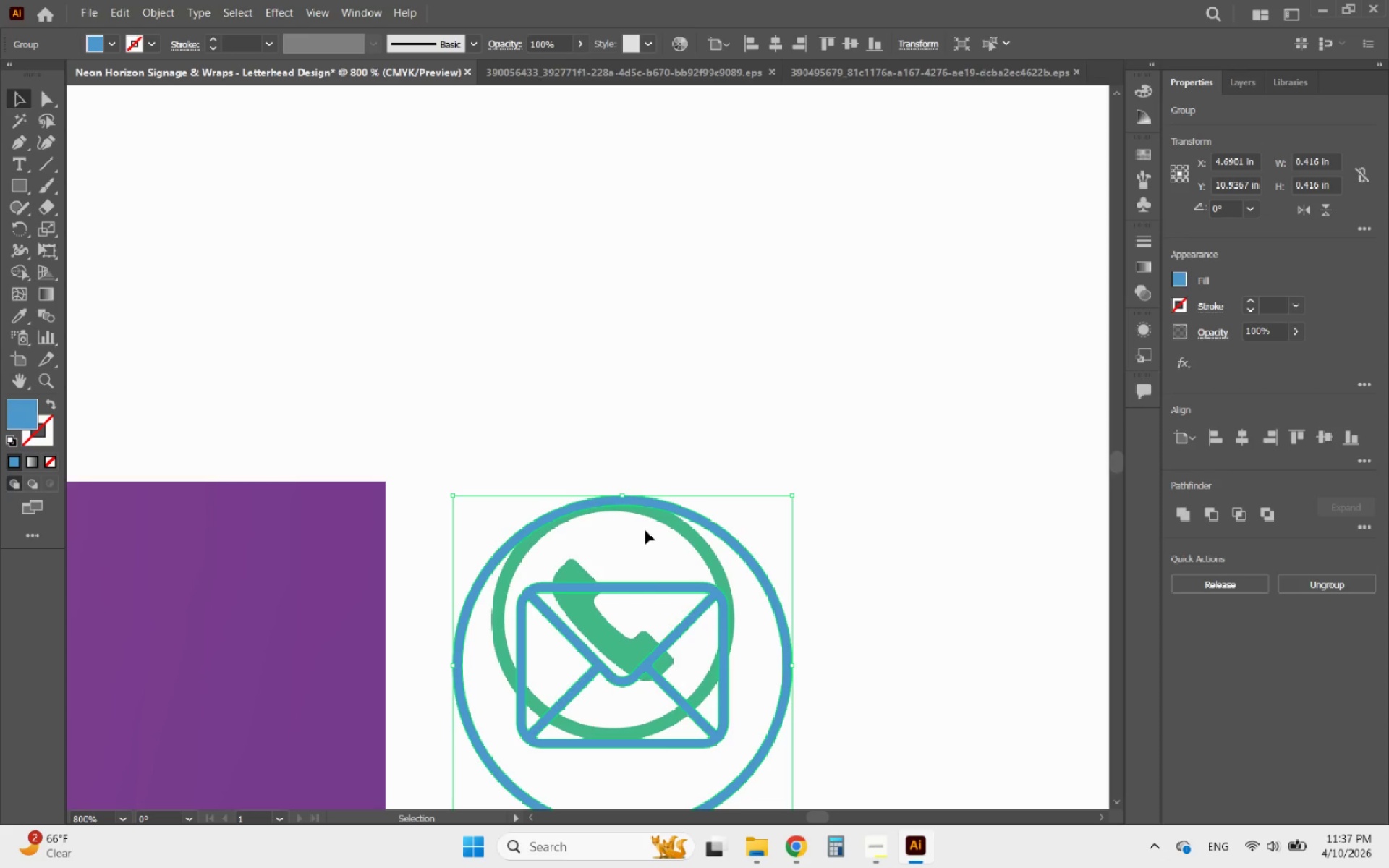 
hold_key(key=ShiftLeft, duration=0.78)
left_click([647, 519])
 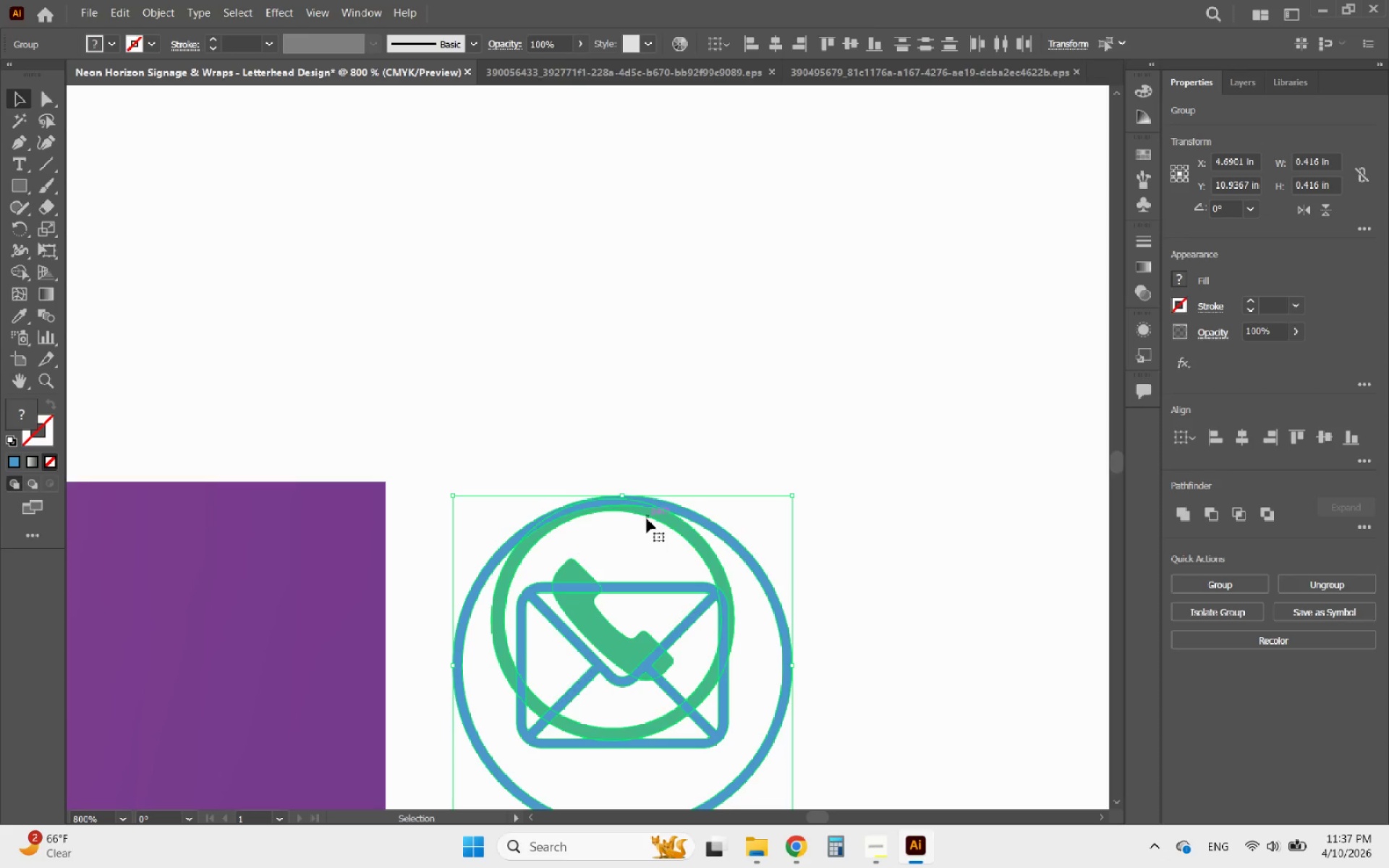 
left_click([647, 519])
 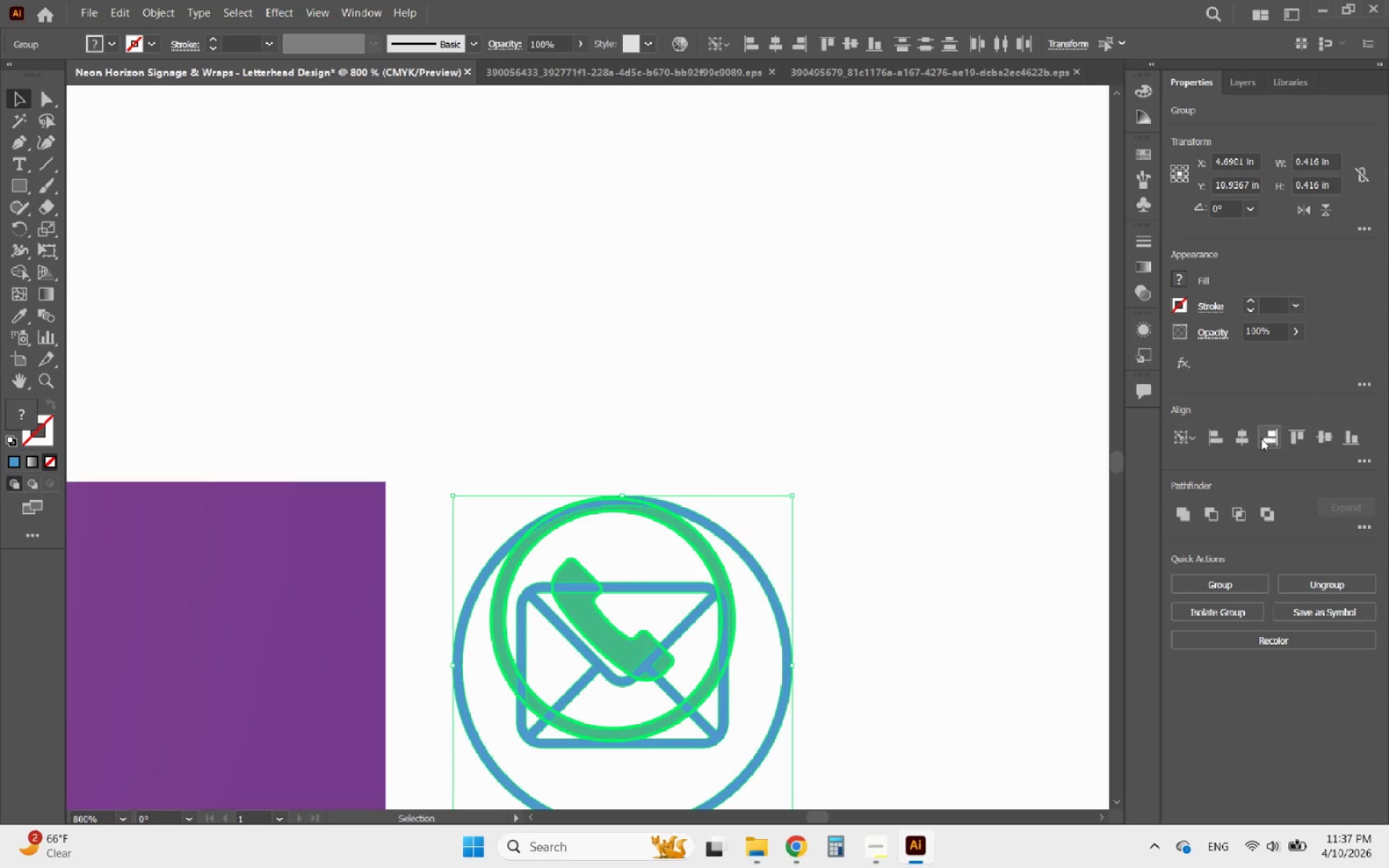 
left_click([1250, 438])
 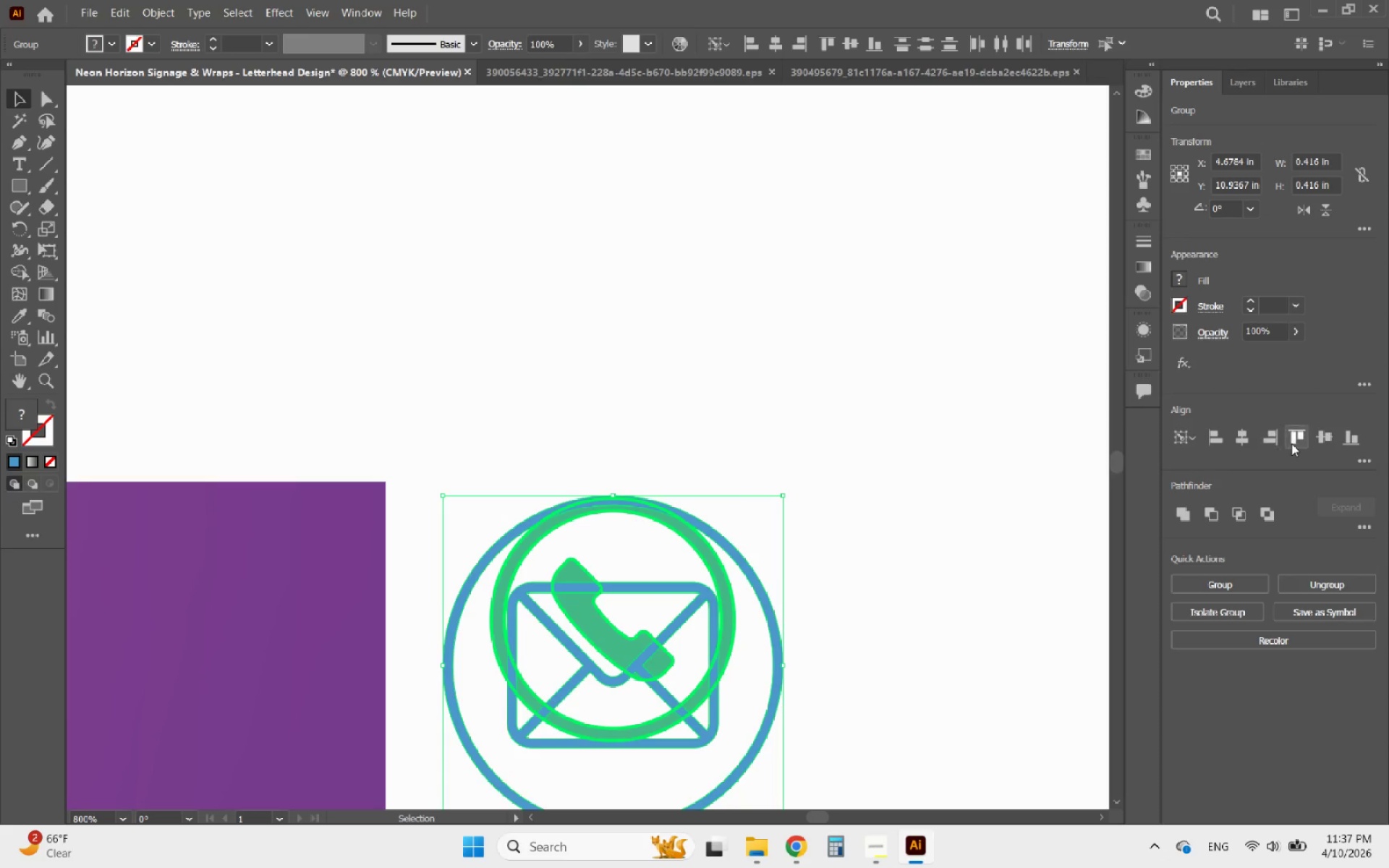 
left_click([1297, 443])
 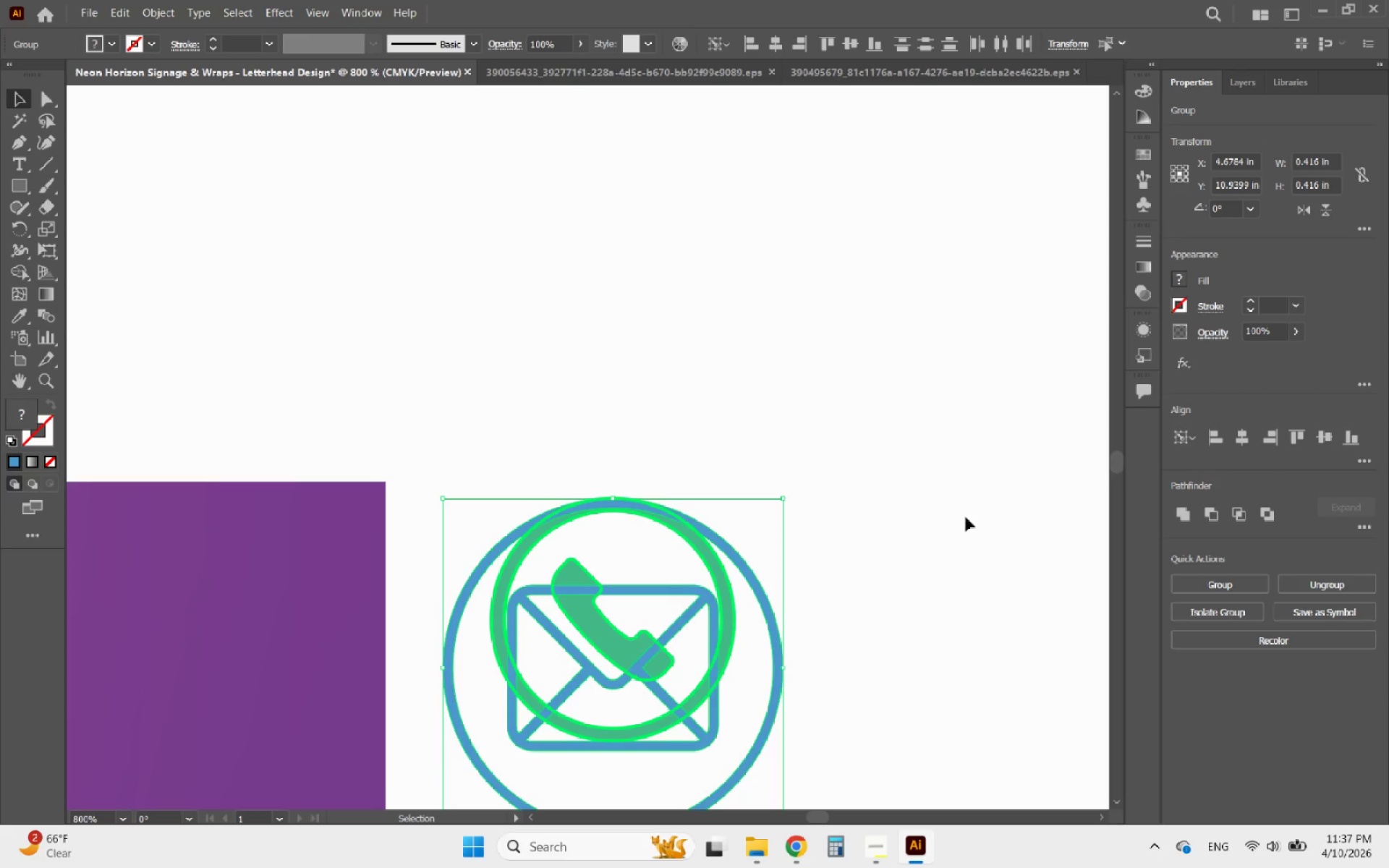 
left_click([833, 539])
 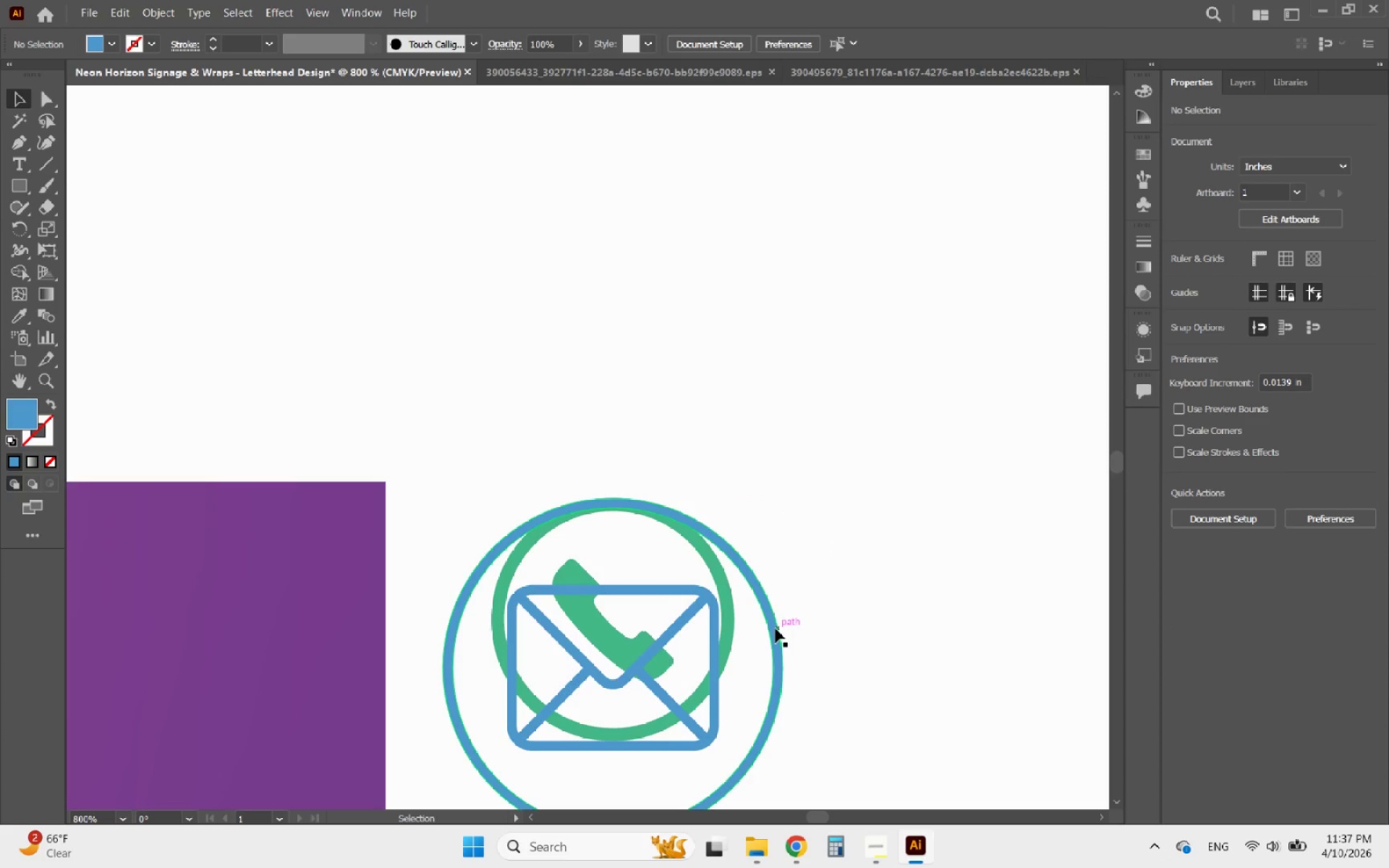 
left_click([776, 629])
 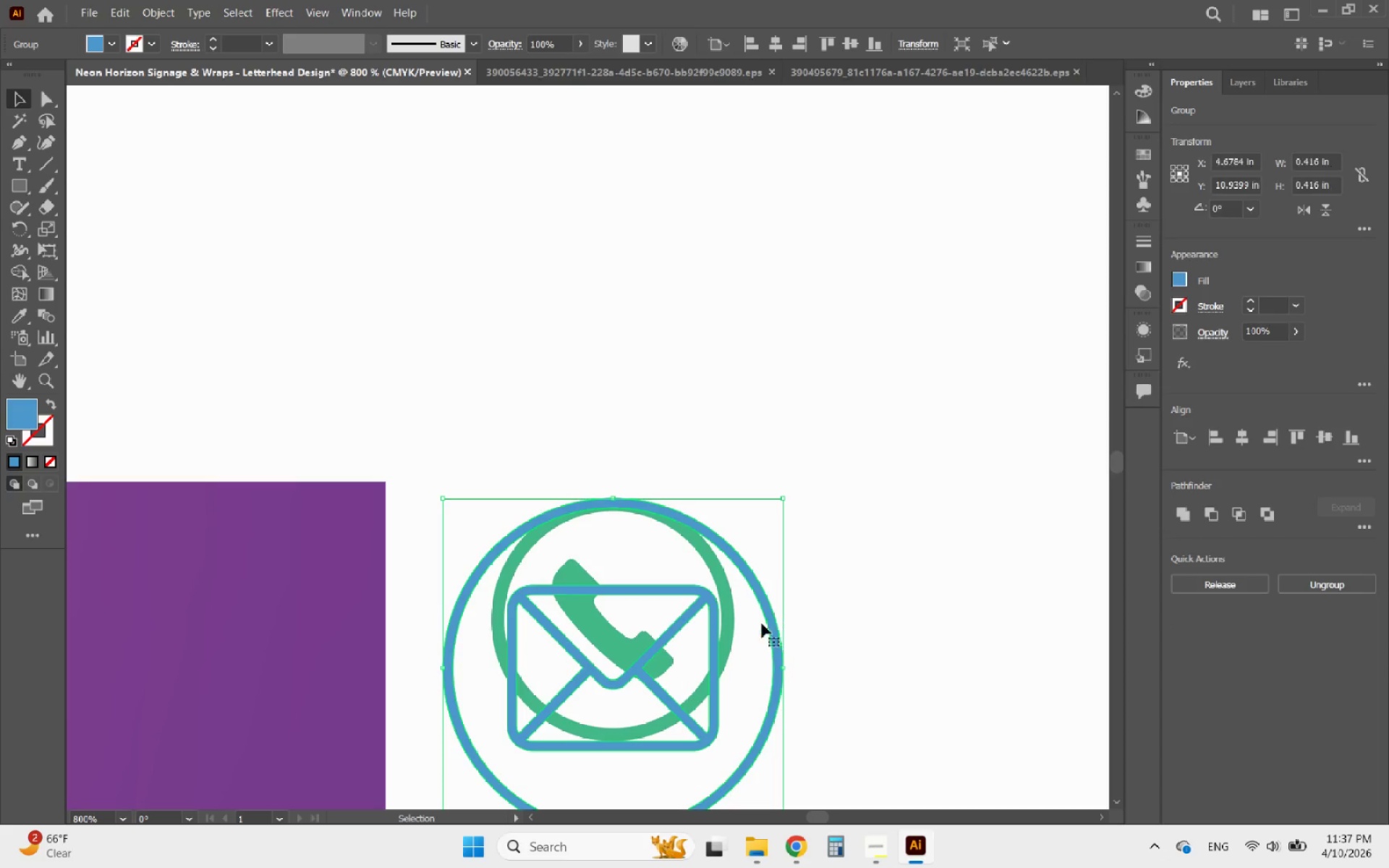 
hold_key(key=ShiftLeft, duration=3.72)
 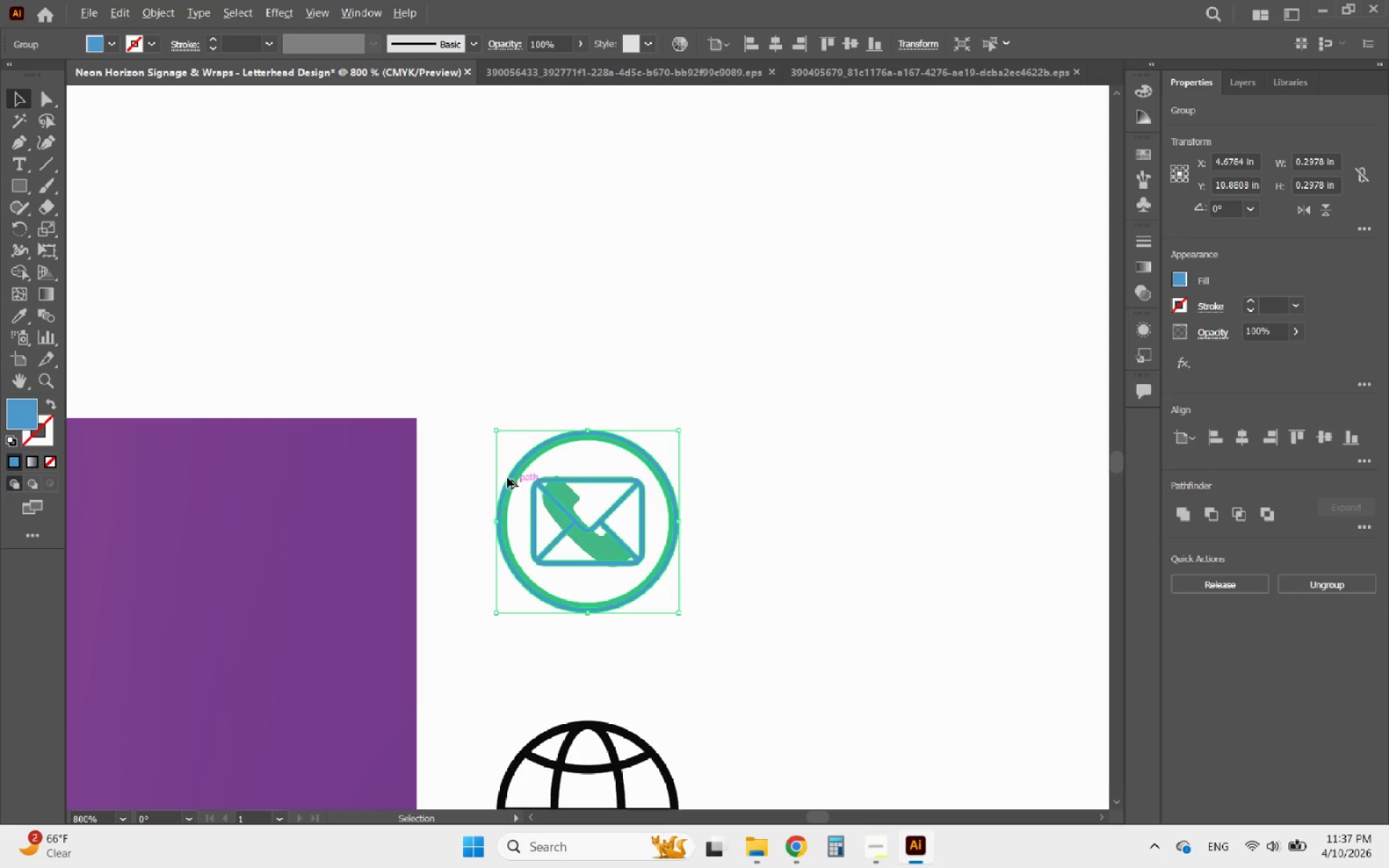 
scroll: coordinate [749, 609], scroll_direction: down, amount: 5.0
 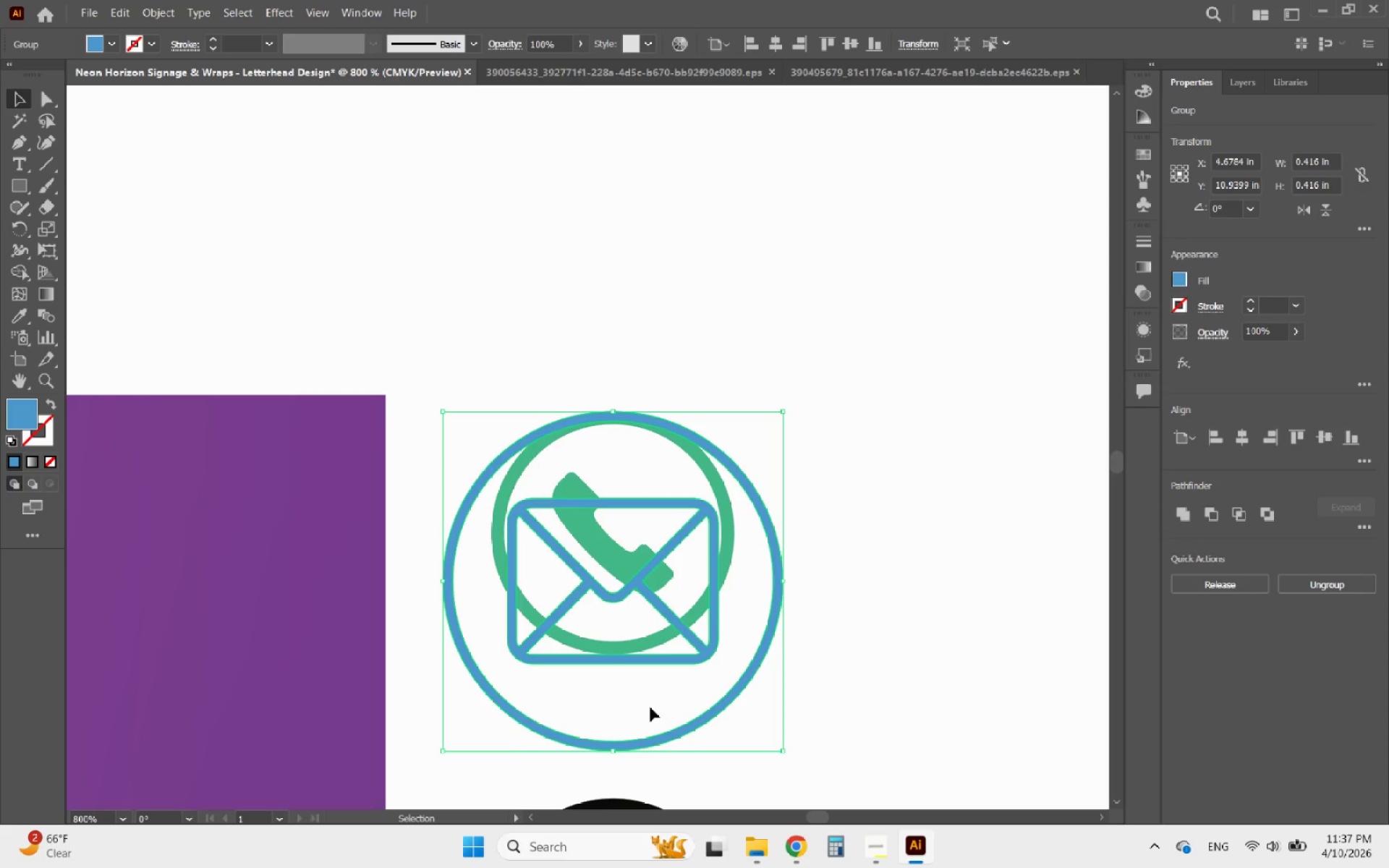 
left_click_drag(start_coordinate=[616, 754], to_coordinate=[606, 655])
 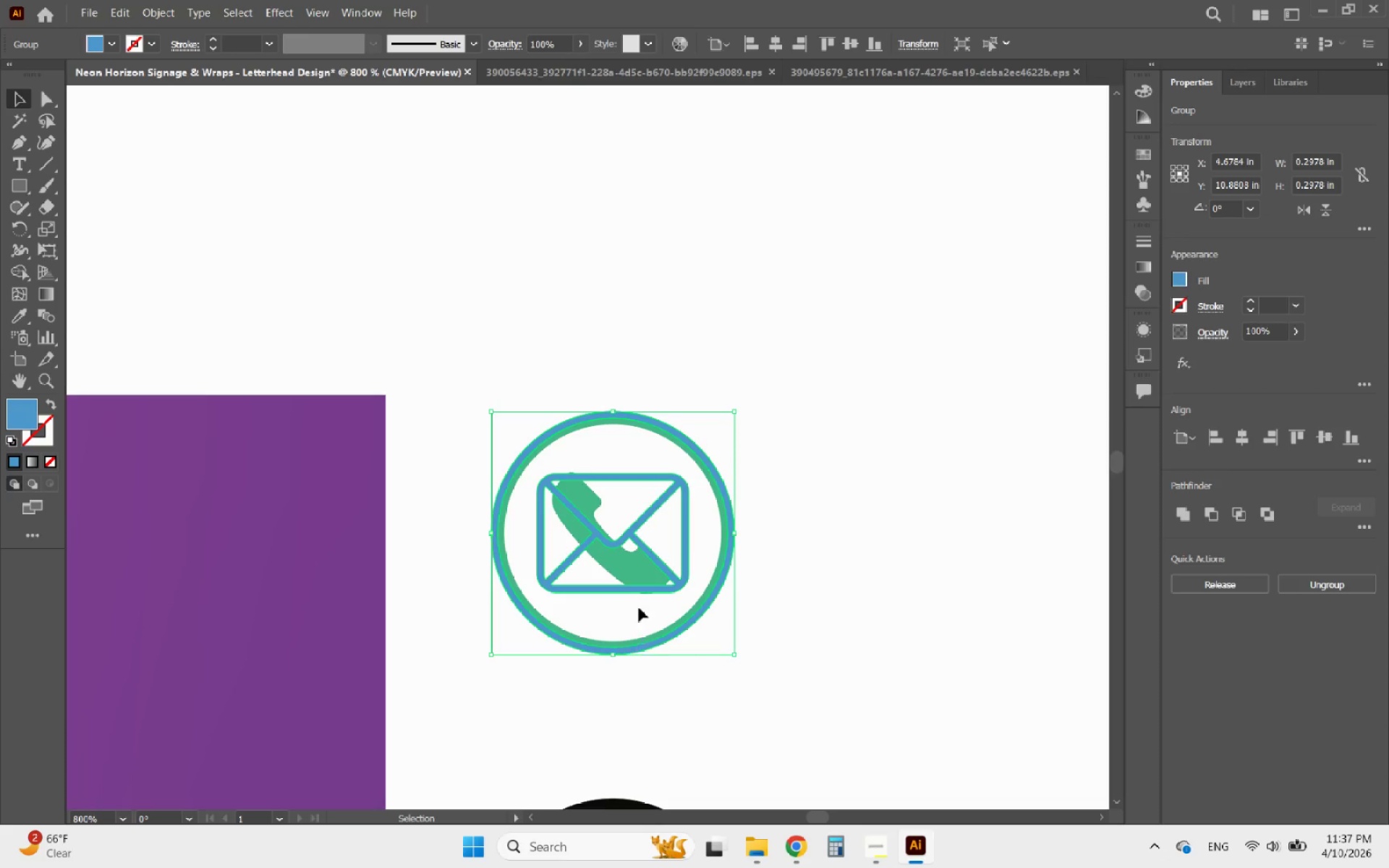 
hold_key(key=AltLeft, duration=1.58)
scroll: coordinate [390, 514], scroll_direction: down, amount: 4.0
 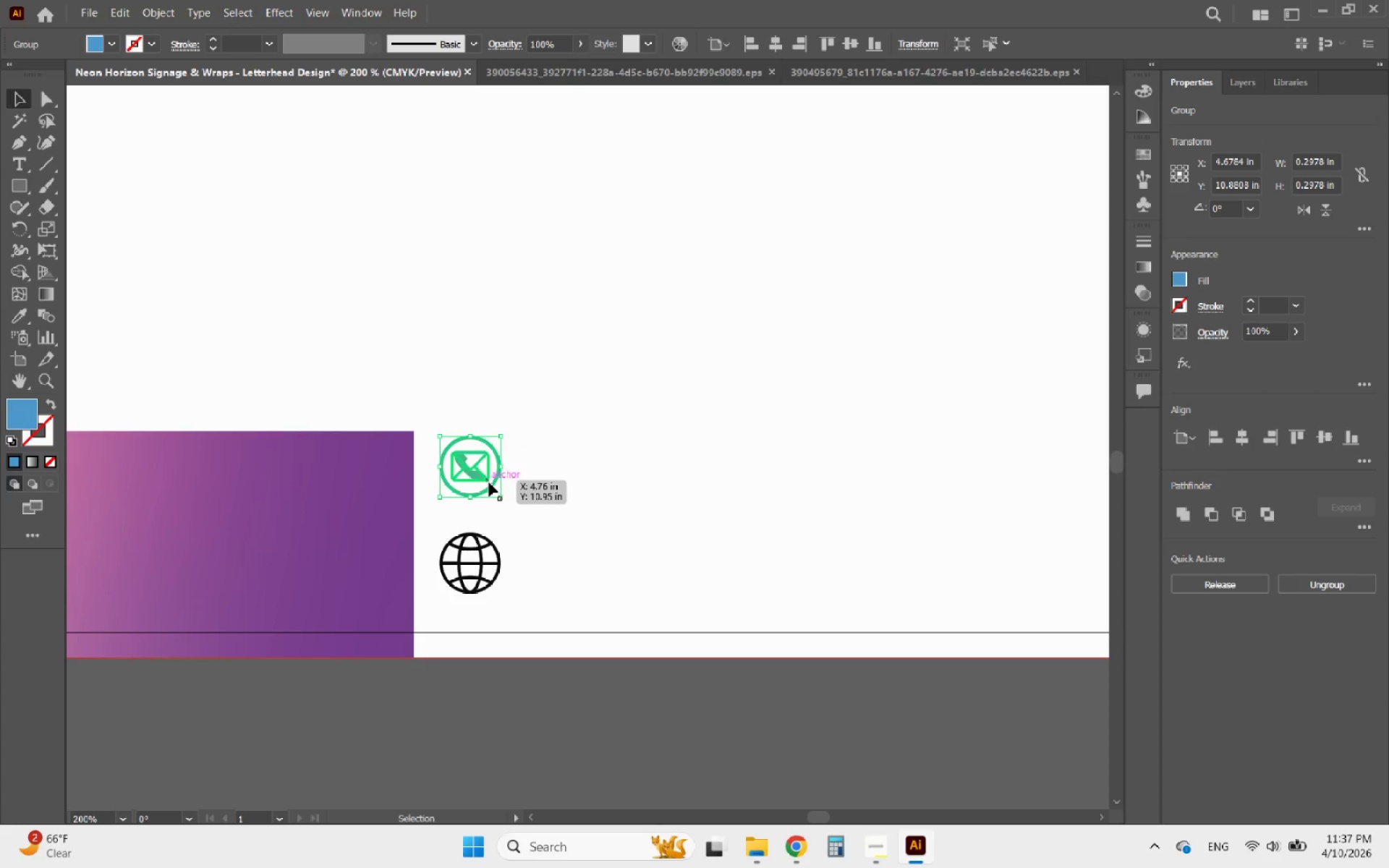 
left_click_drag(start_coordinate=[489, 482], to_coordinate=[848, 481])
 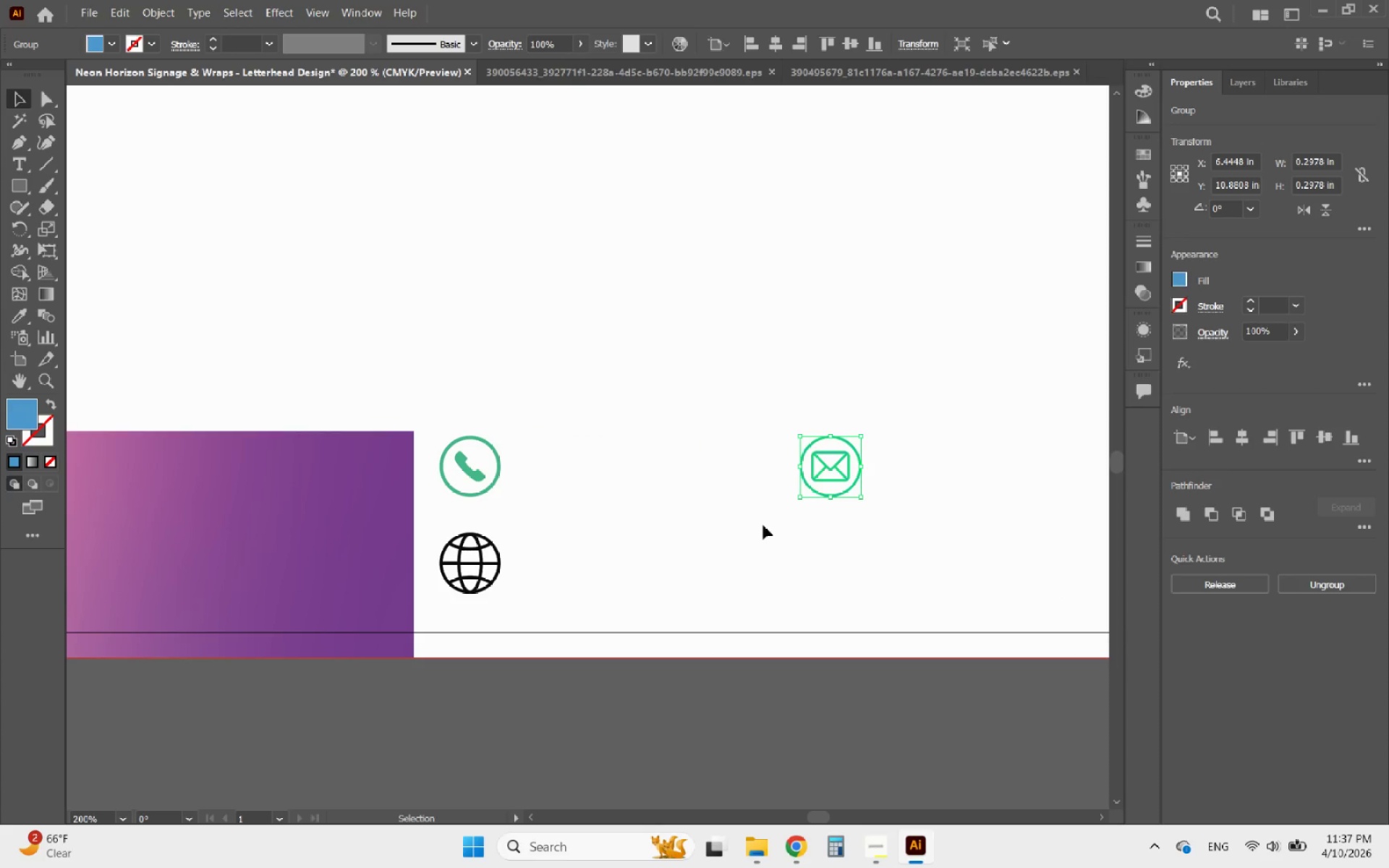 
hold_key(key=ShiftLeft, duration=2.11)
 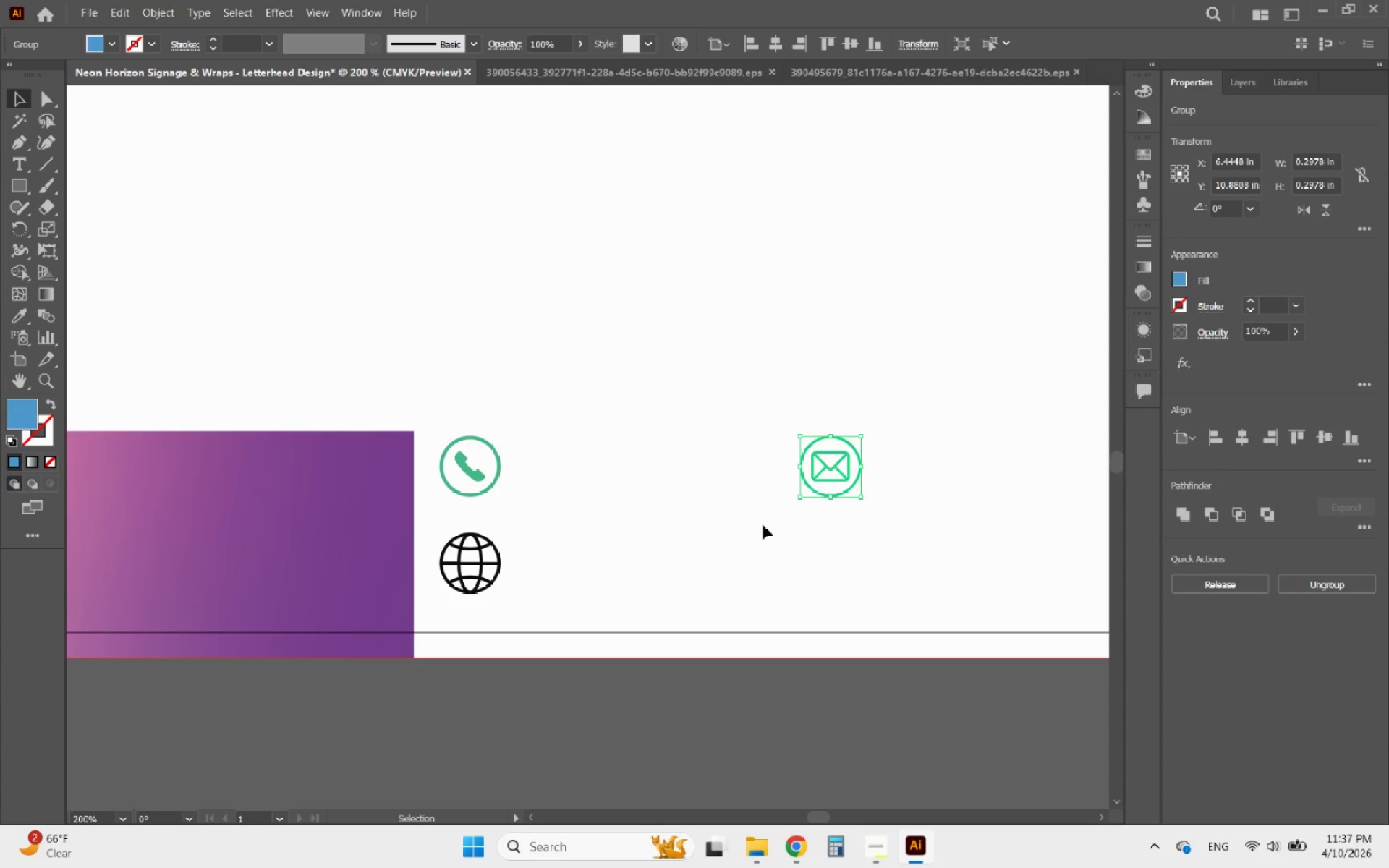 
left_click([763, 525])
 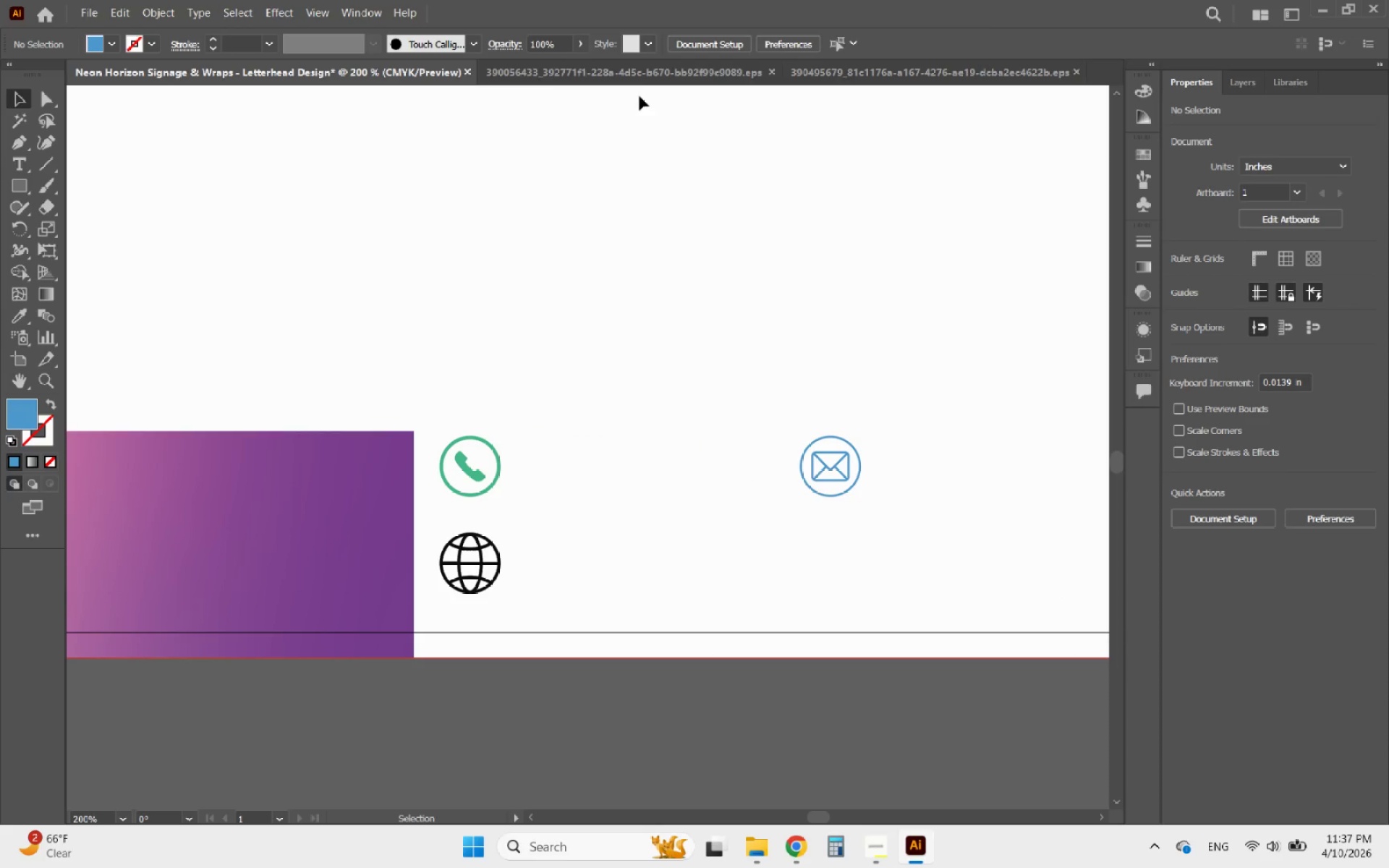 
left_click([640, 78])
 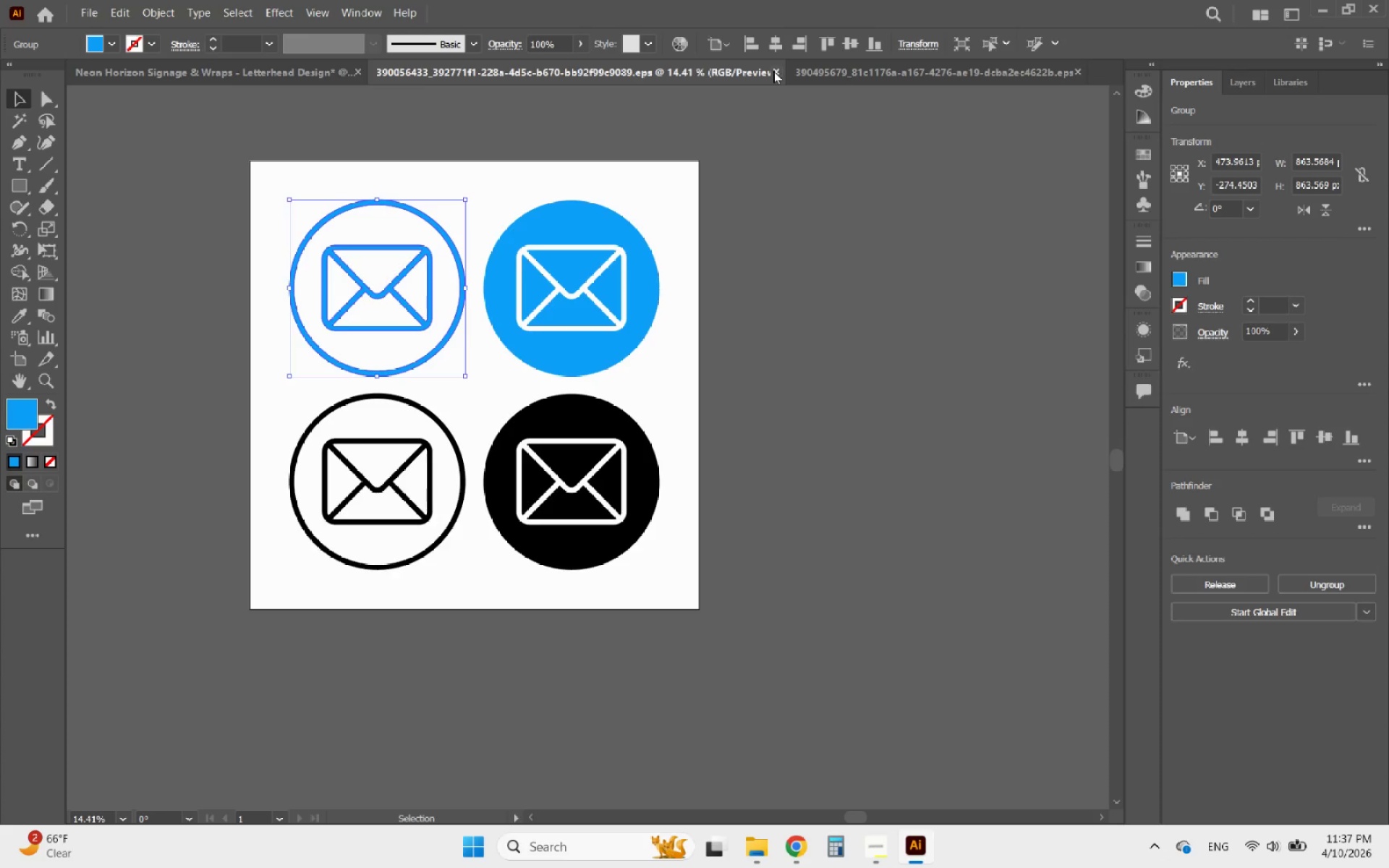 
left_click([776, 70])
 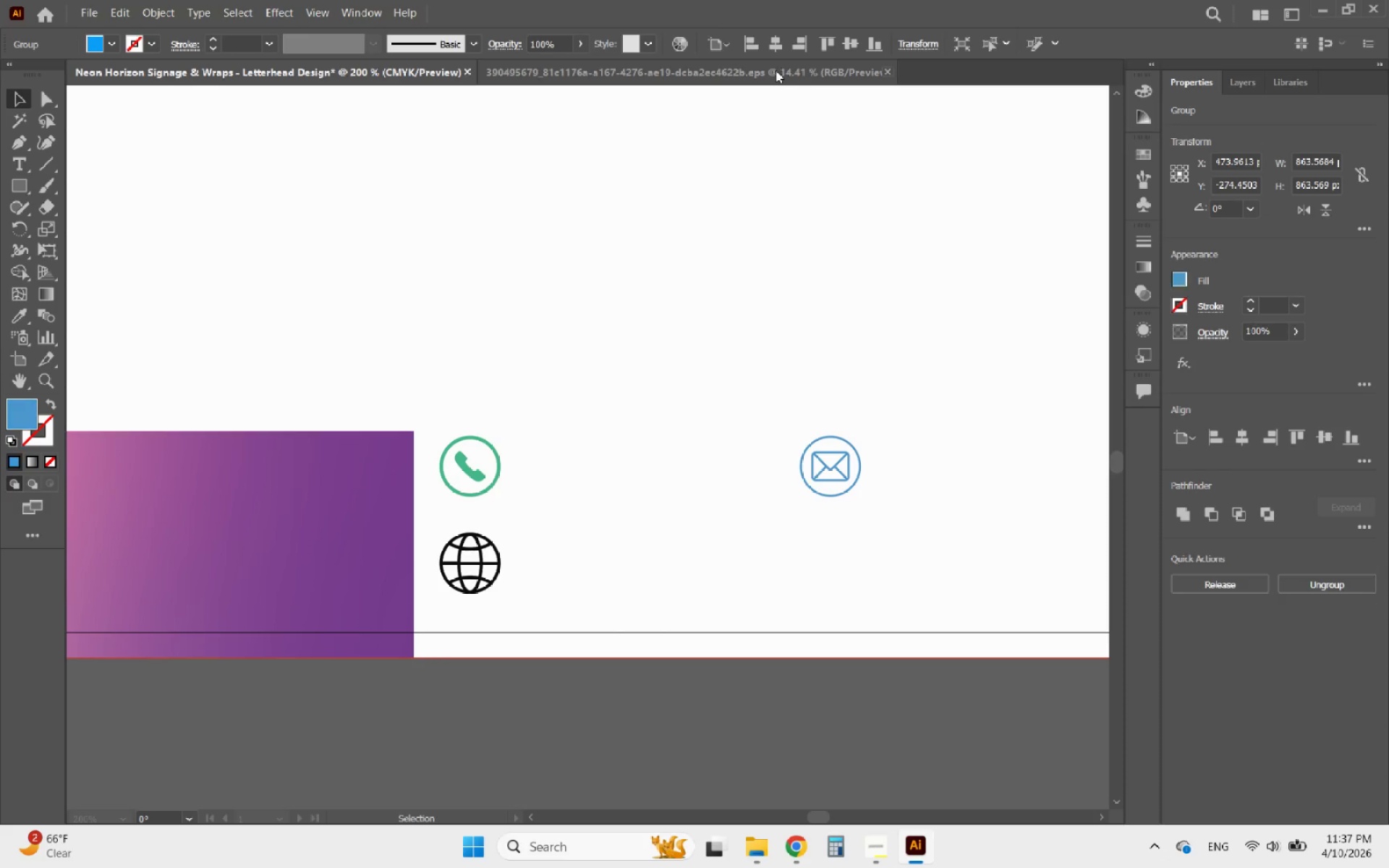 
left_click([776, 70])
 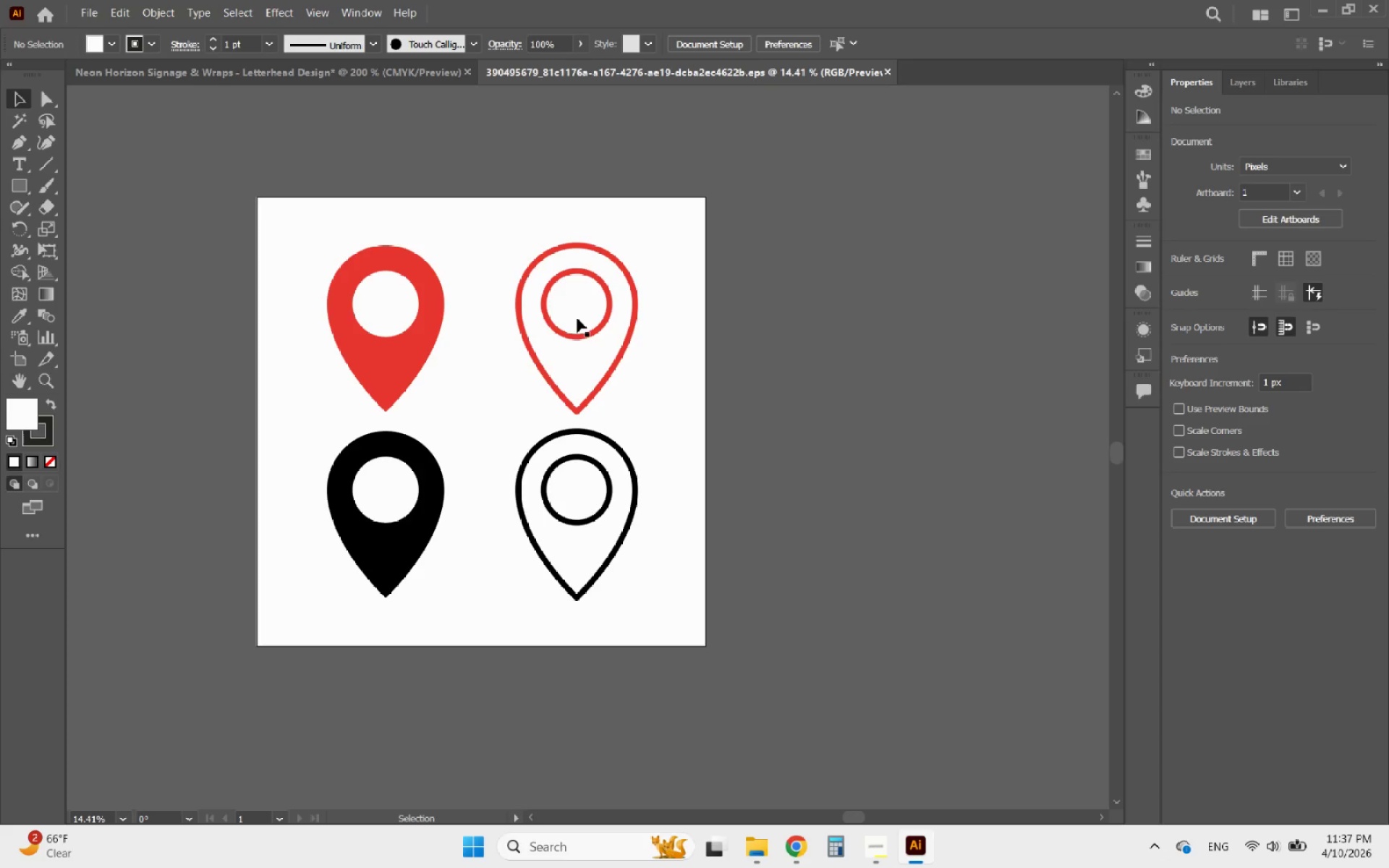 
left_click([577, 335])
 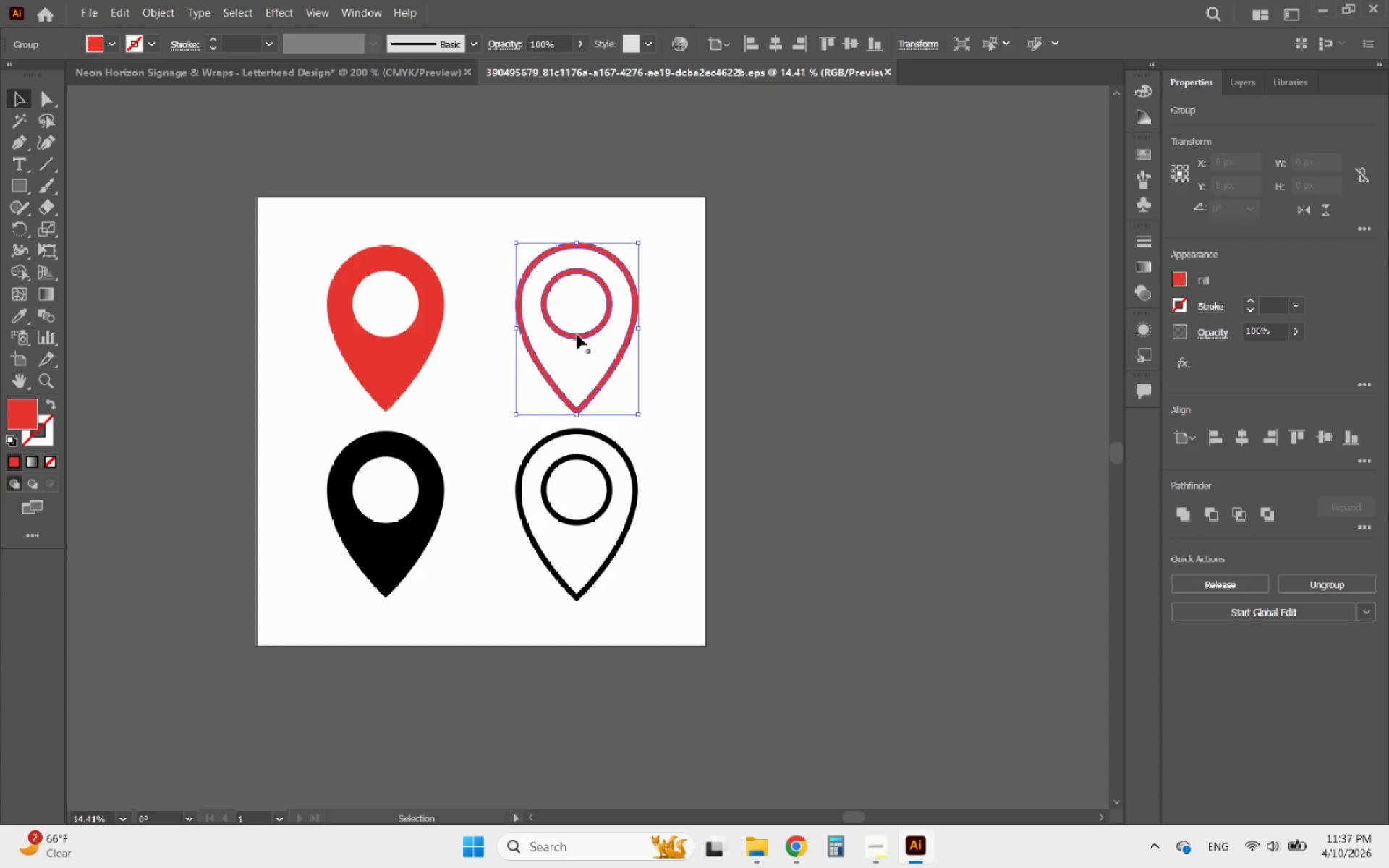 
key(Control+C)
 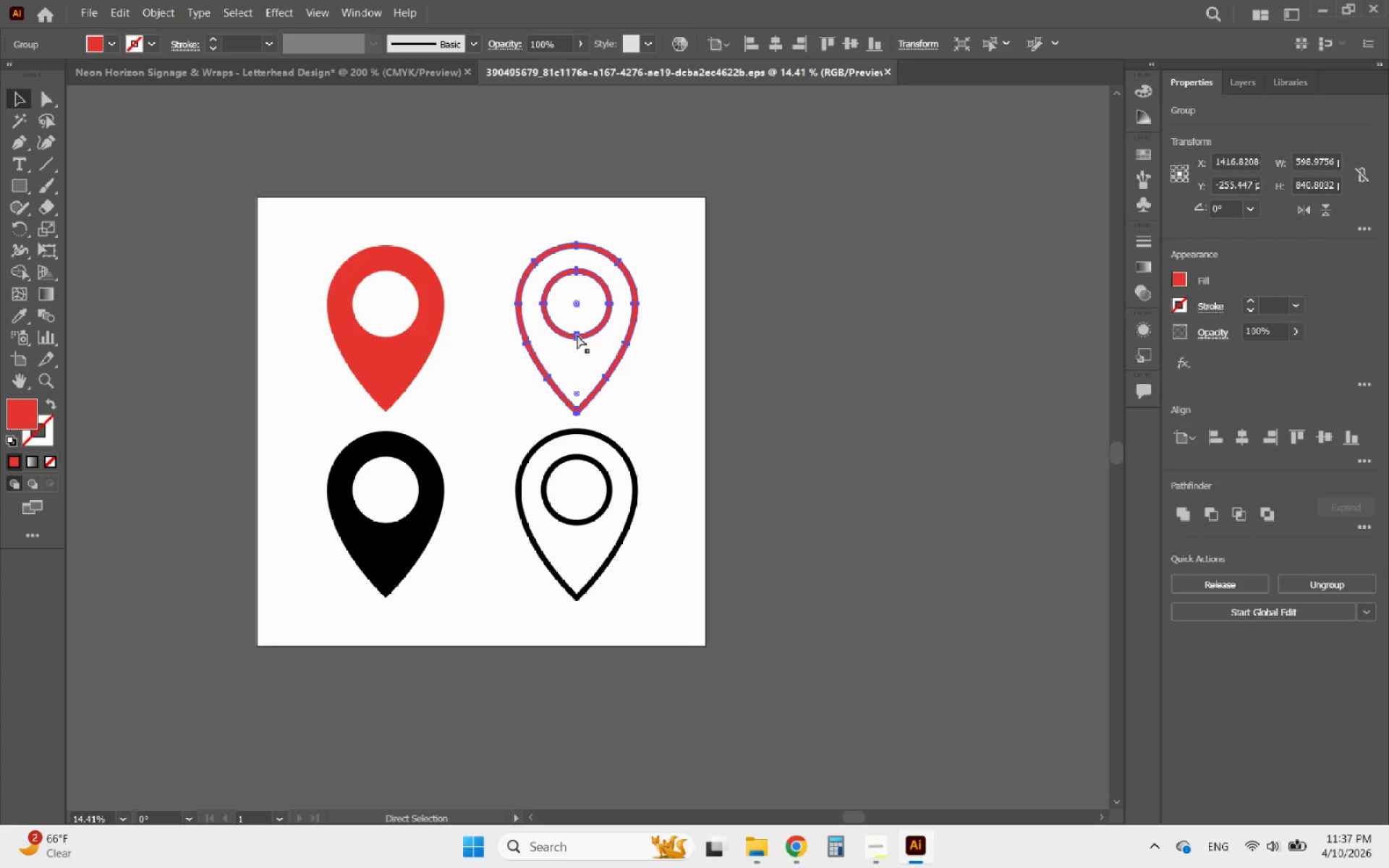 
key(Control+C)
 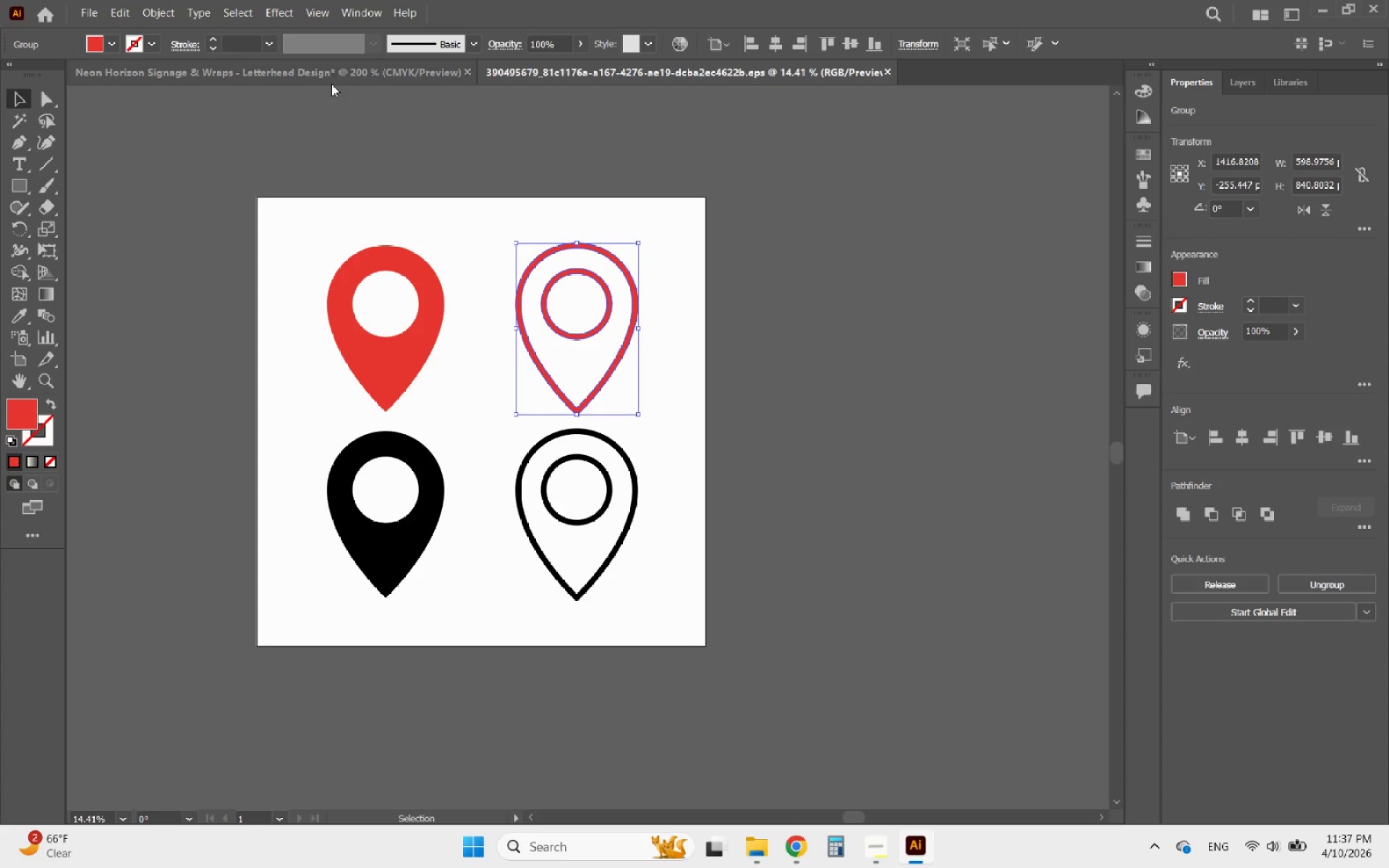 
left_click([331, 84])
 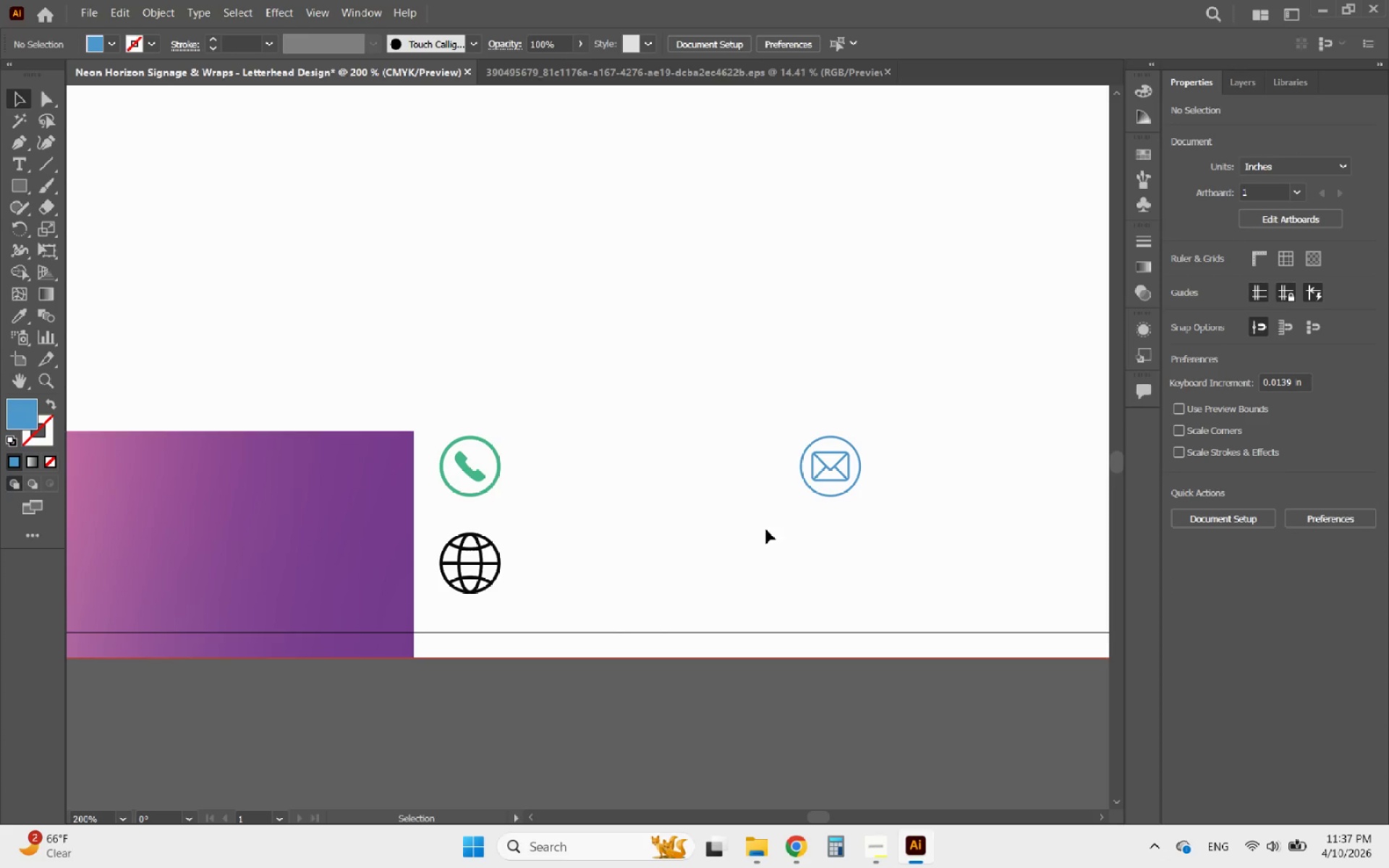 
key(Control+V)
 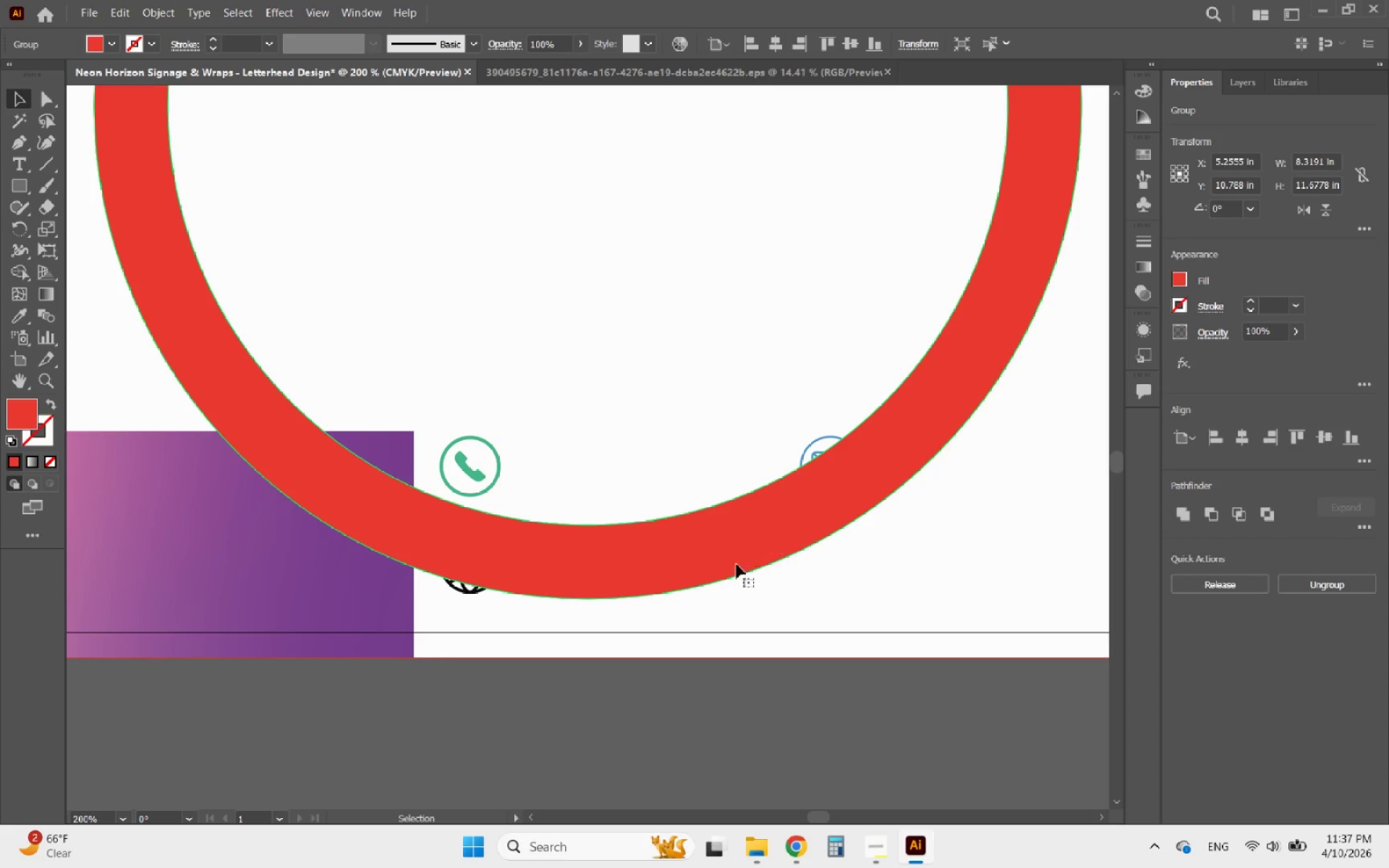 
hold_key(key=AltLeft, duration=0.42)
scroll: coordinate [693, 636], scroll_direction: down, amount: 5.0
 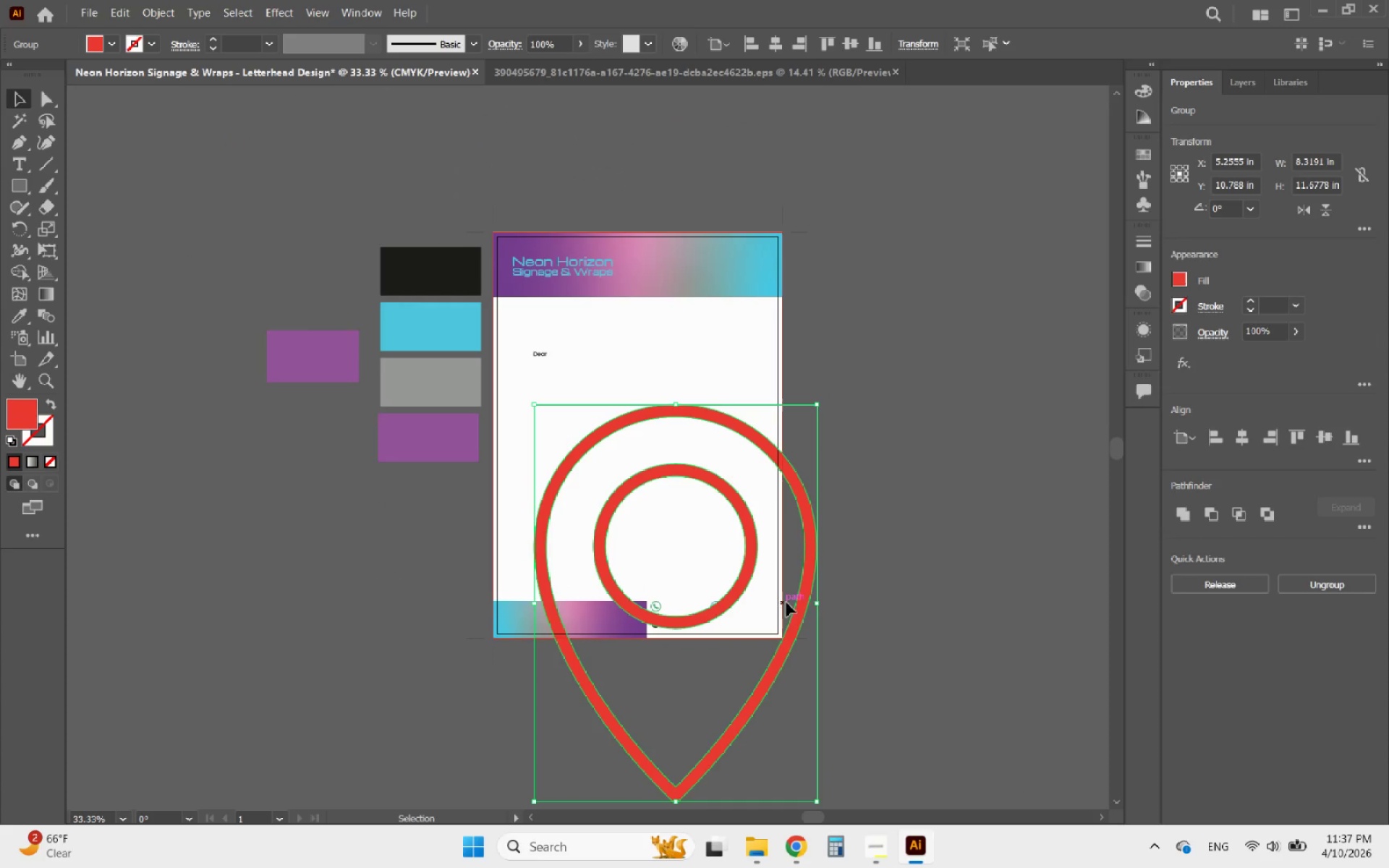 
hold_key(key=ShiftLeft, duration=2.55)
left_click_drag(start_coordinate=[820, 607], to_coordinate=[556, 603])
 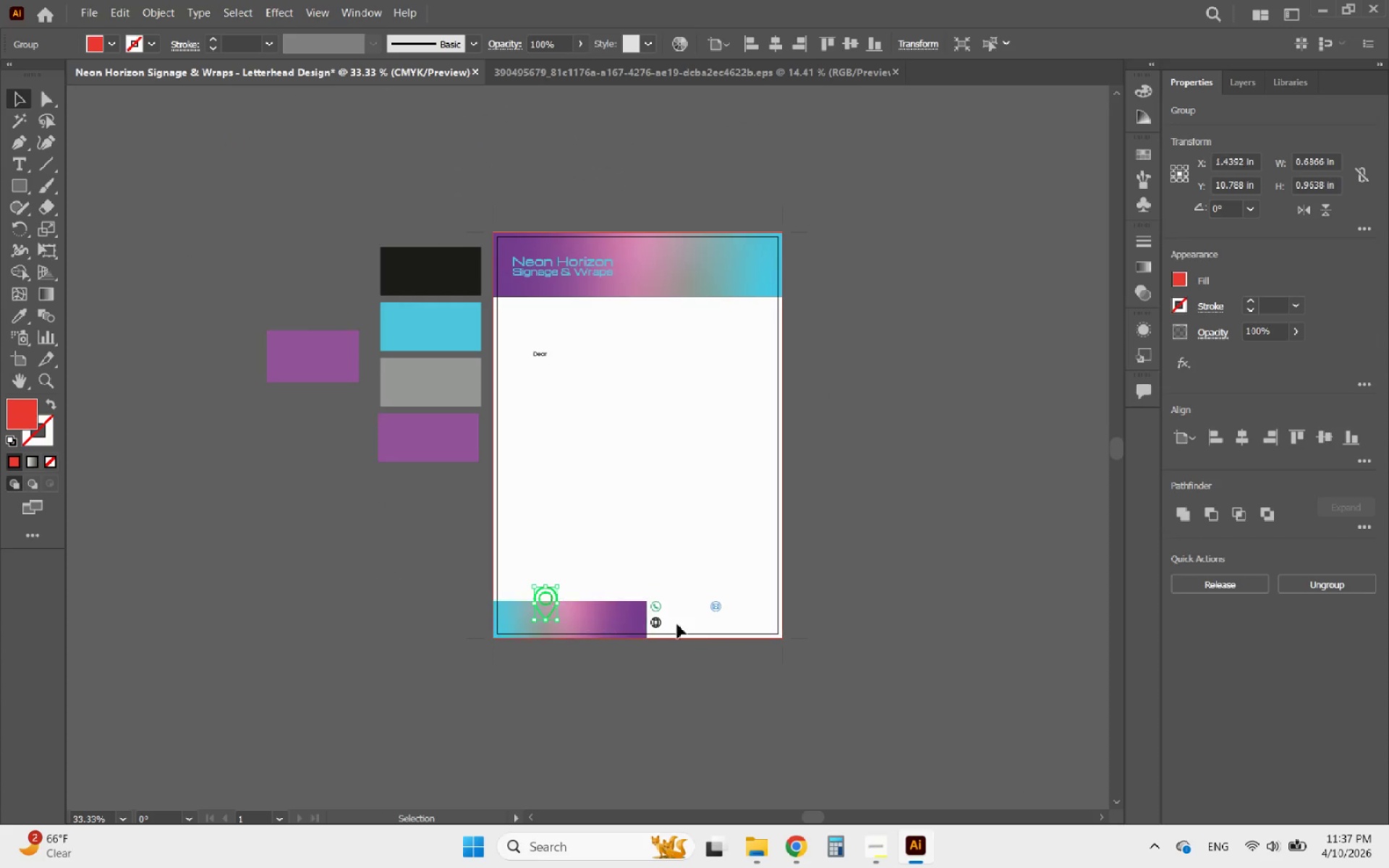 
hold_key(key=AltLeft, duration=0.48)
scroll: coordinate [697, 628], scroll_direction: up, amount: 3.0
 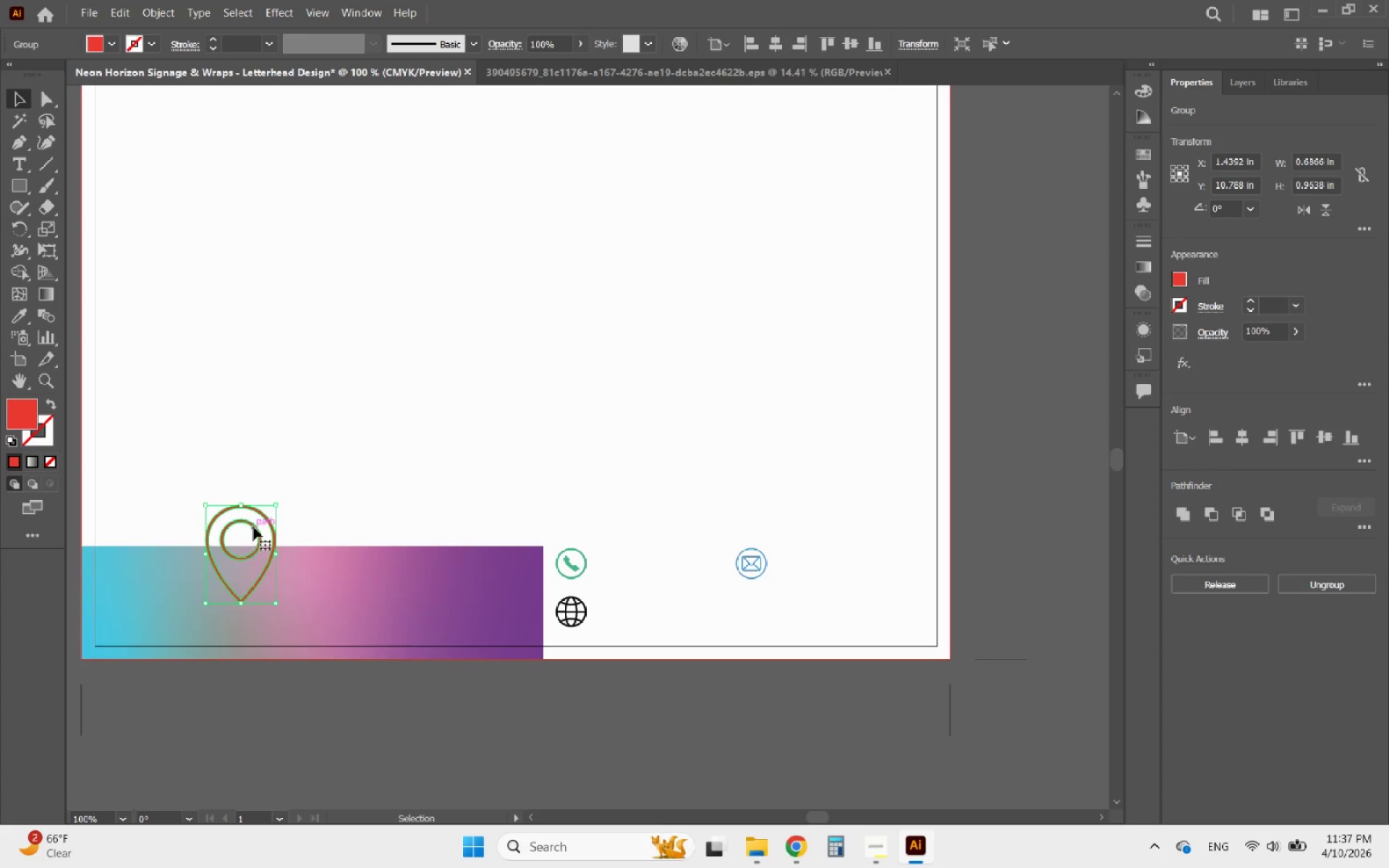 
left_click_drag(start_coordinate=[253, 527], to_coordinate=[773, 594])
 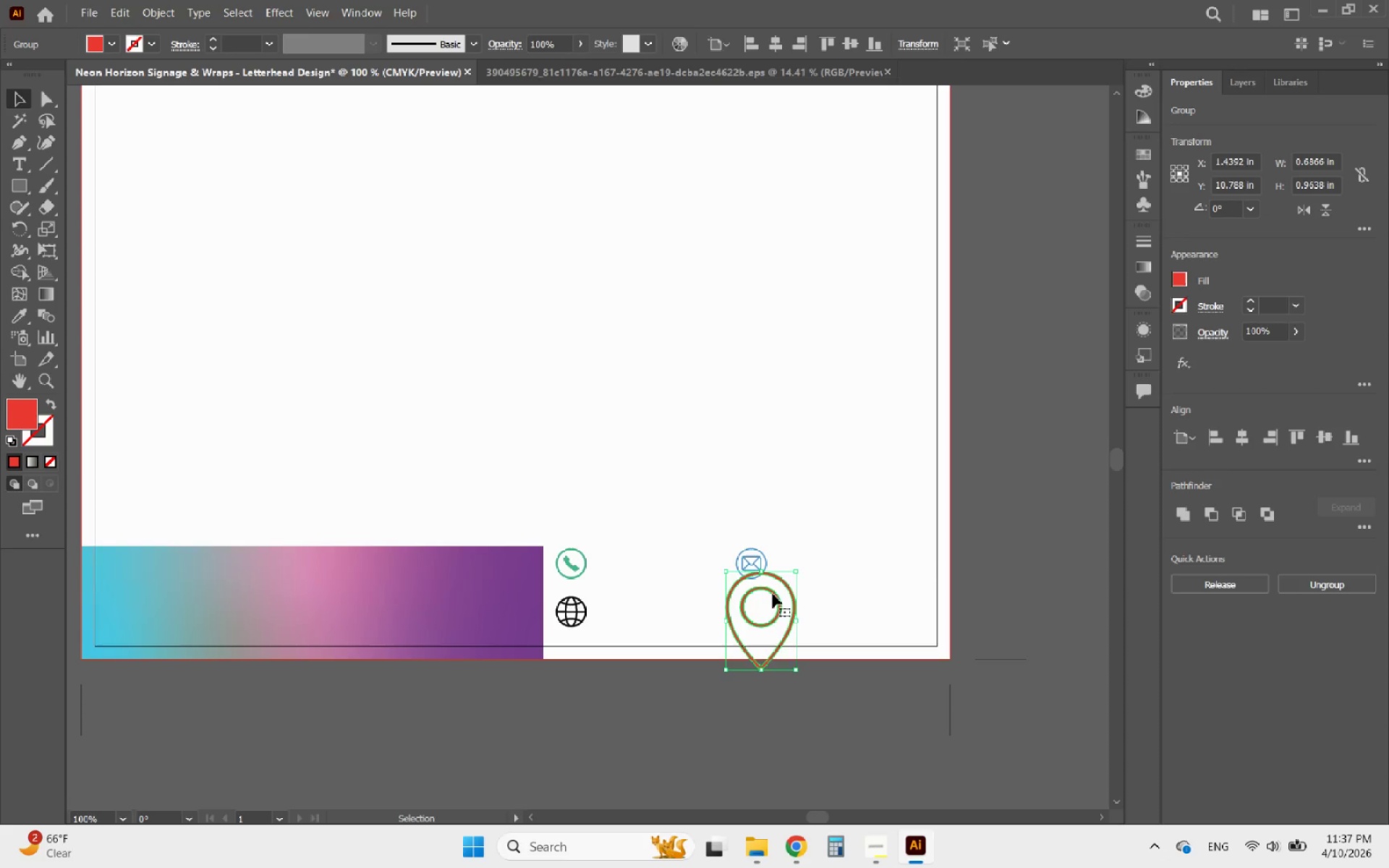 
hold_key(key=AltLeft, duration=0.59)
scroll: coordinate [773, 594], scroll_direction: up, amount: 3.0
 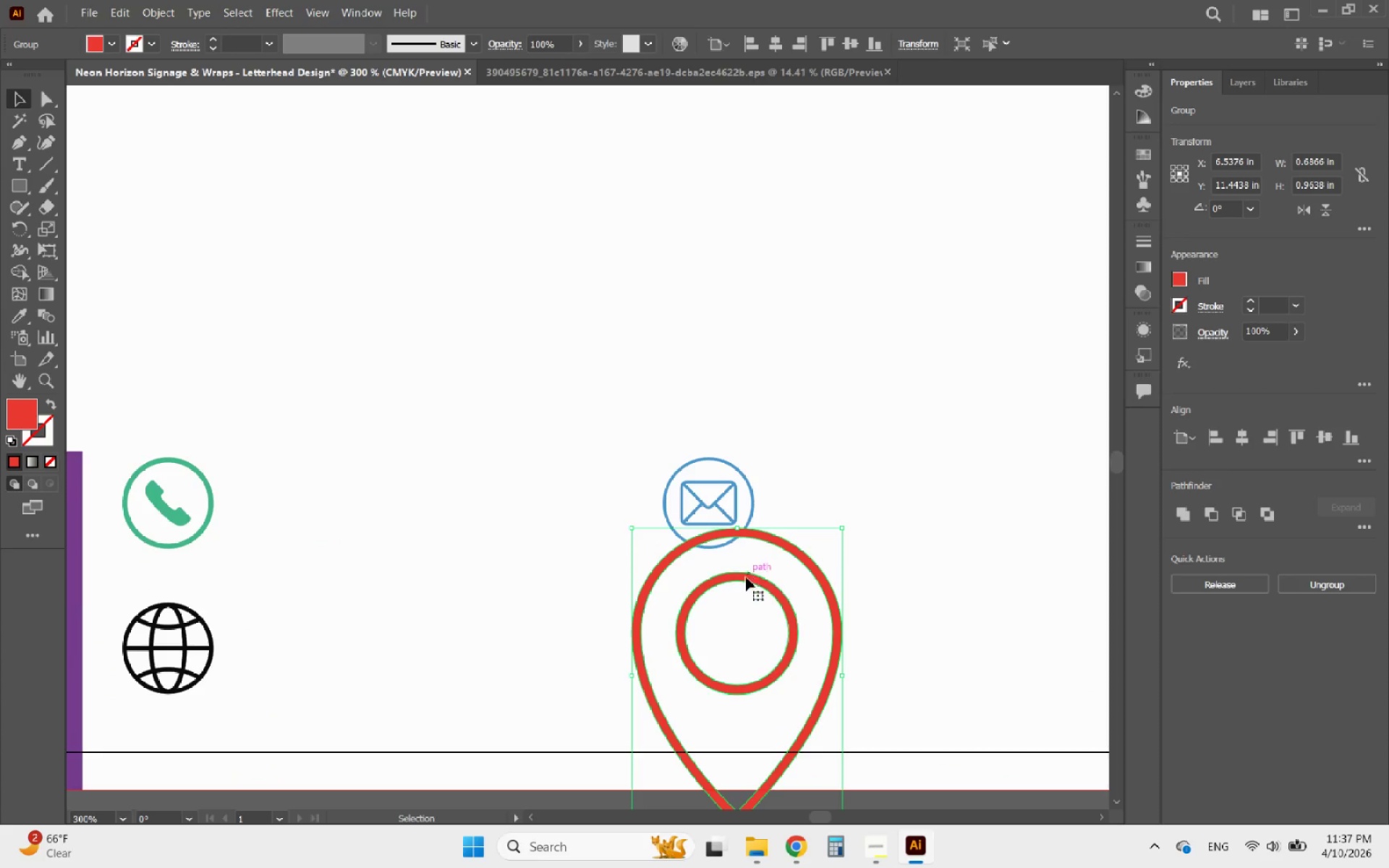 
left_click_drag(start_coordinate=[741, 579], to_coordinate=[712, 509])
 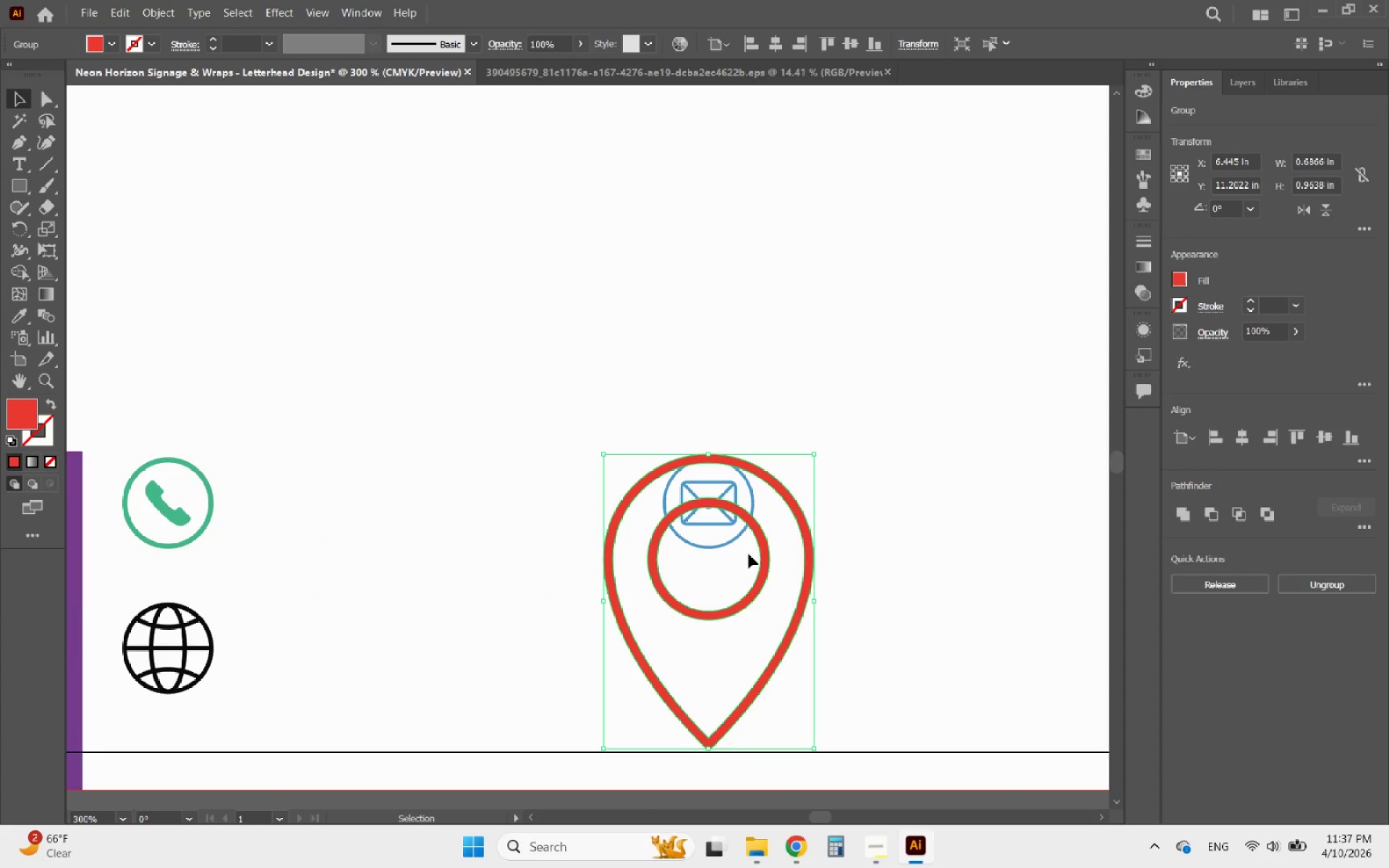 
hold_key(key=ShiftLeft, duration=1.27)
left_click_drag(start_coordinate=[855, 552], to_coordinate=[671, 481])
 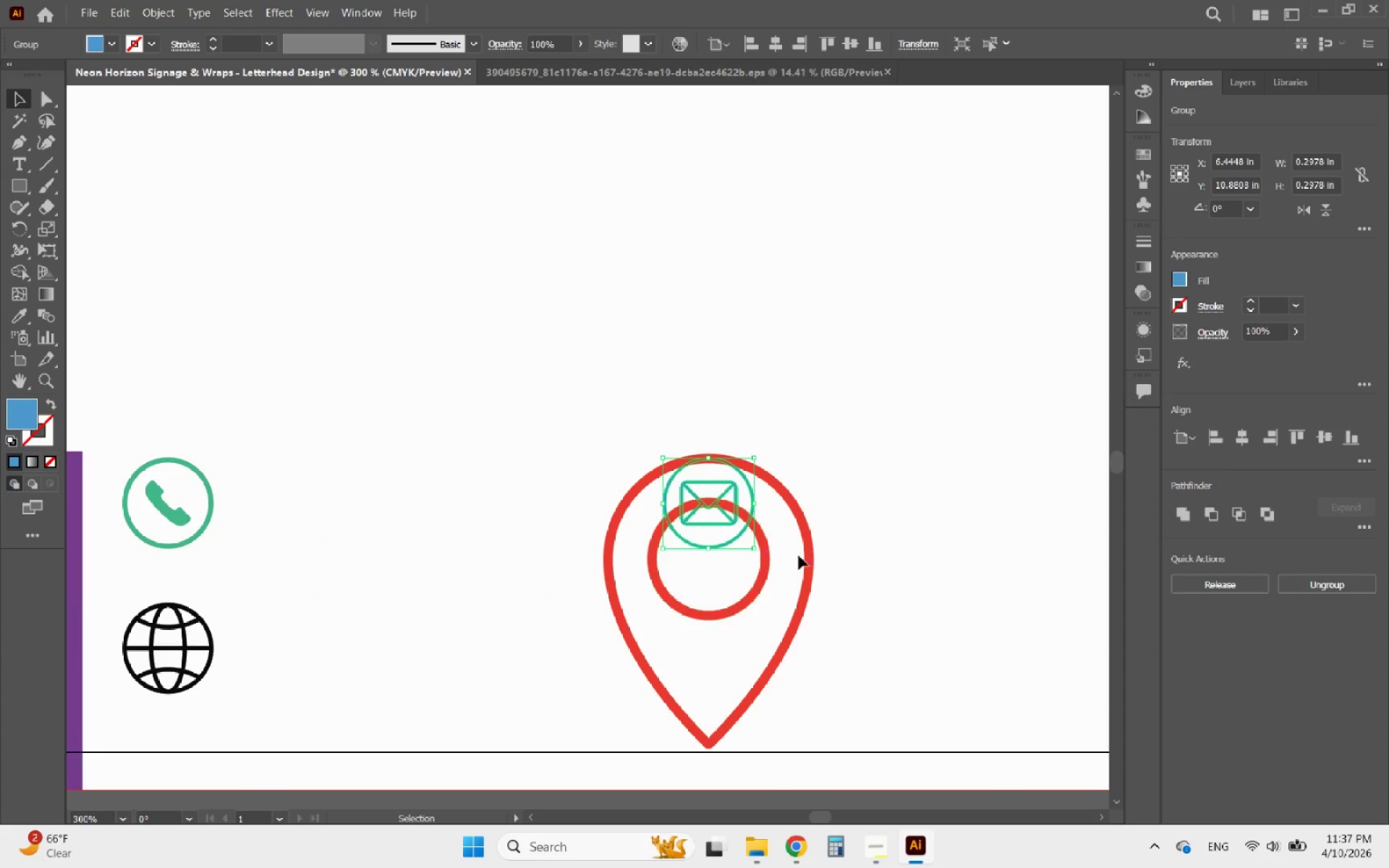 
left_click_drag(start_coordinate=[867, 561], to_coordinate=[564, 393])
 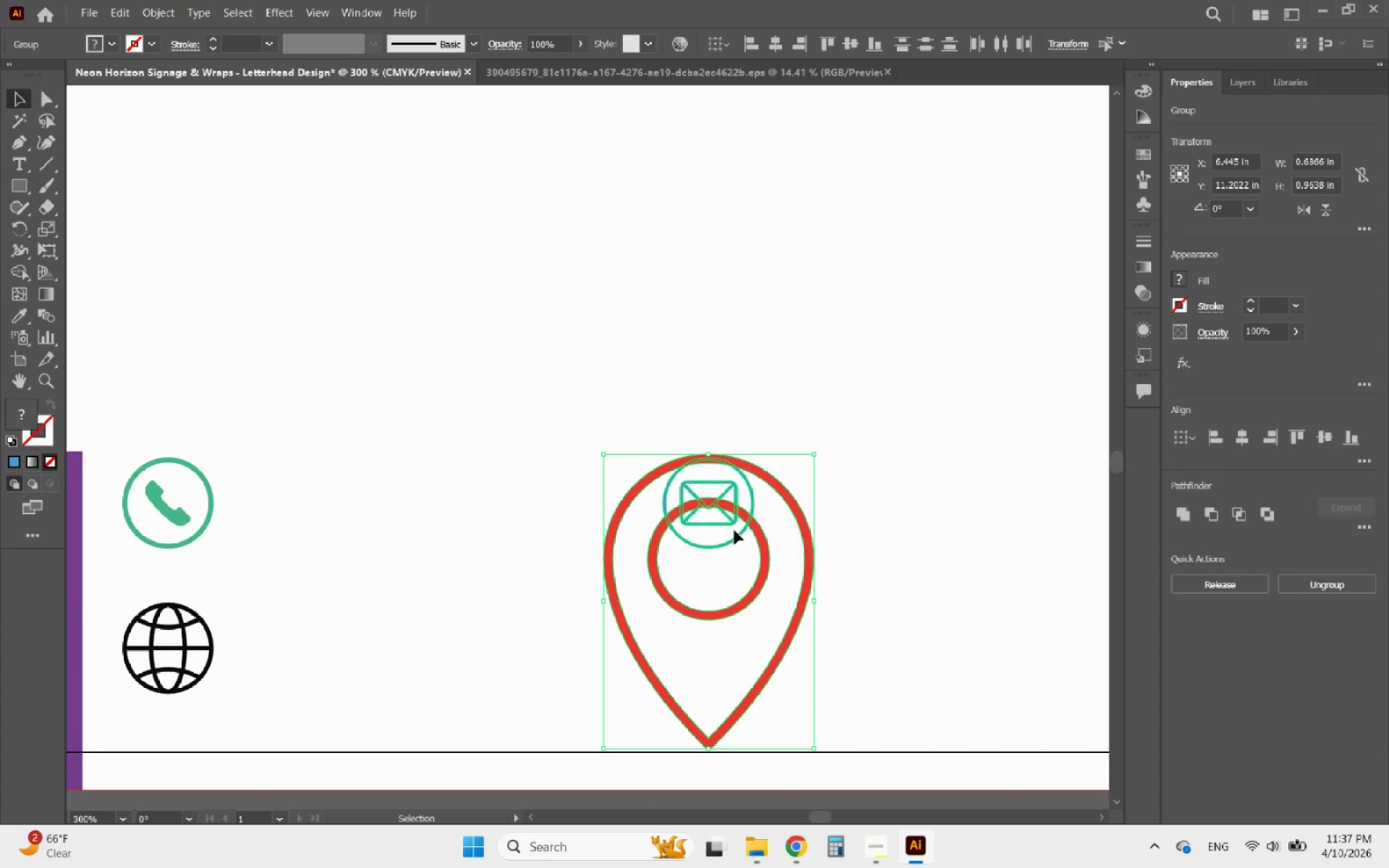 
left_click([714, 549])
 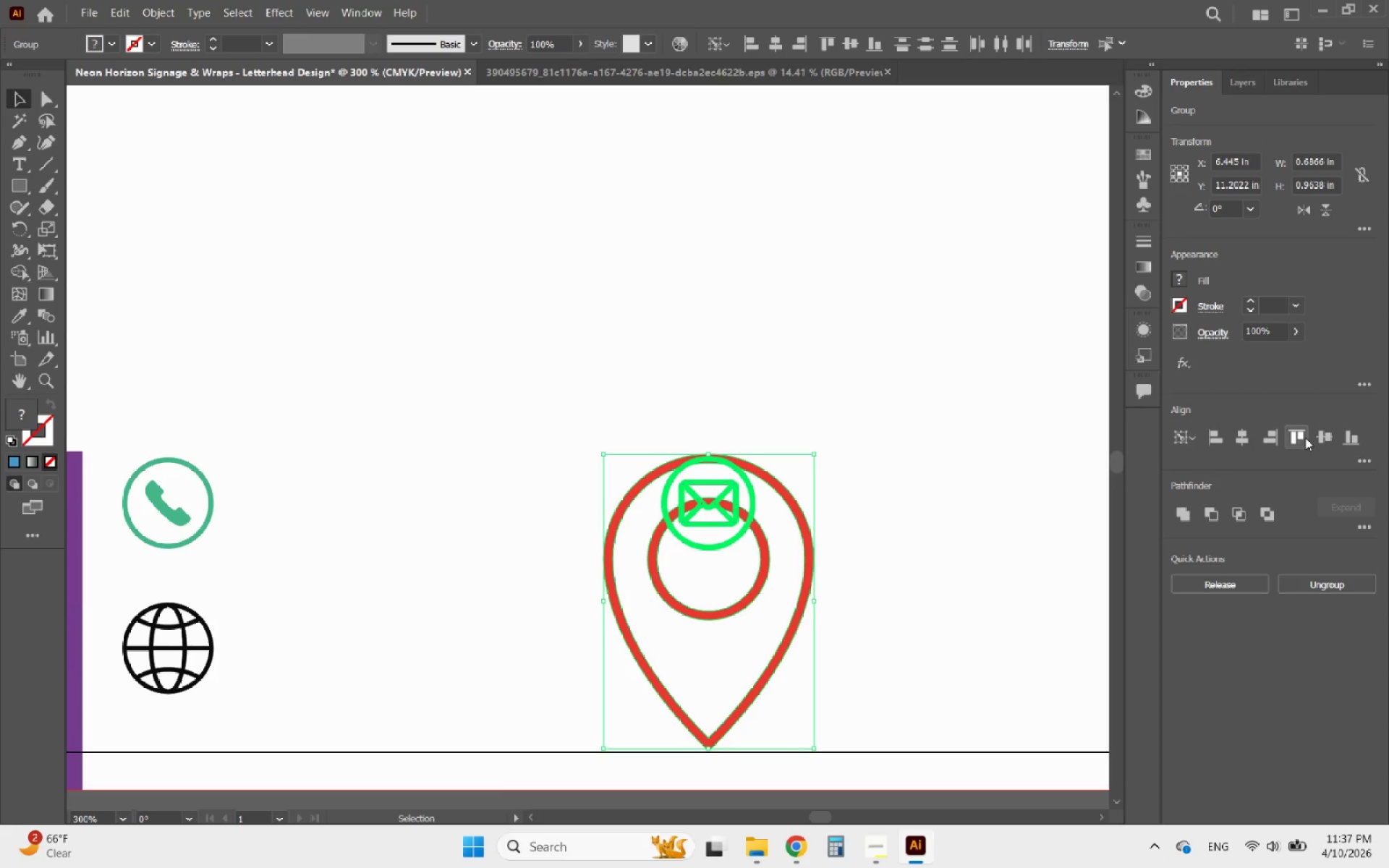 
left_click([1289, 439])
 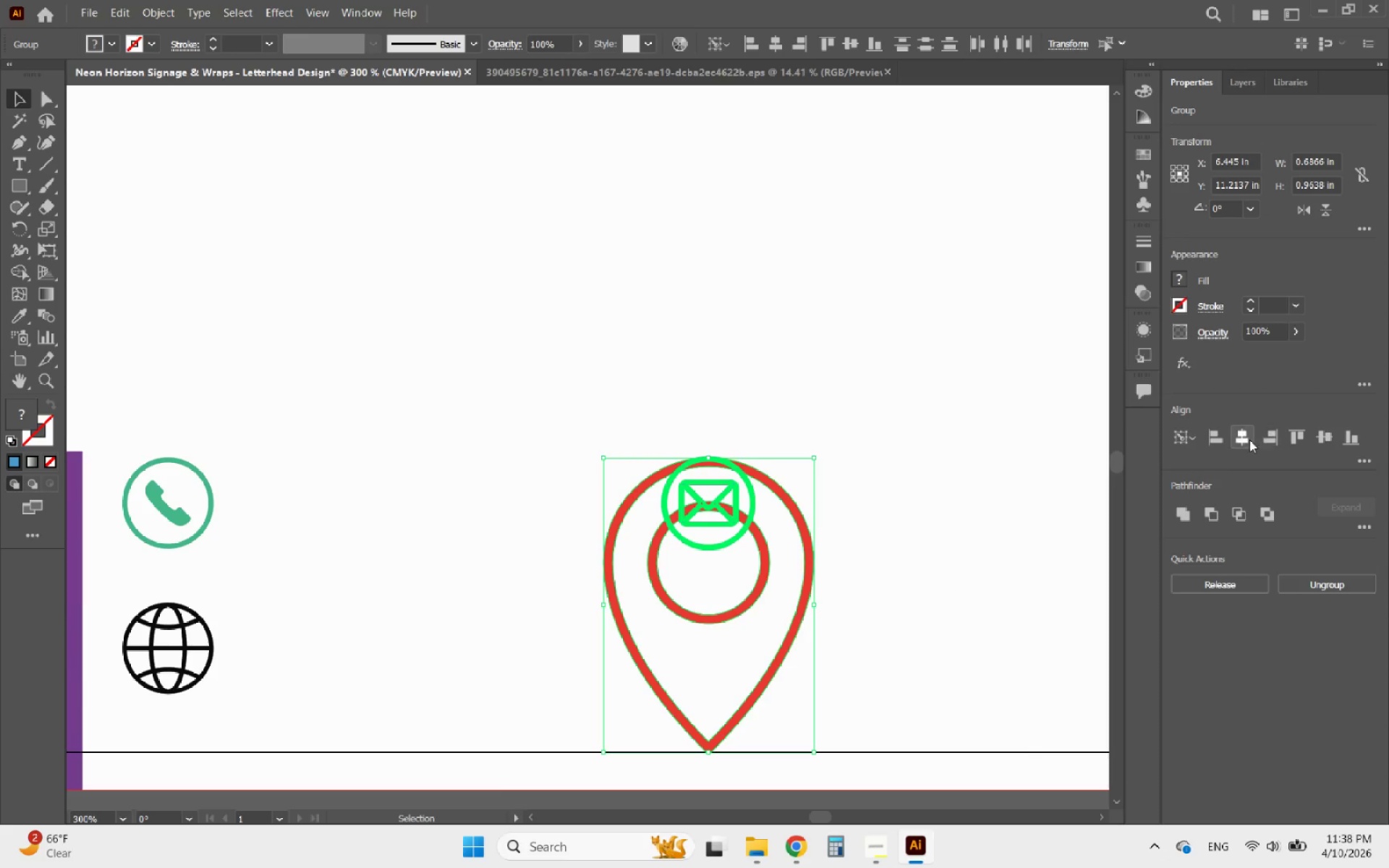 
left_click([1247, 440])
 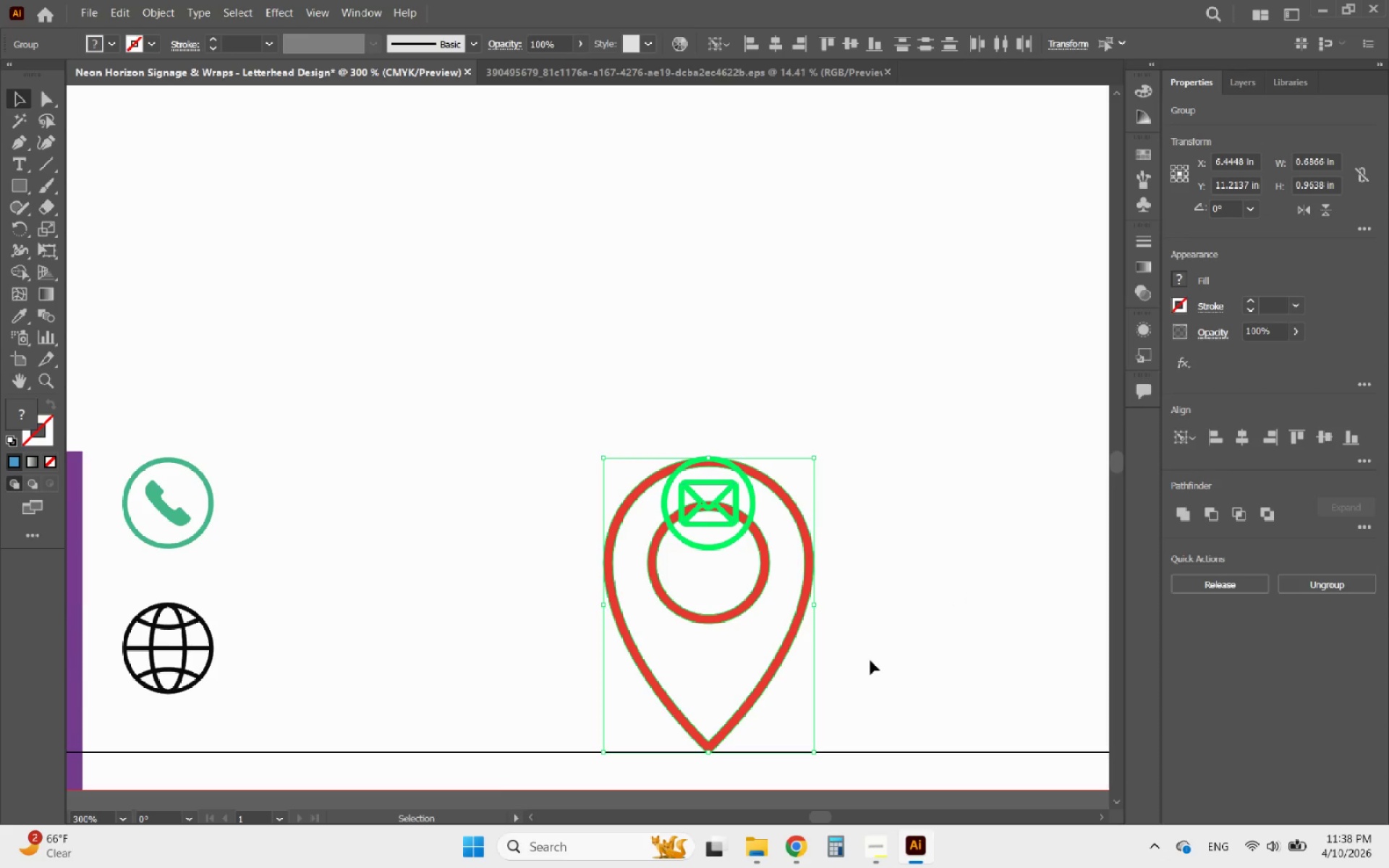 
left_click([870, 660])
 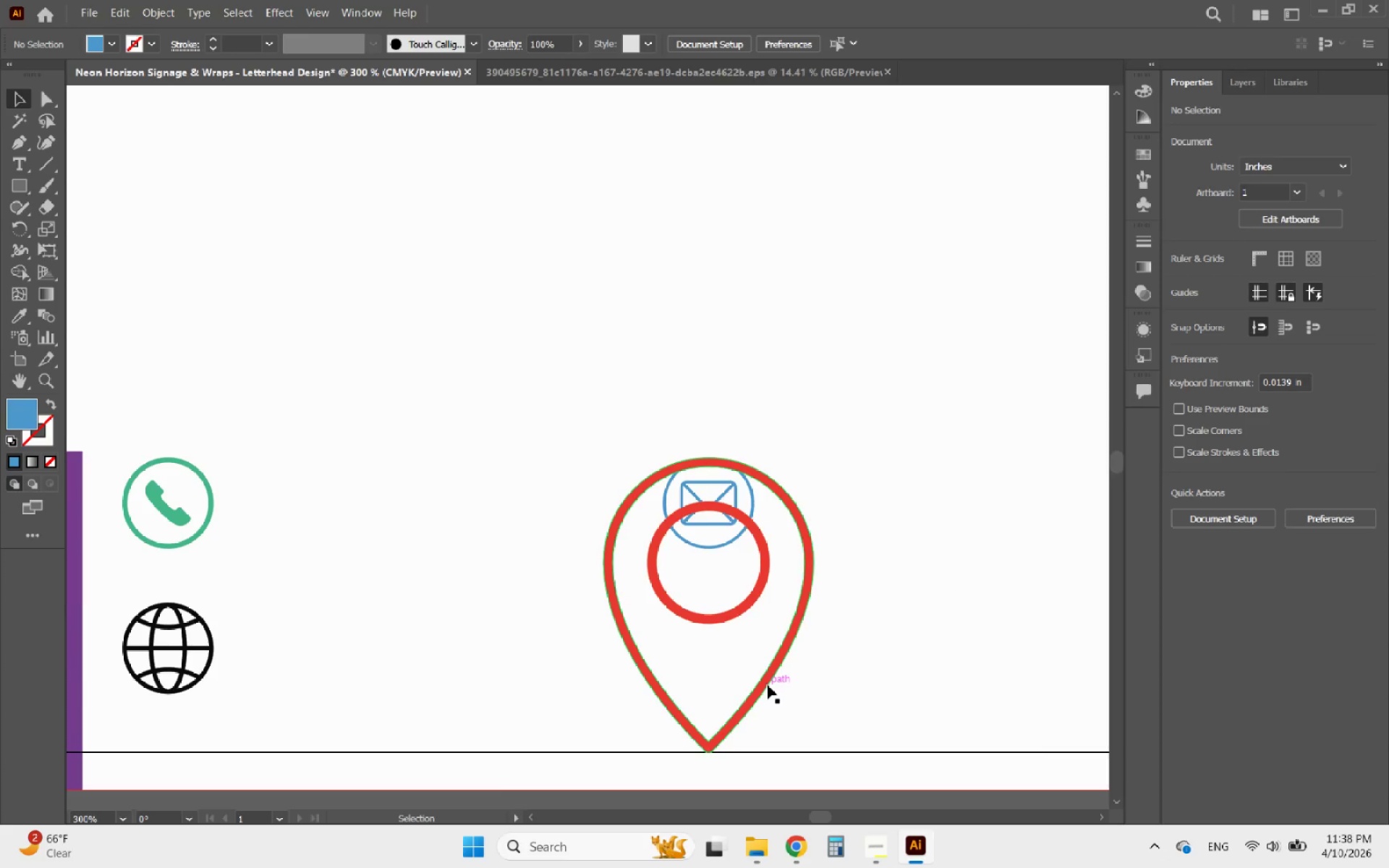 
left_click([768, 685])
 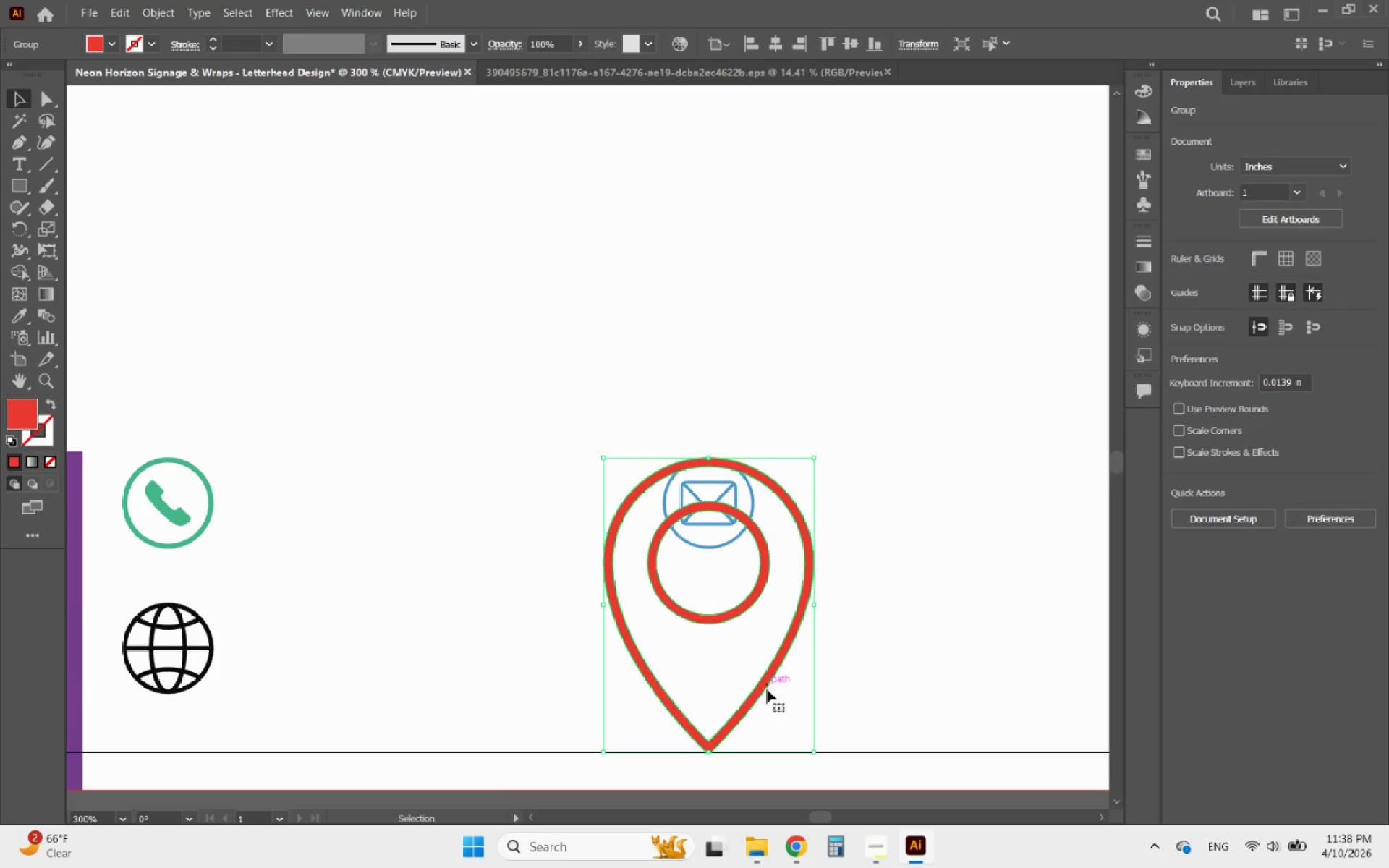 
hold_key(key=ShiftLeft, duration=4.03)
left_click_drag(start_coordinate=[711, 752], to_coordinate=[734, 550])
 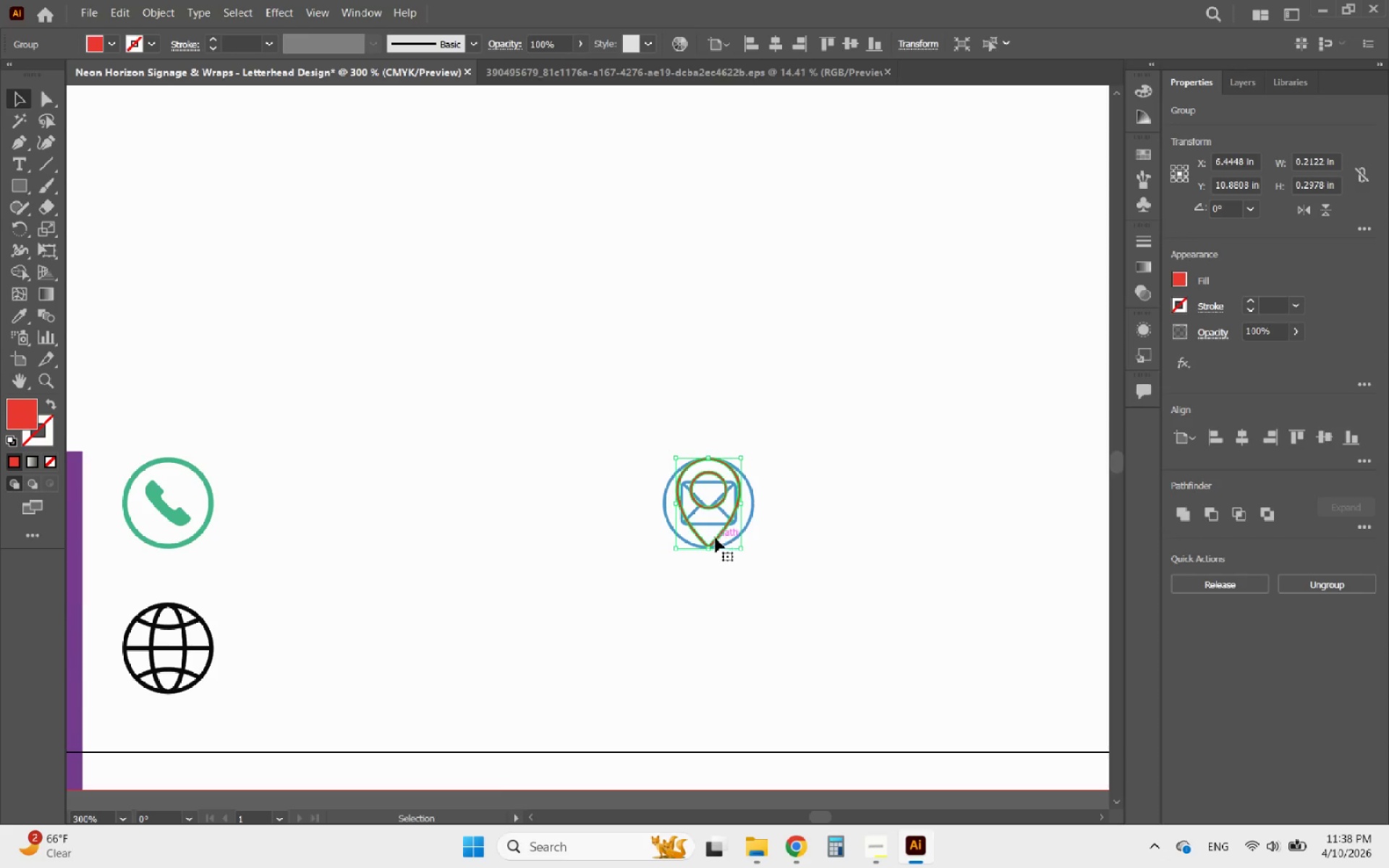 
left_click_drag(start_coordinate=[715, 538], to_coordinate=[723, 686])
 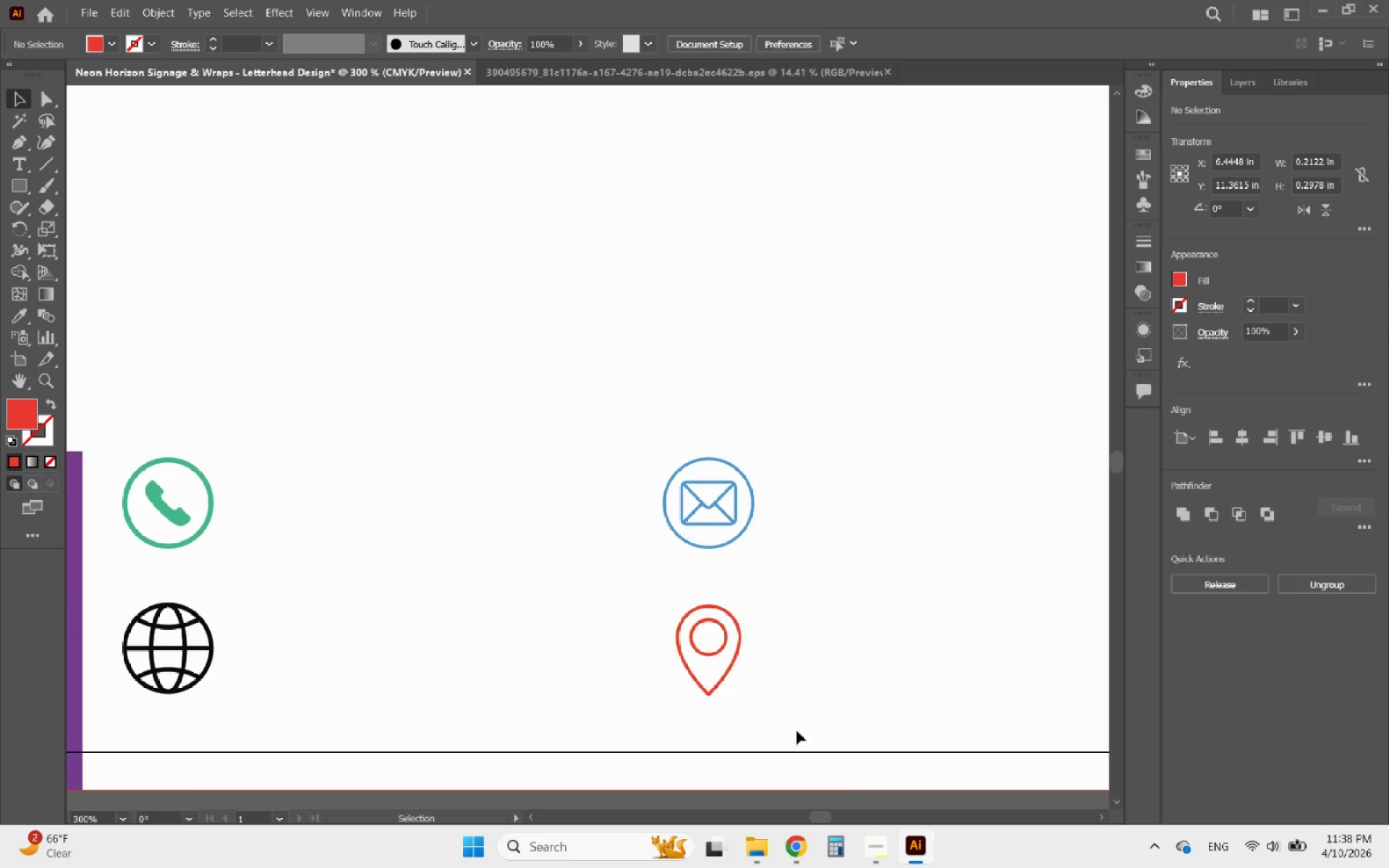 
hold_key(key=ShiftLeft, duration=2.05)
 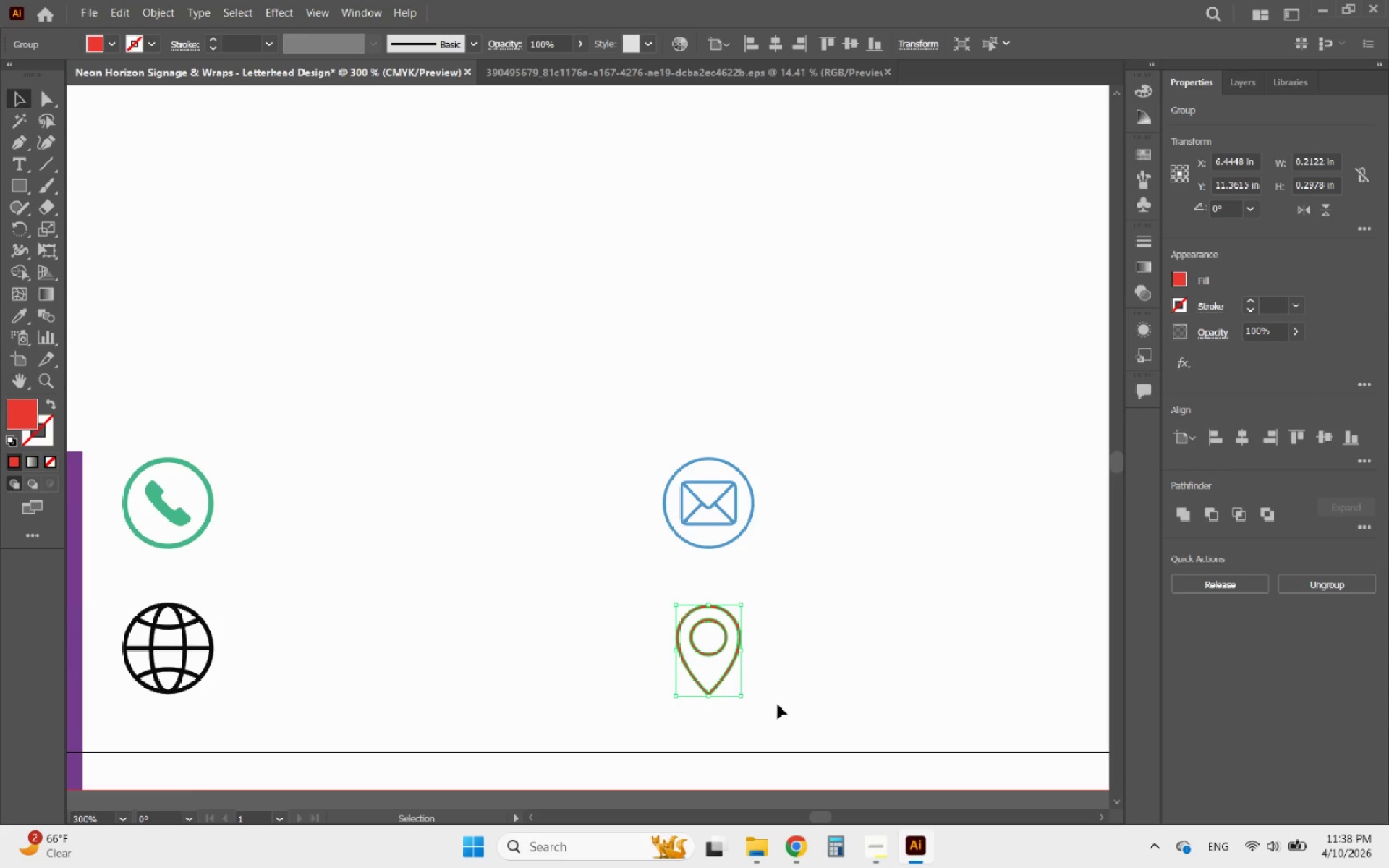 
left_click([778, 705])
 